 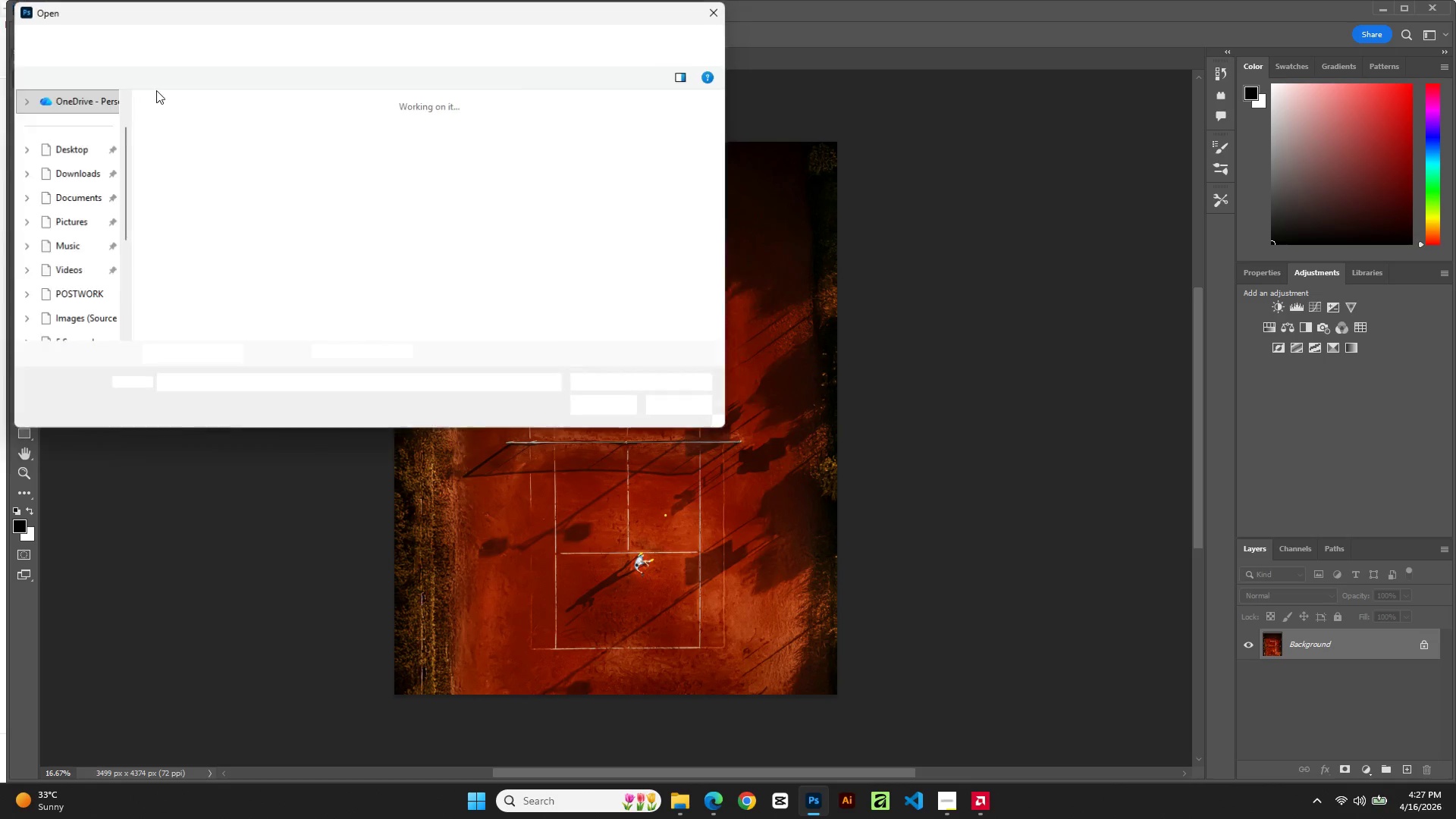 
double_click([264, 190])
 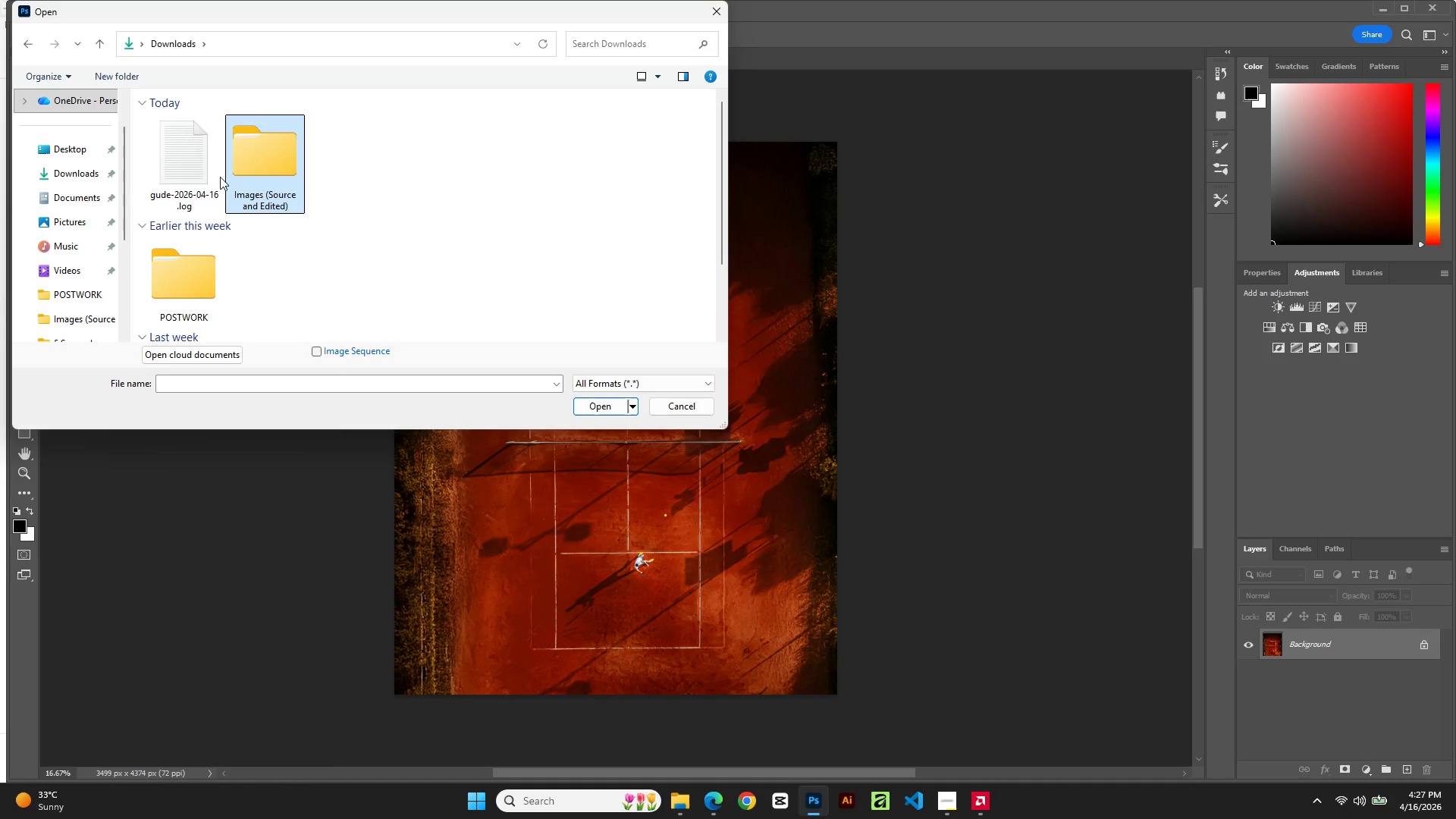 
left_click([196, 175])
 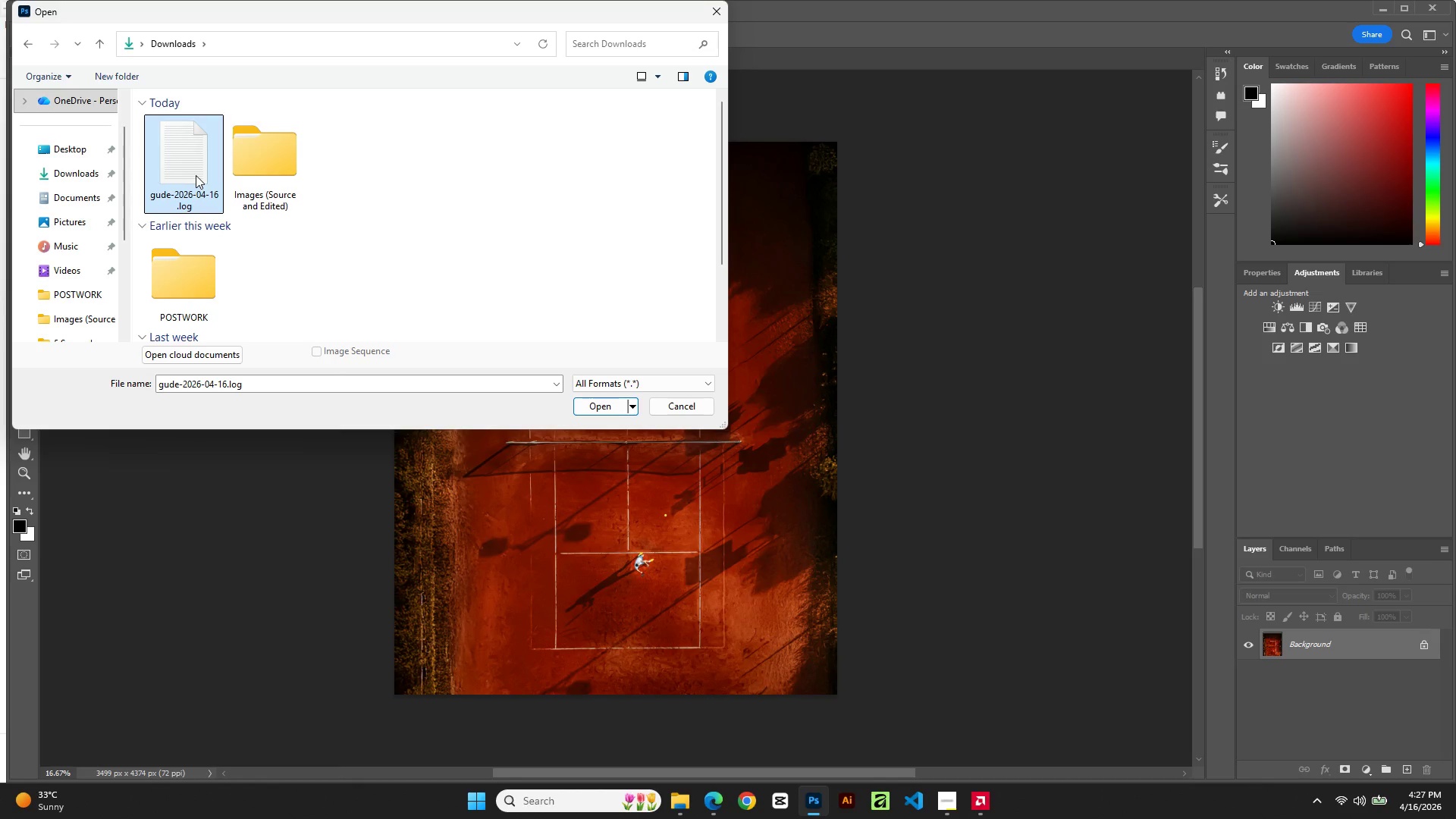 
key(Shift+Delete)
 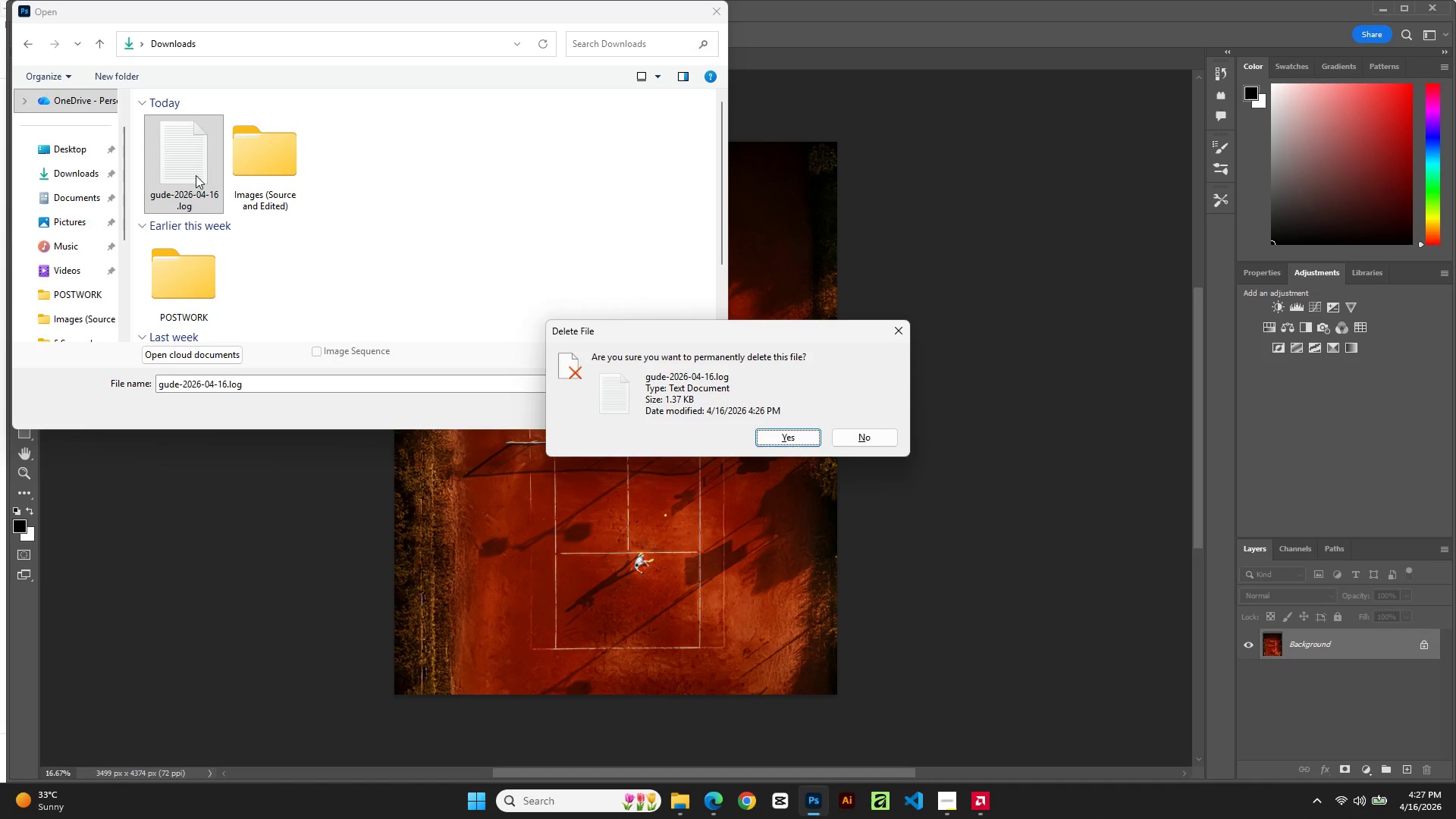 
key(Enter)
 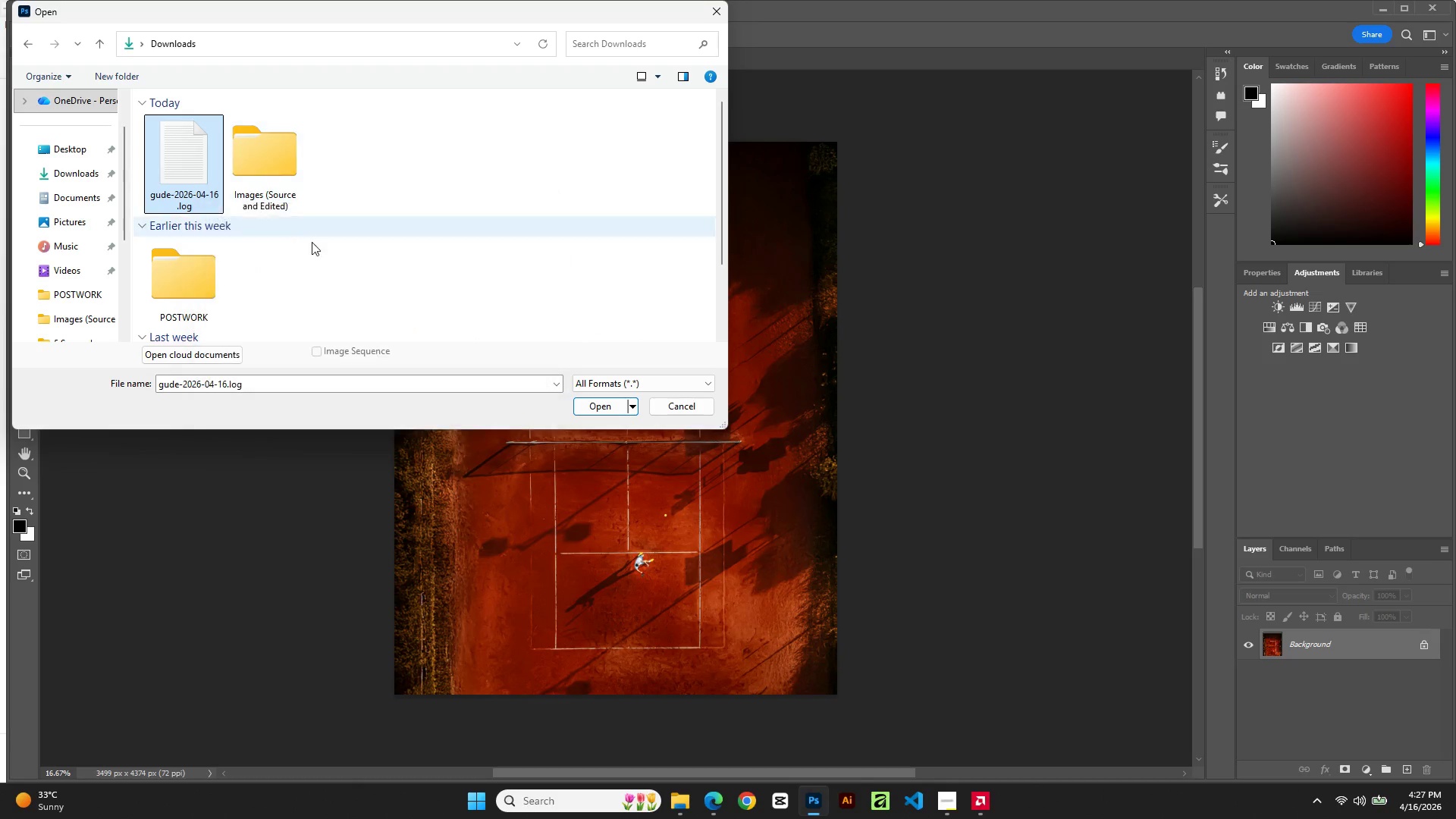 
double_click([250, 177])
 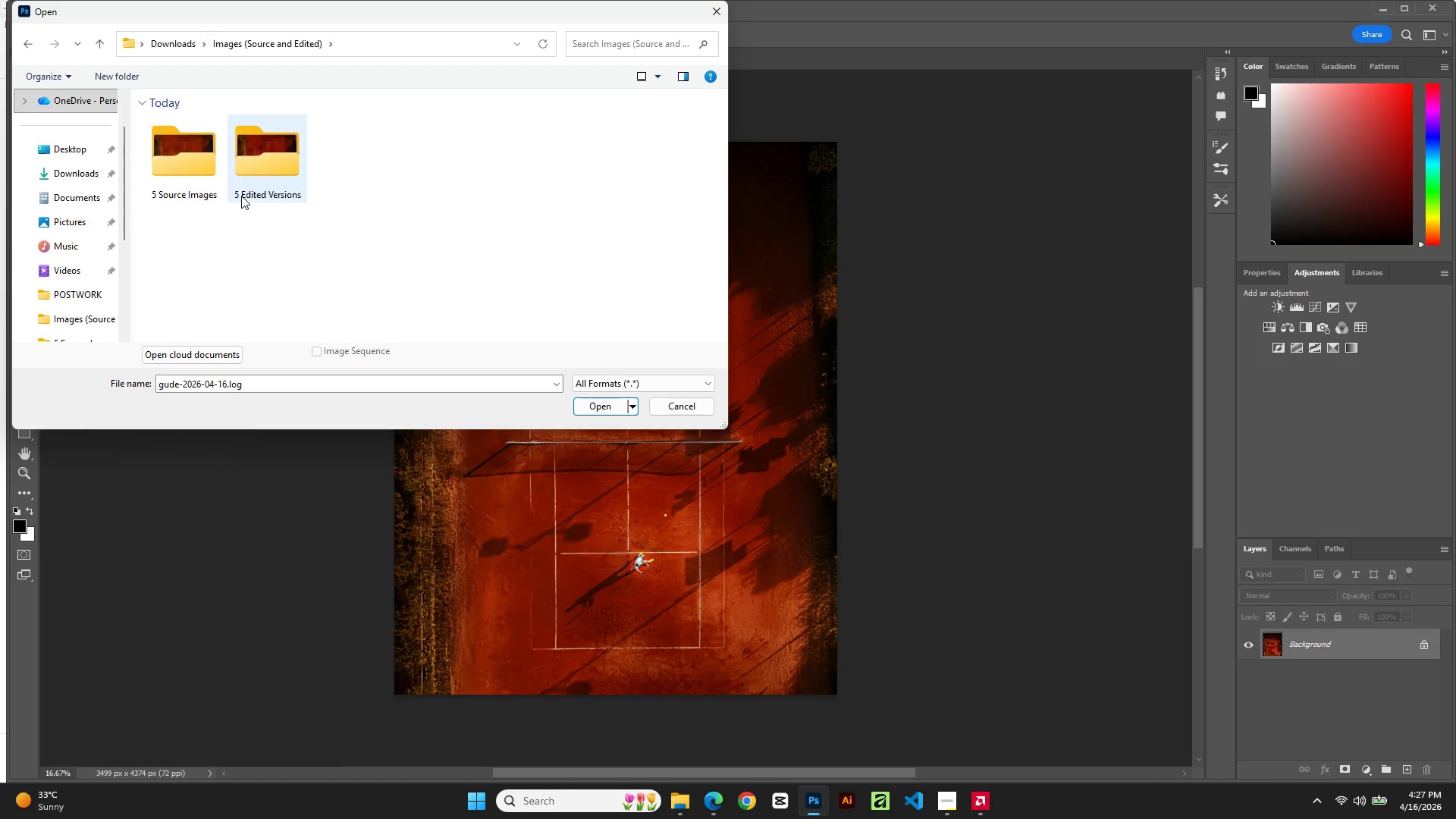 
double_click([178, 182])
 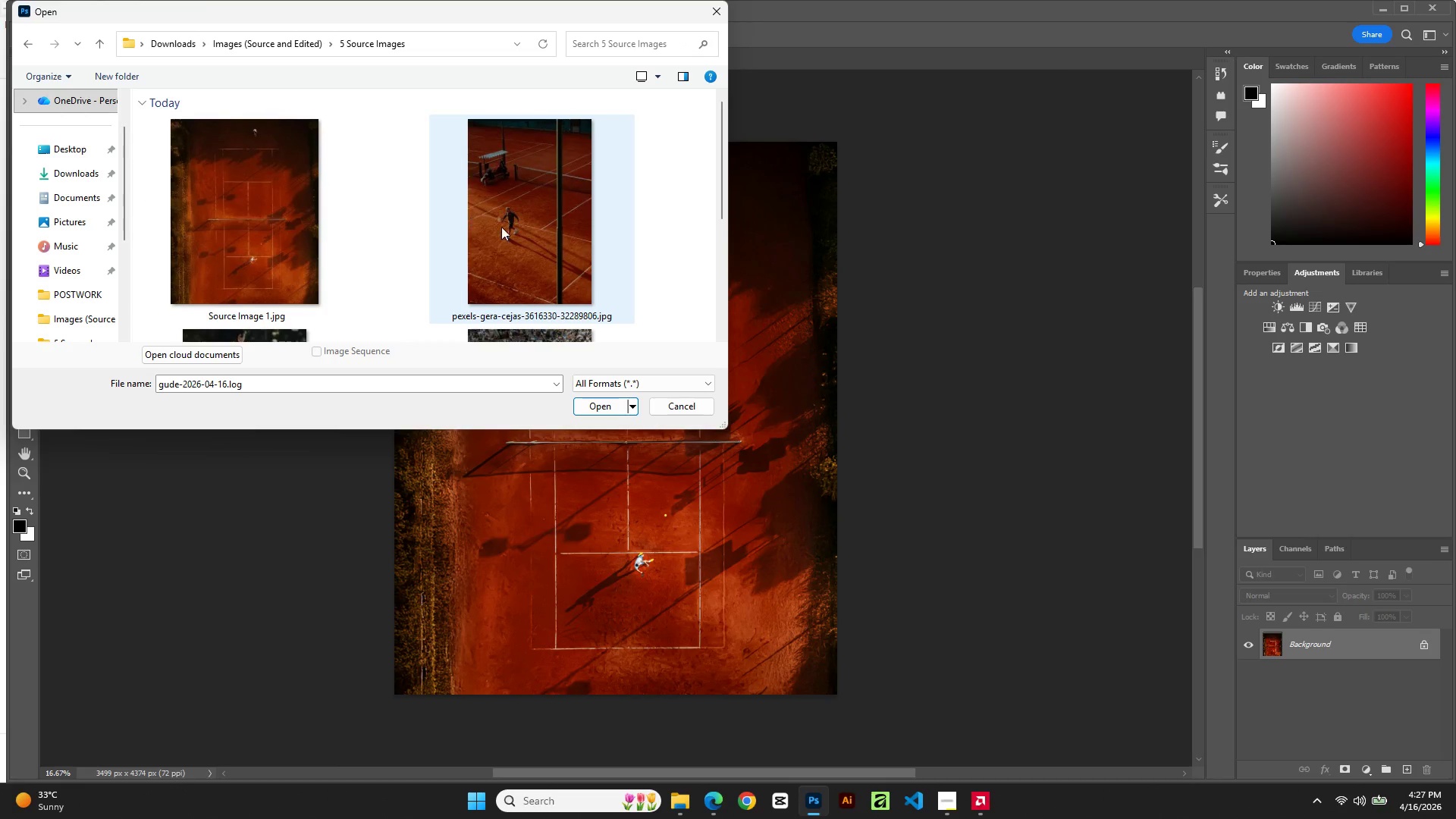 
left_click([507, 229])
 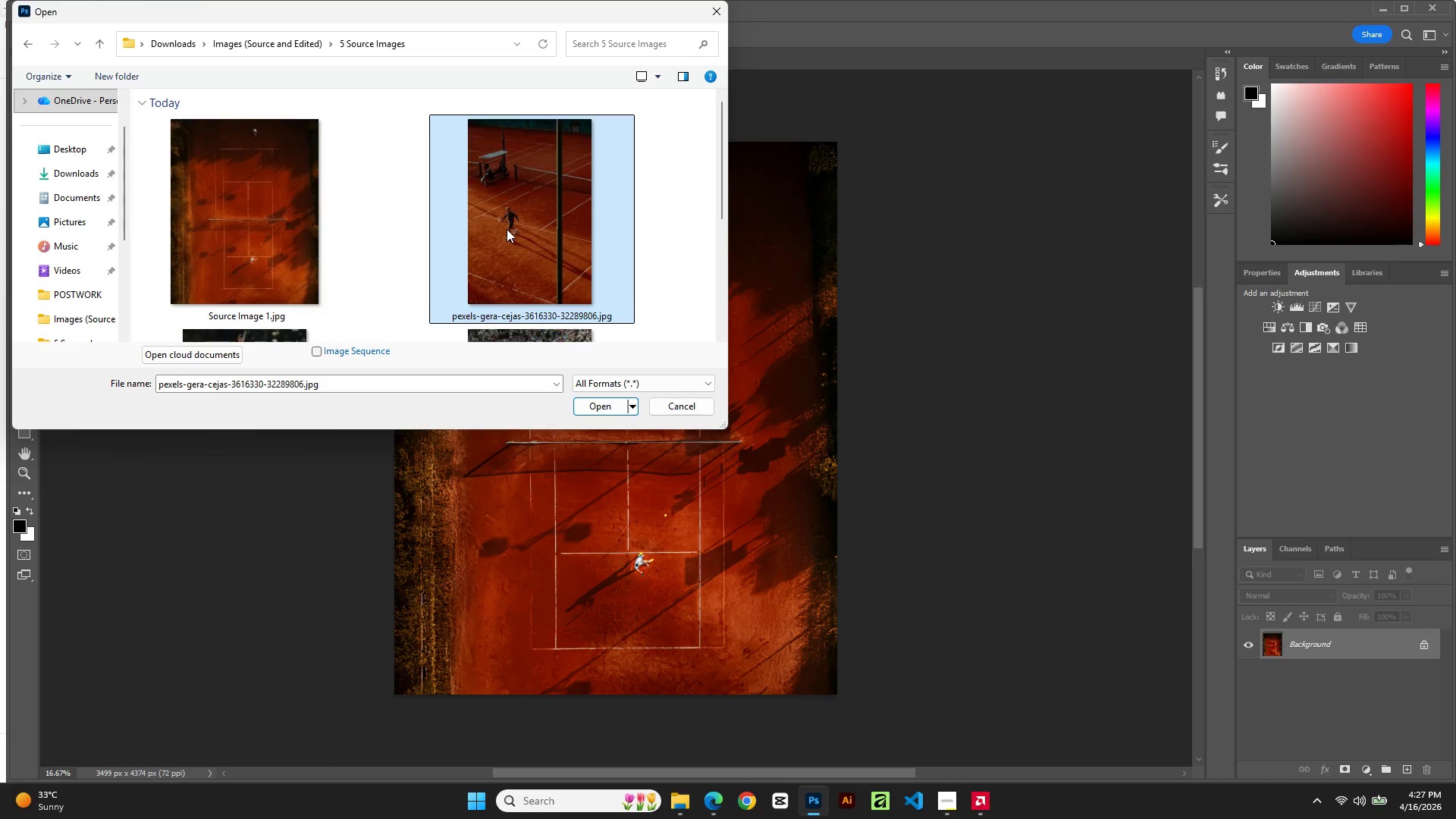 
type([F2]Source Image 2)
 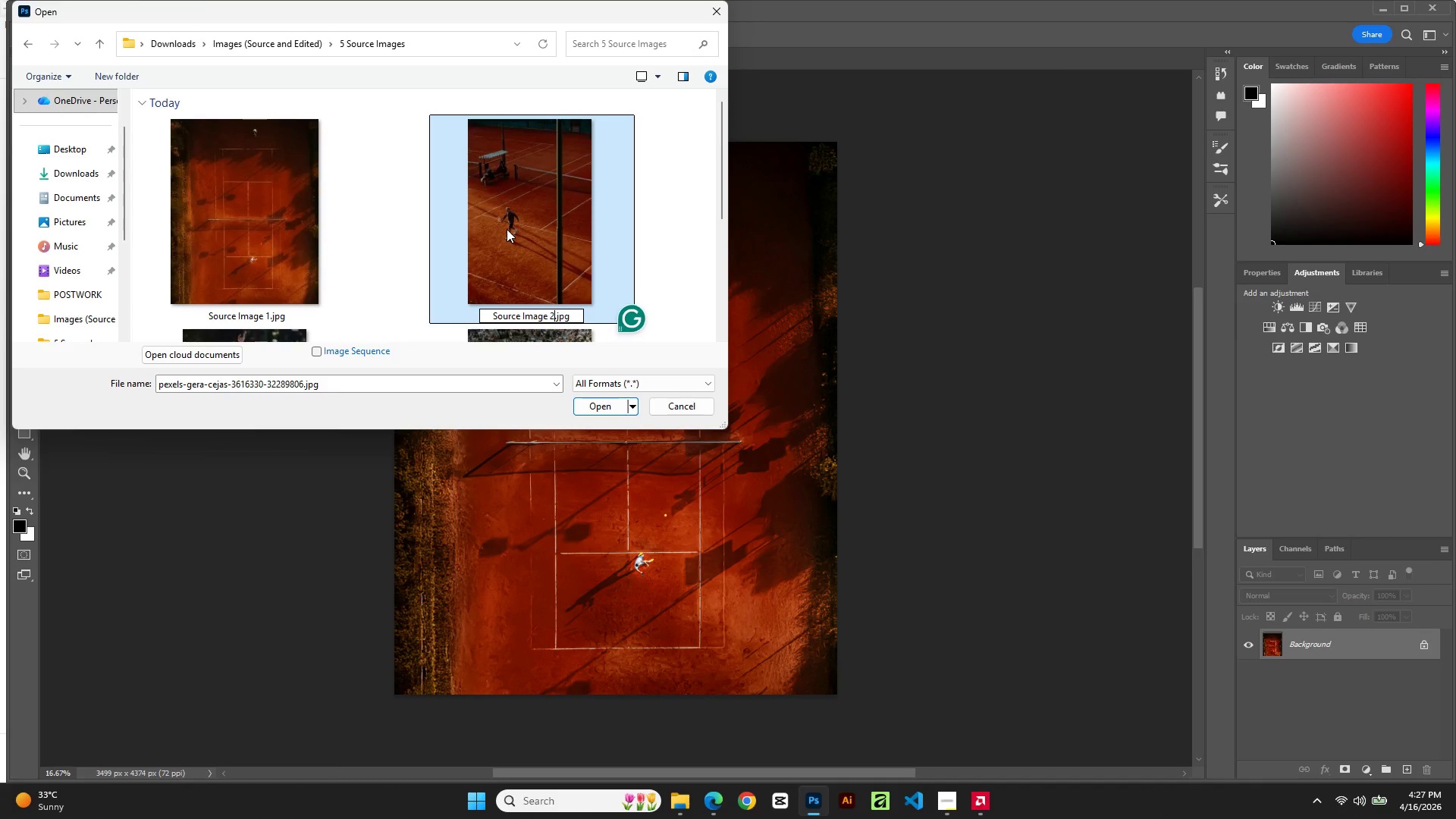 
key(Enter)
 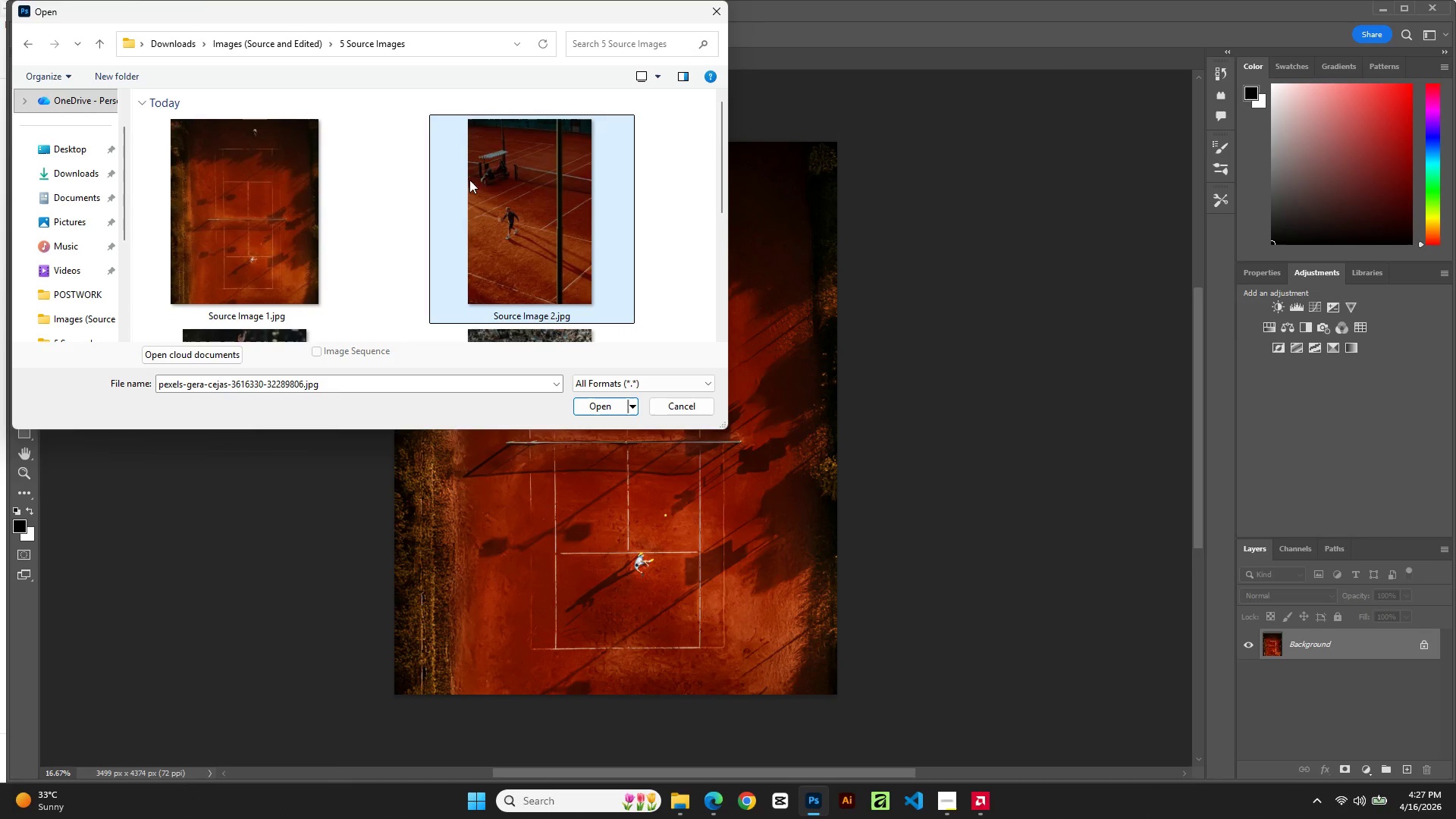 
double_click([554, 222])
 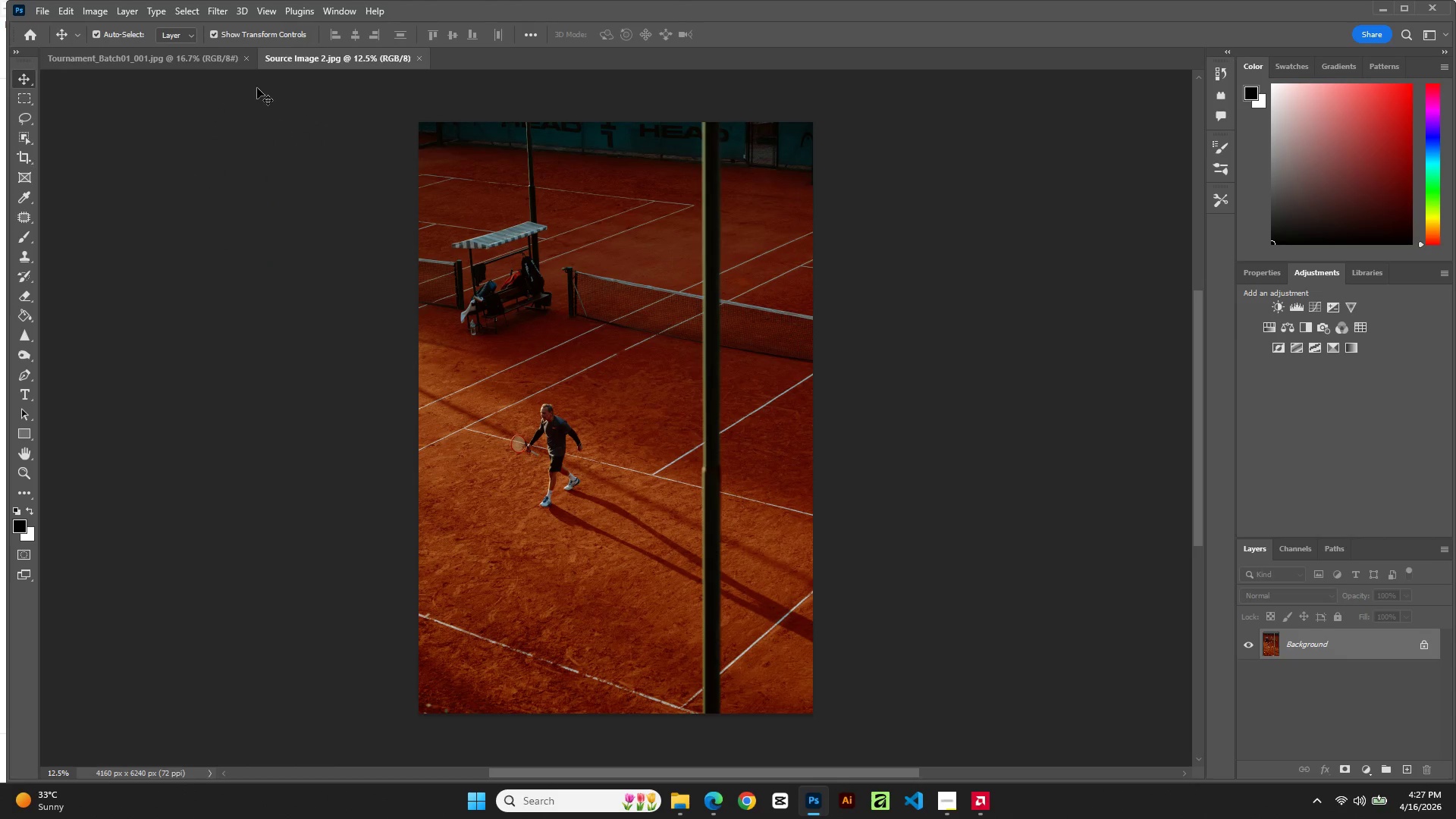 
left_click([246, 57])
 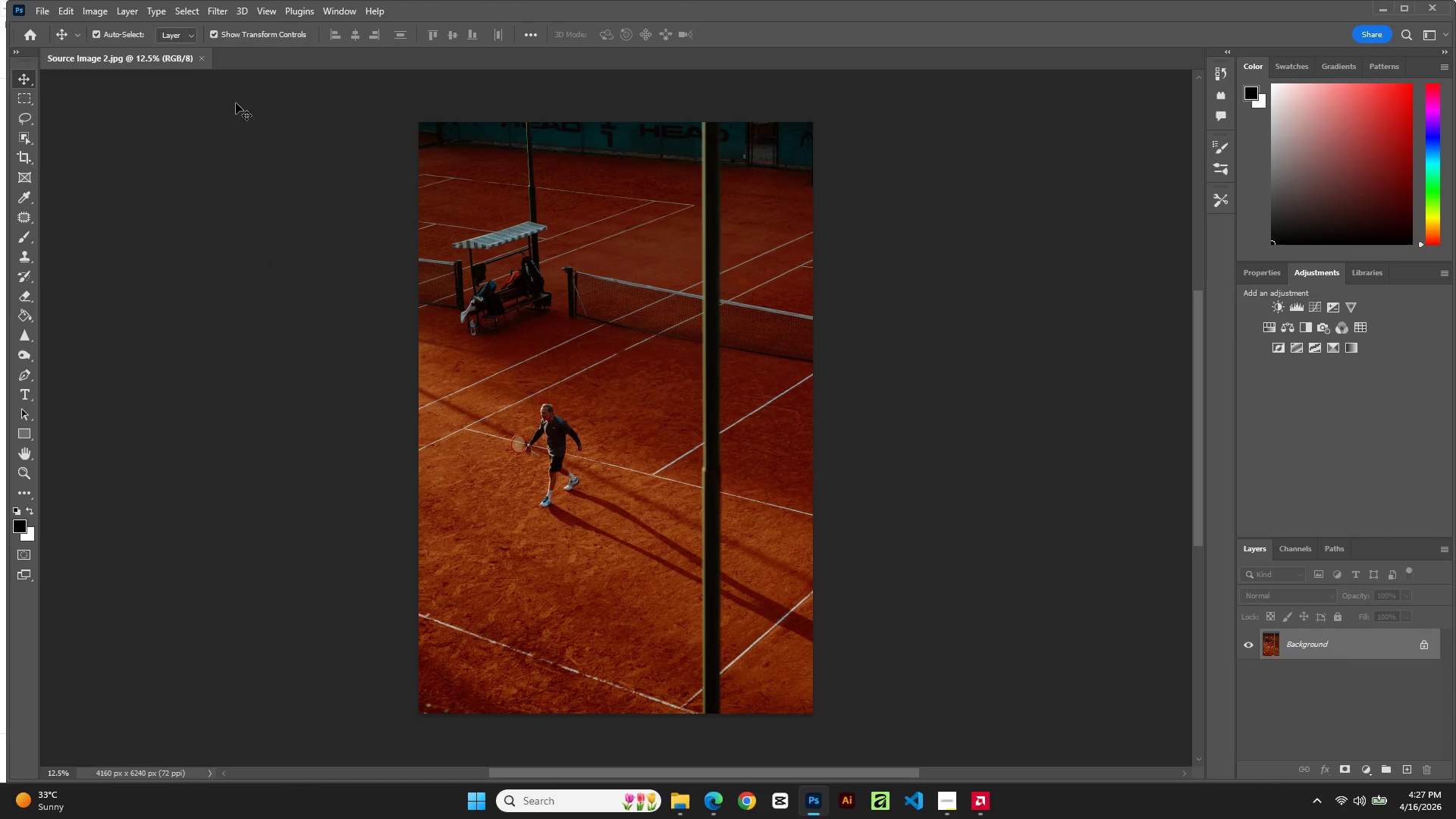 
left_click([221, 8])
 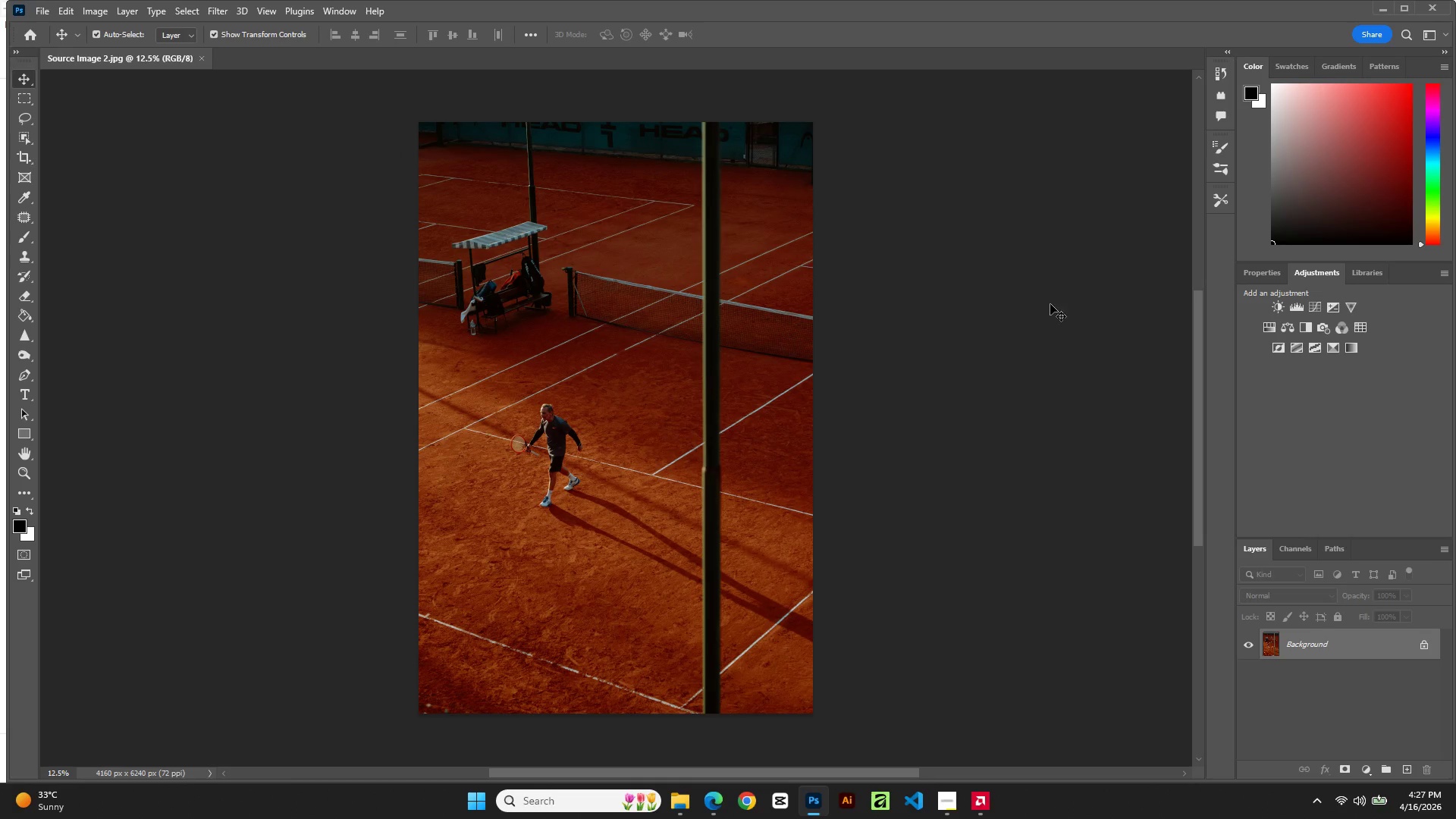 
mouse_move([1415, 783])
 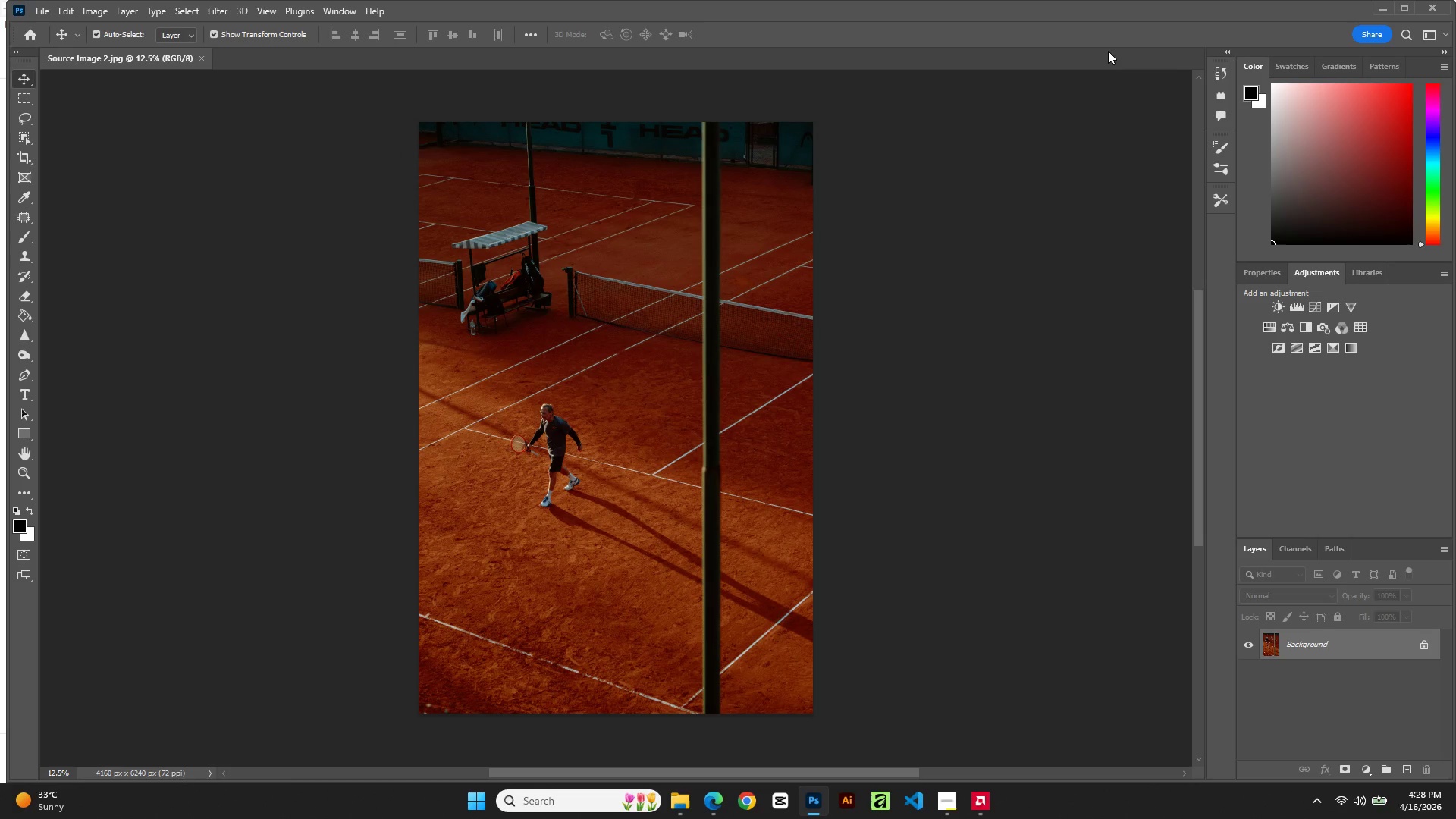 
key(Meta+Shift+R)
 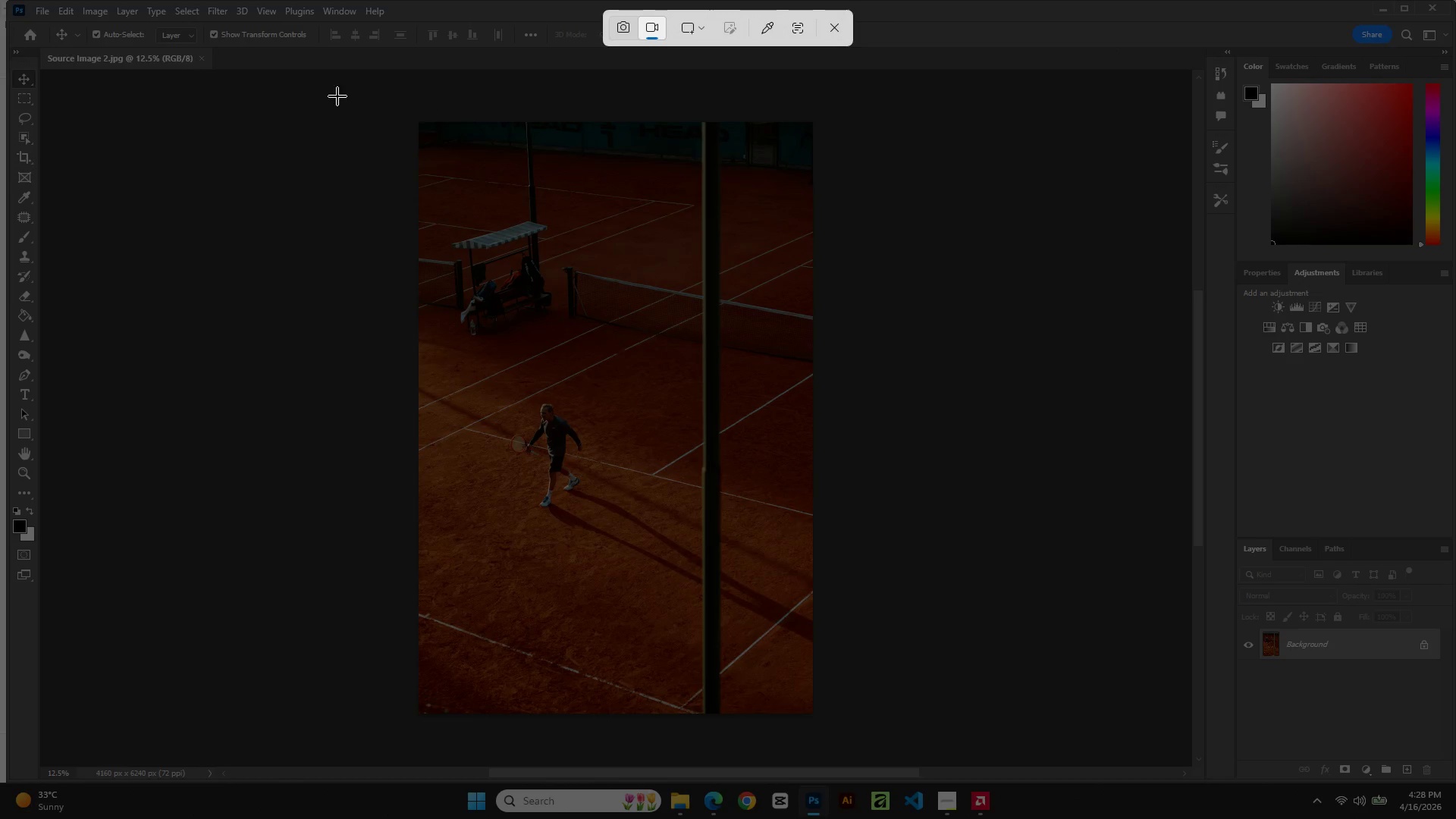 
left_click_drag(start_coordinate=[2, 0], to_coordinate=[1455, 766])
 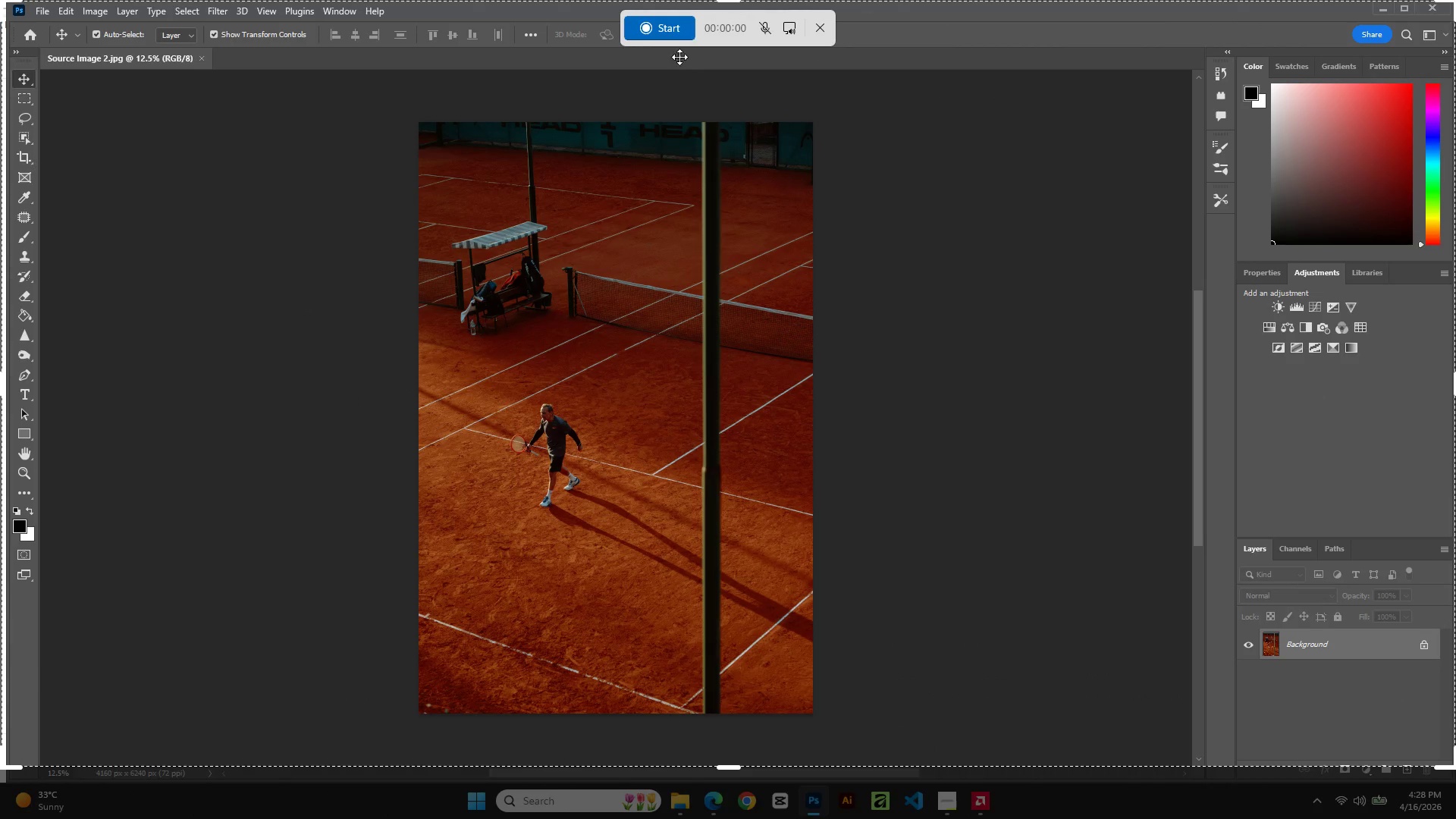 
left_click([671, 22])
 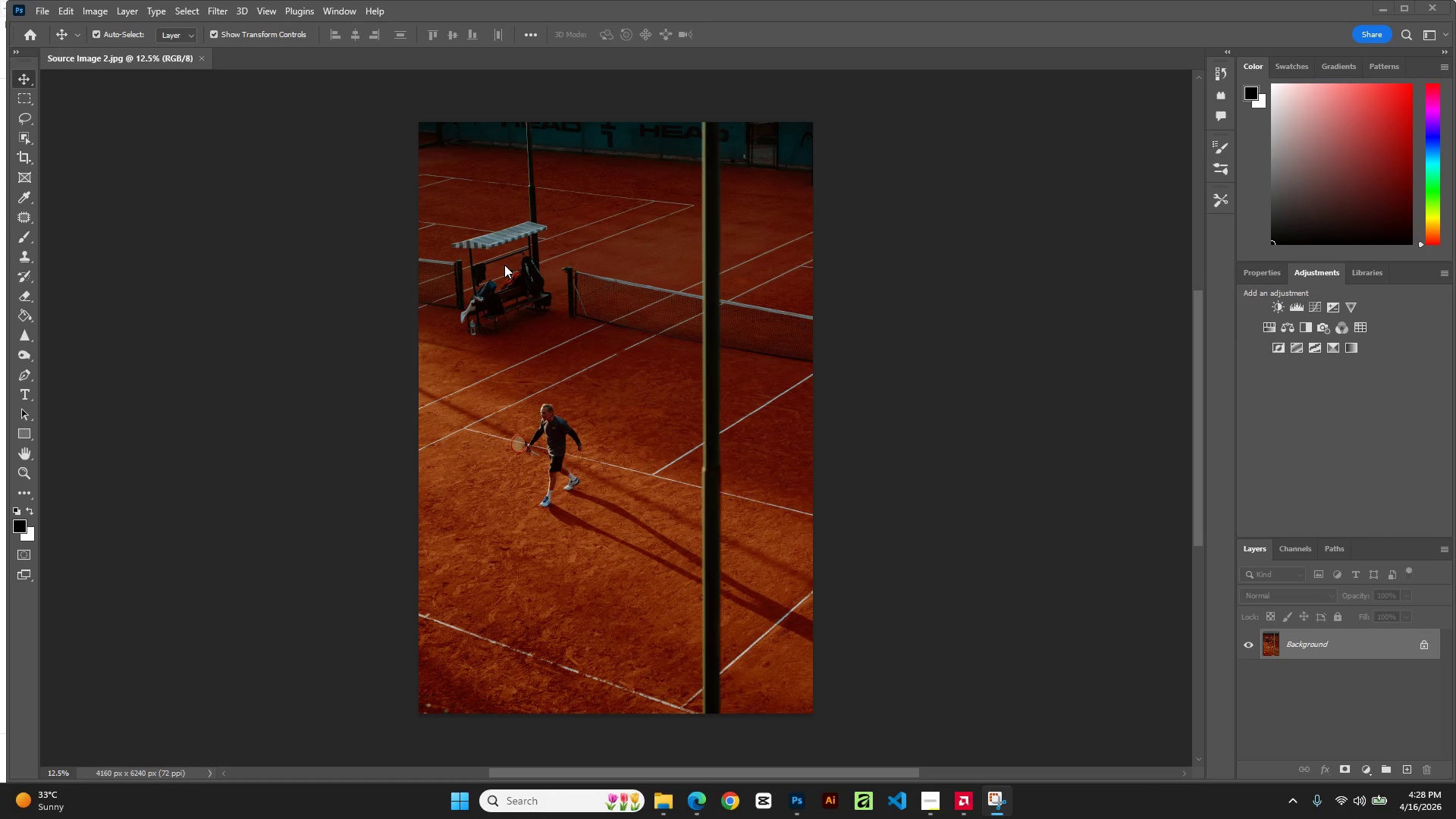 
wait(6.89)
 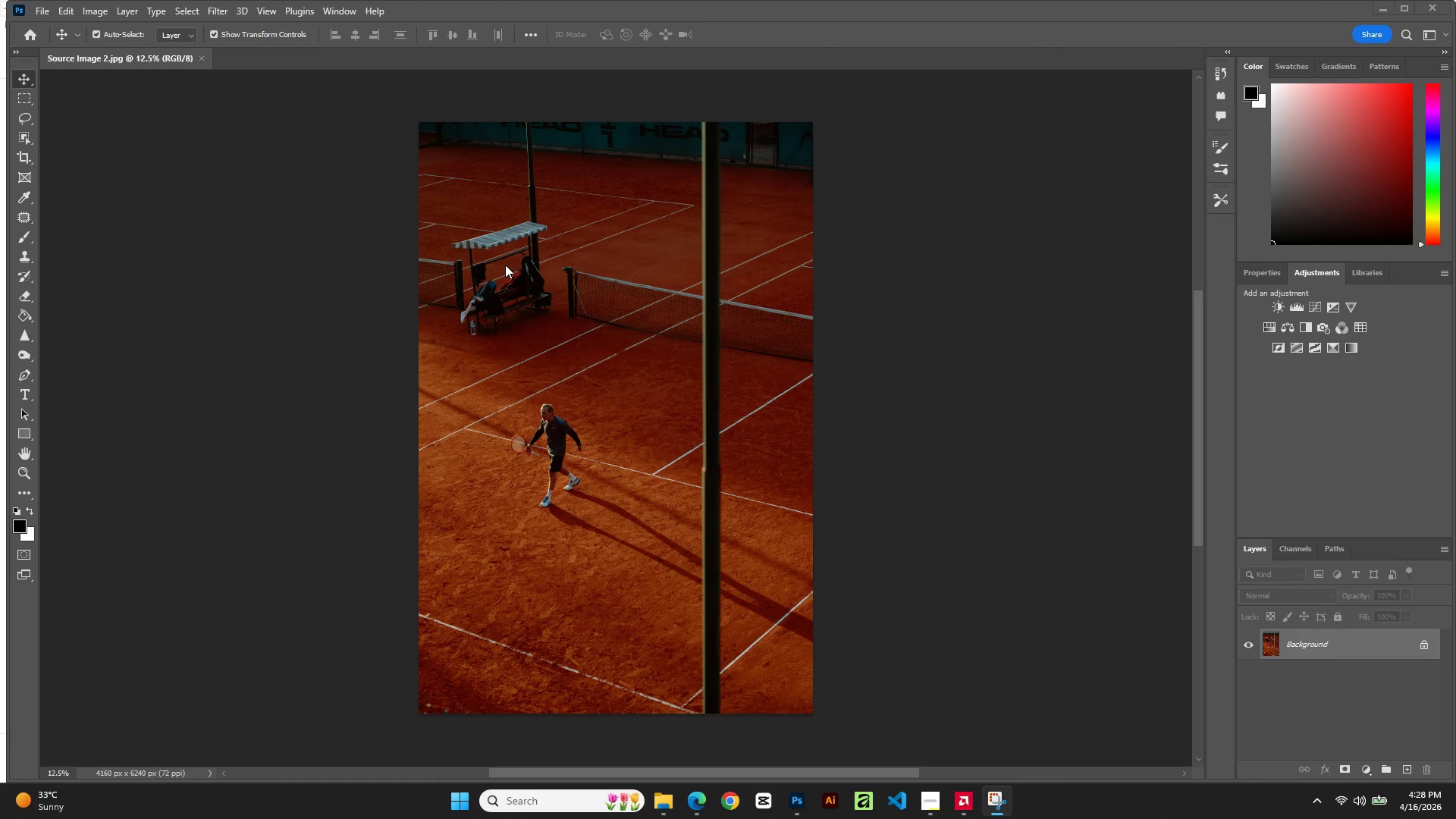 
mouse_move([219, 8])
 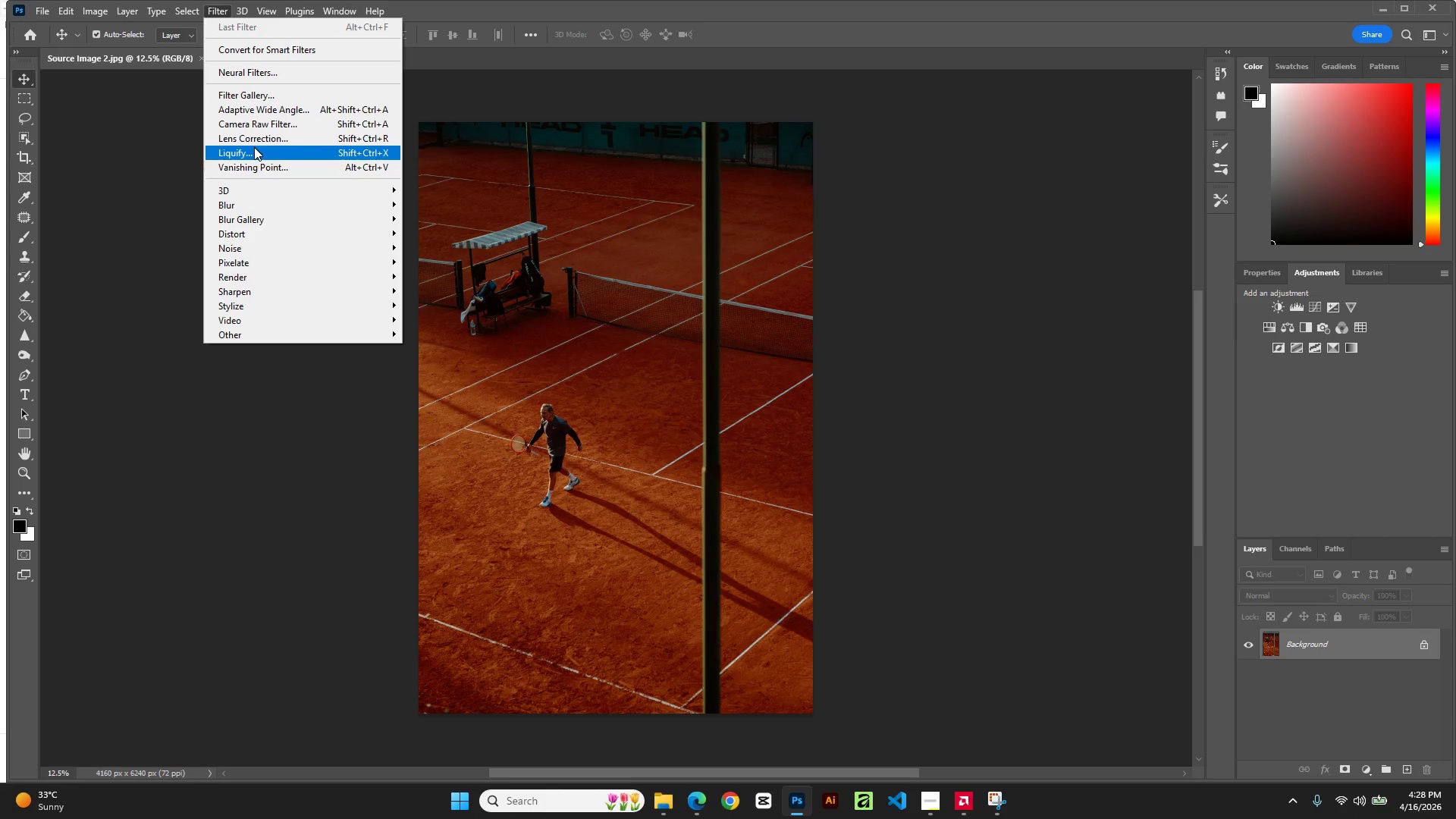 
left_click([256, 122])
 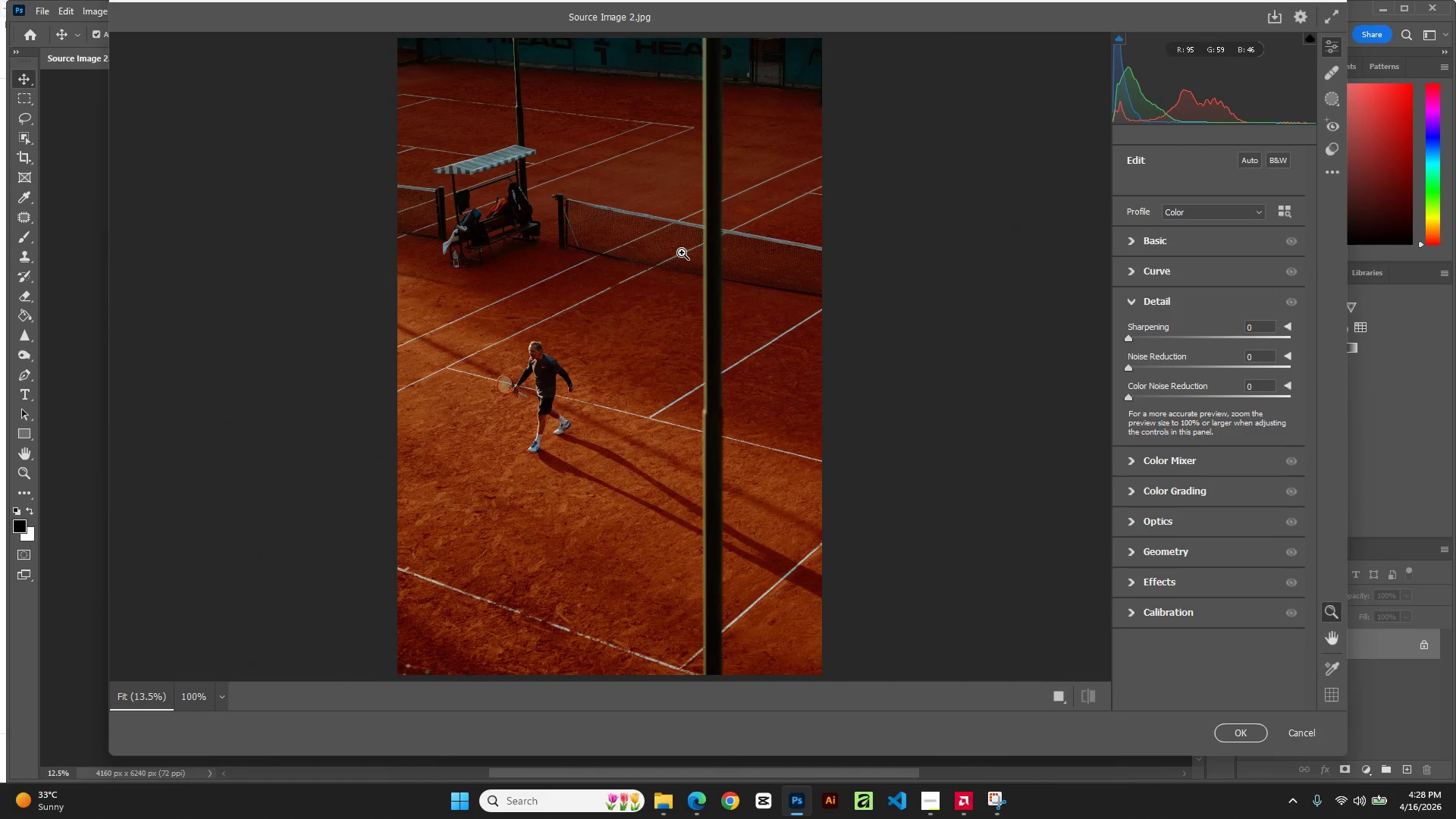 
wait(7.16)
 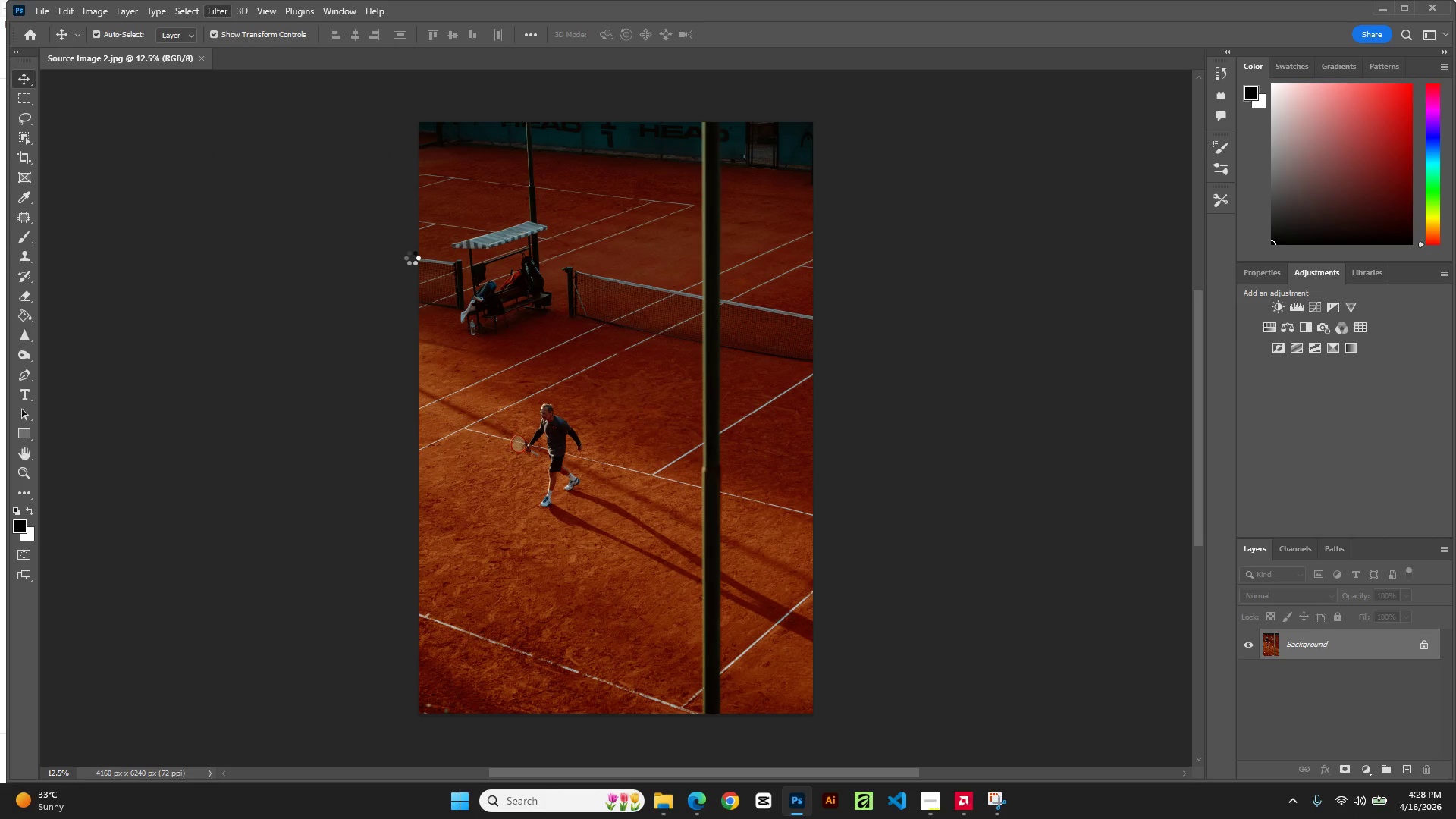 
left_click([1127, 235])
 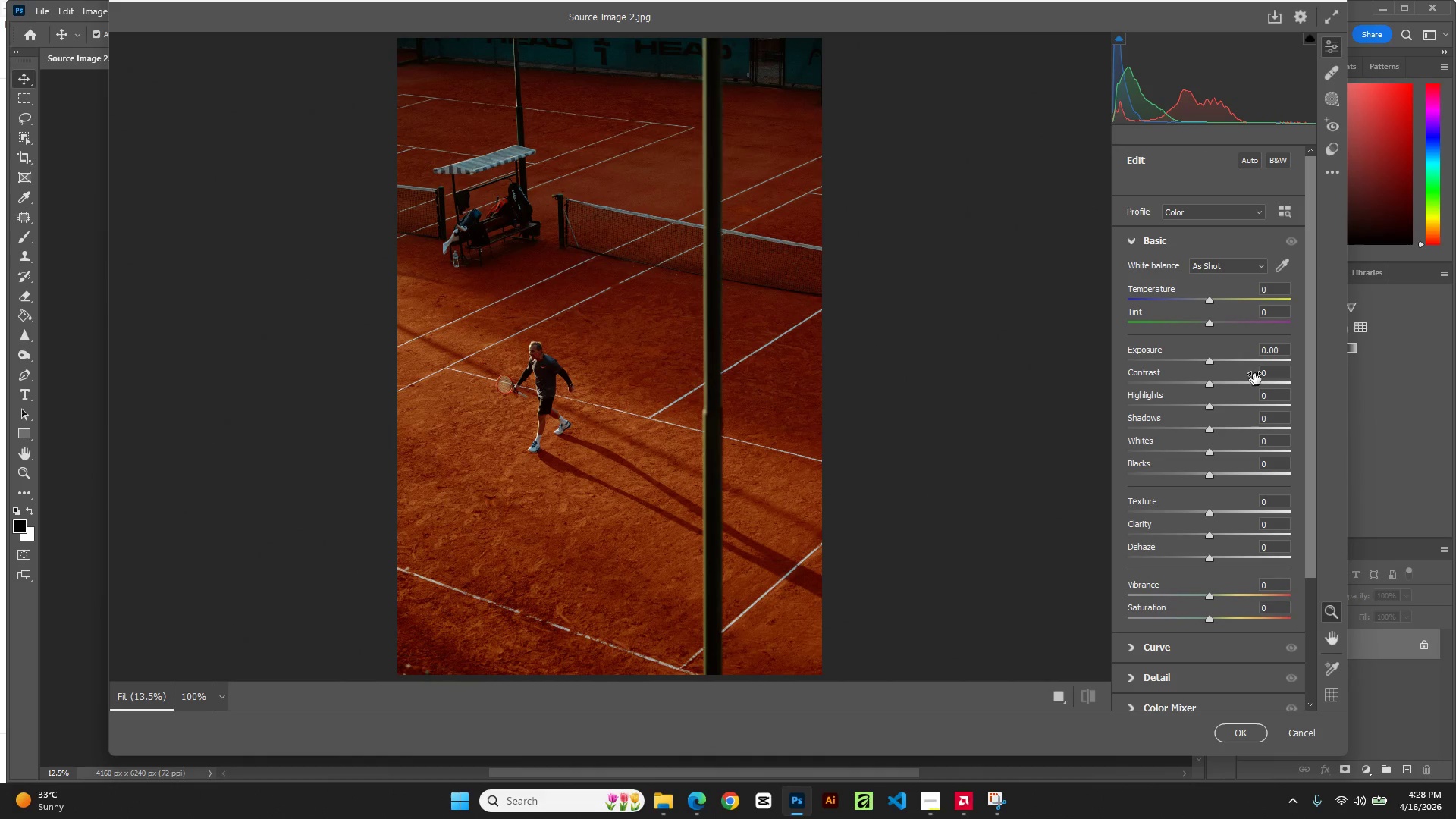 
wait(5.88)
 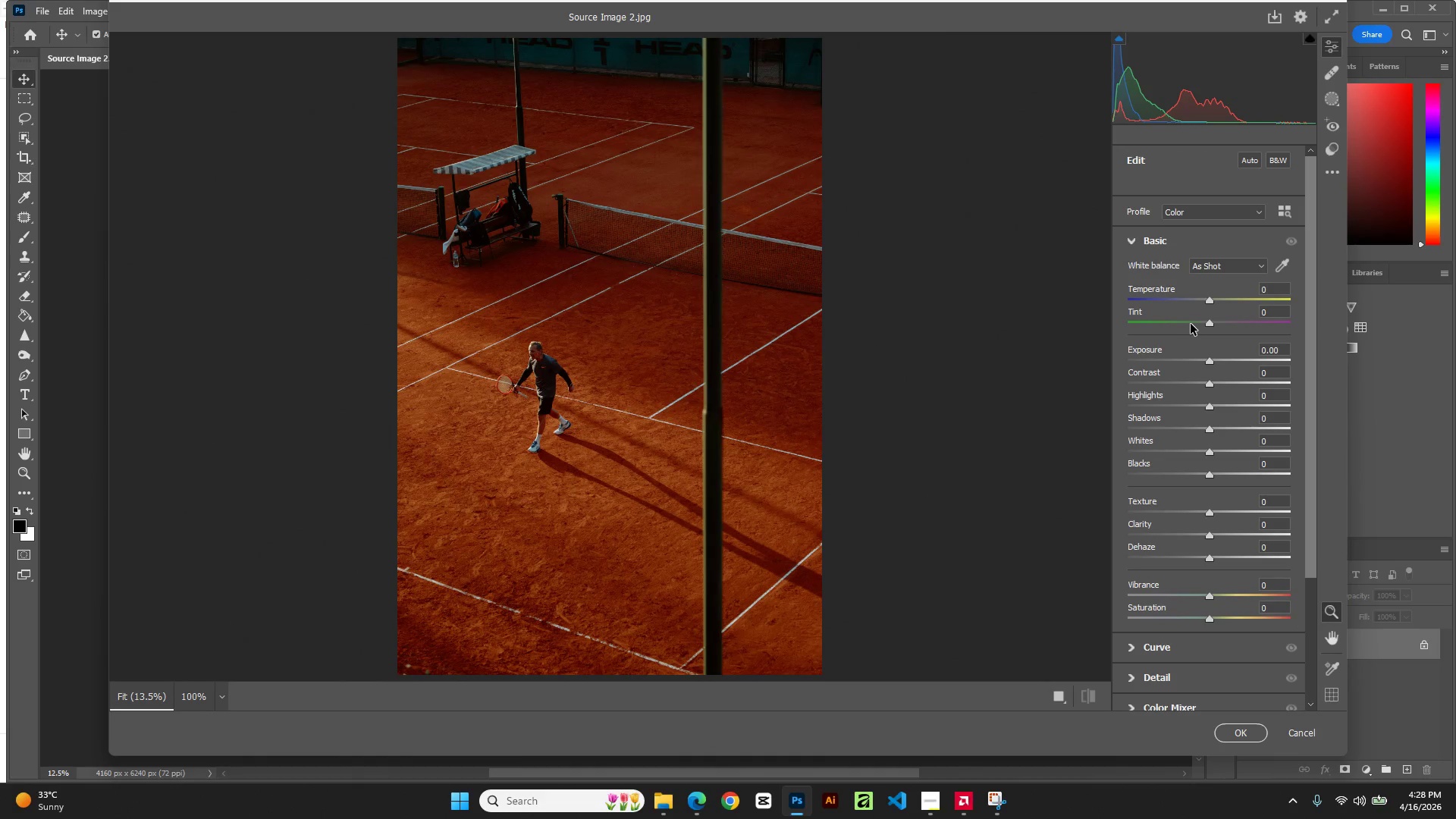 
key(ArrowUp)
 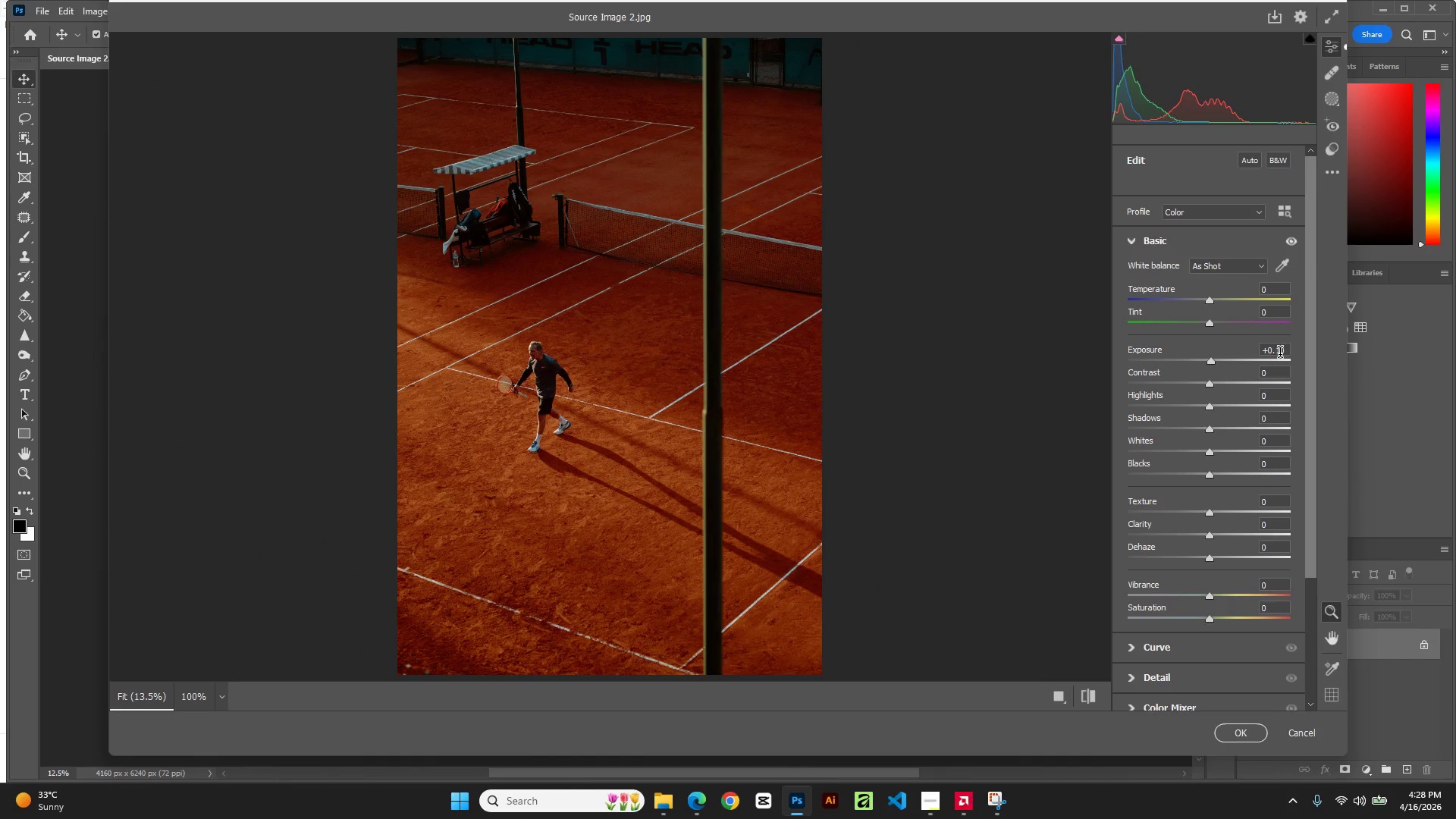 
key(ArrowUp)
 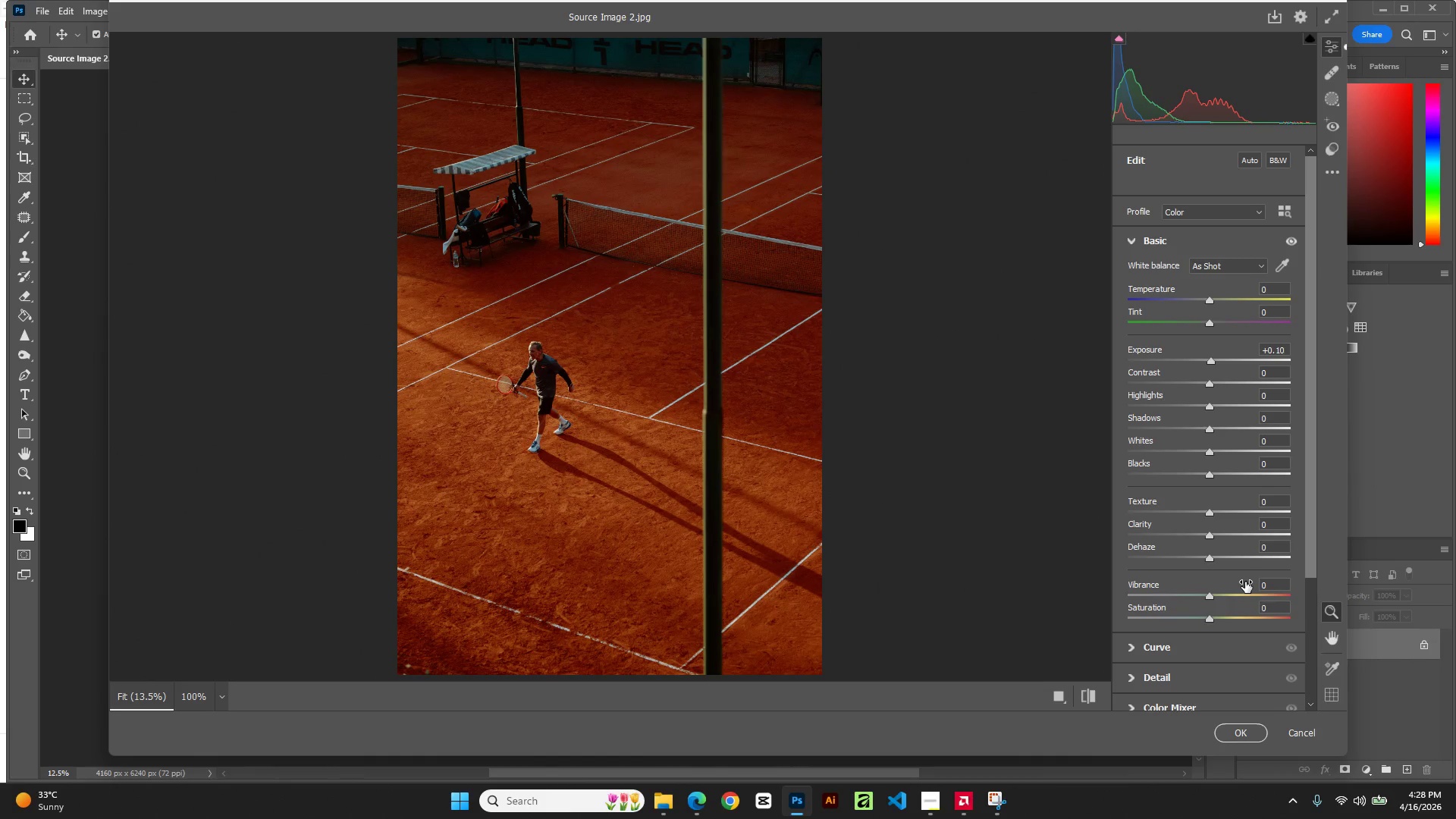 
key(ArrowDown)
 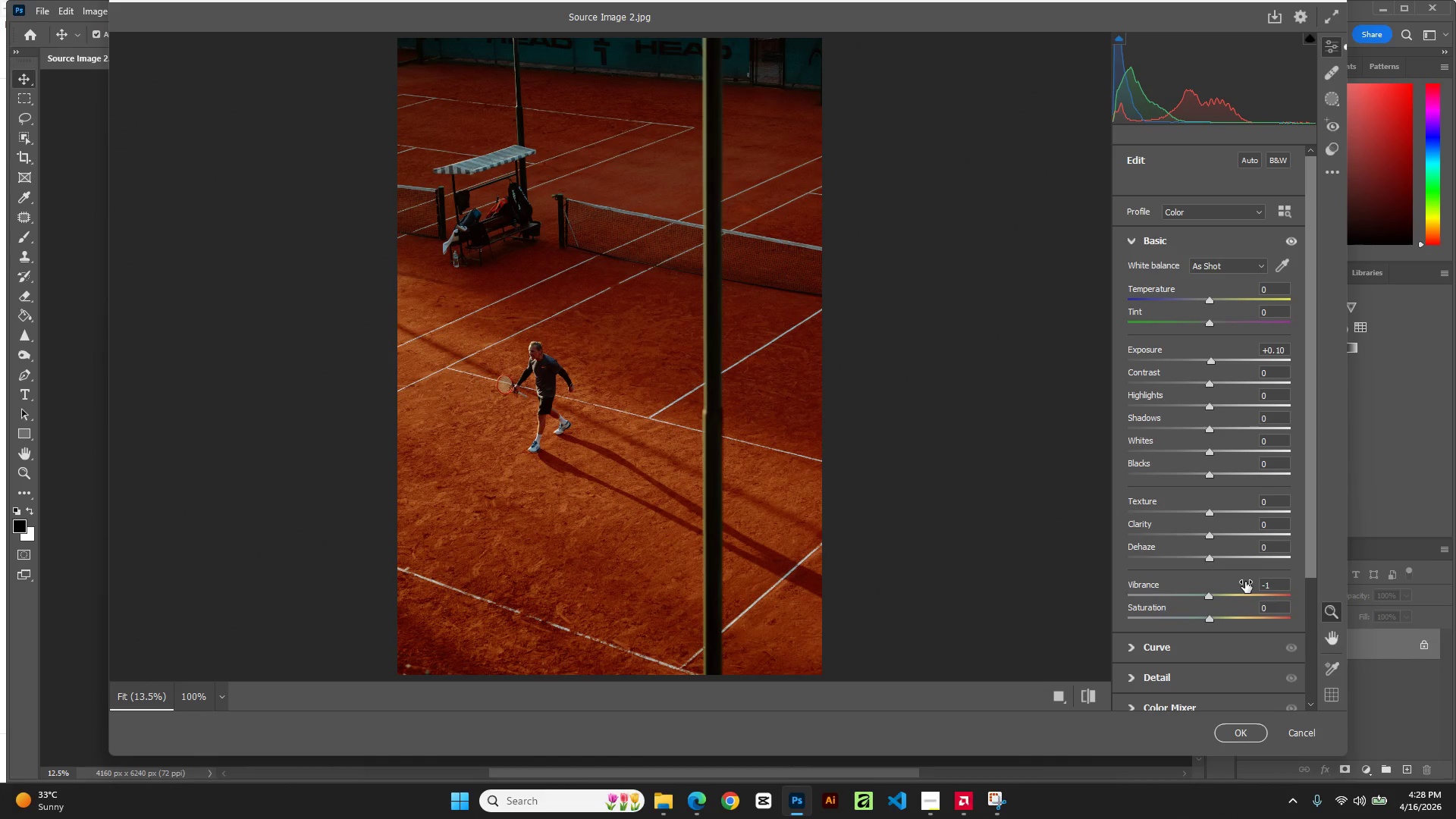 
key(ArrowDown)
 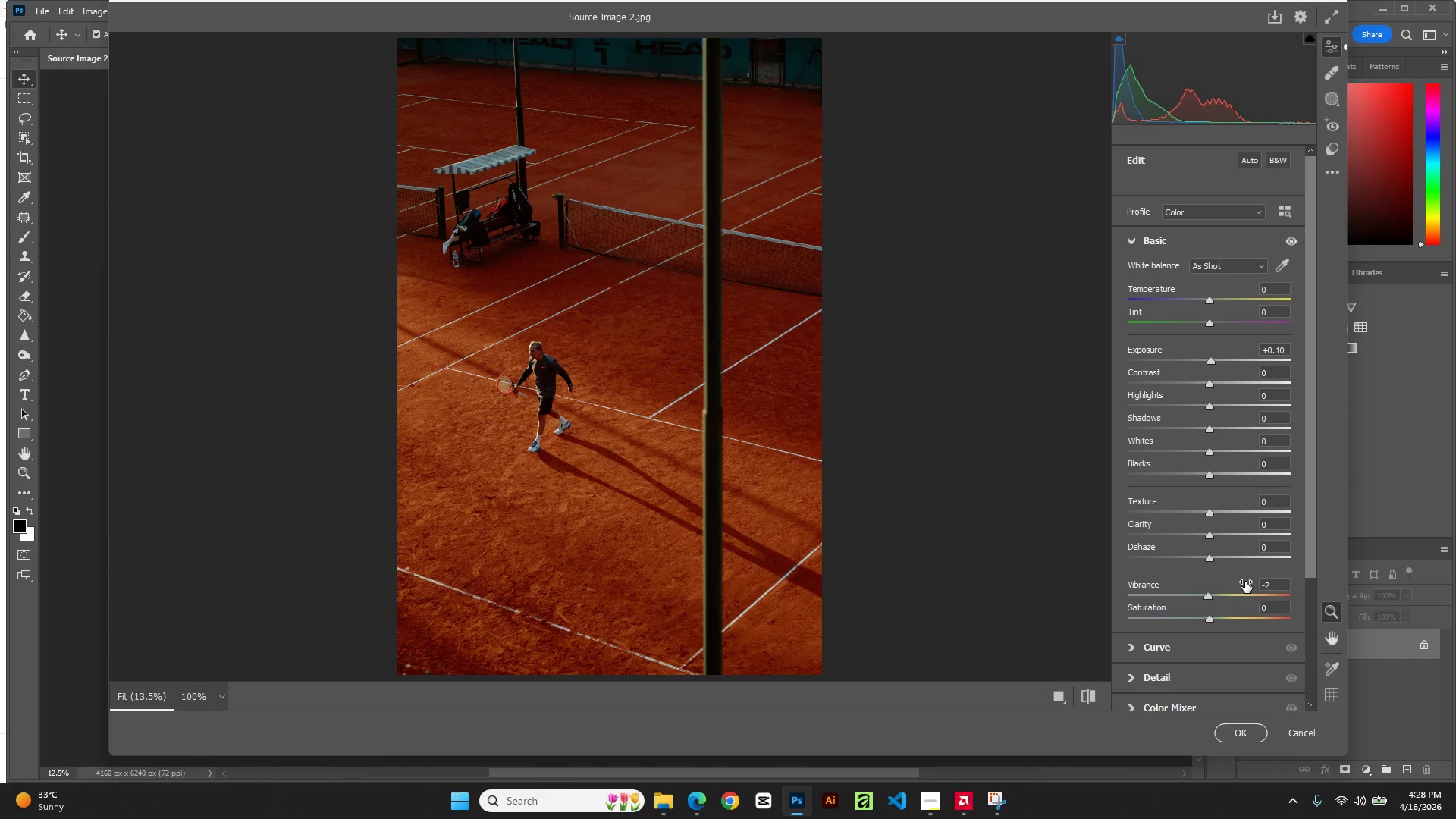 
key(ArrowUp)
 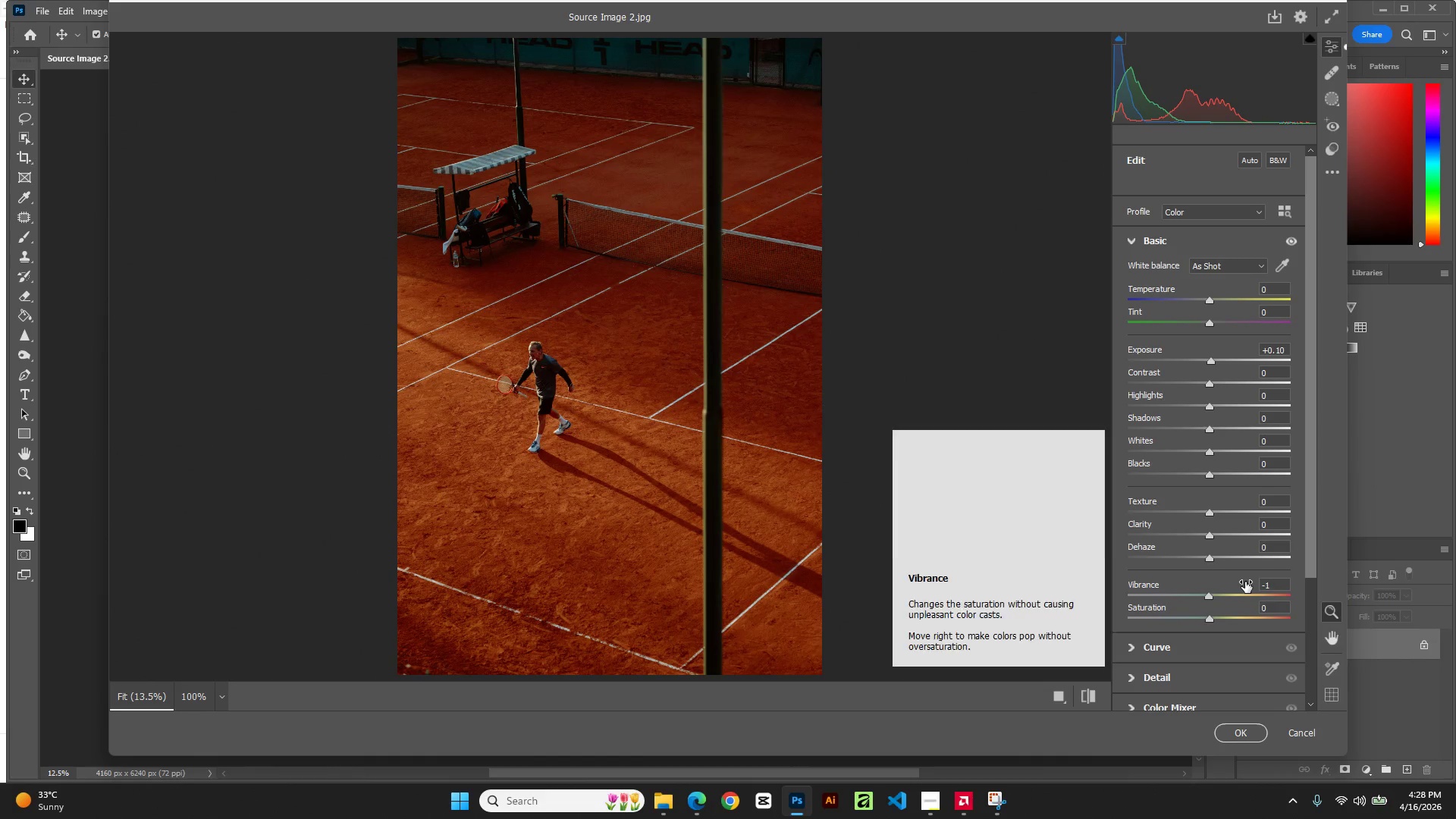 
key(ArrowUp)
 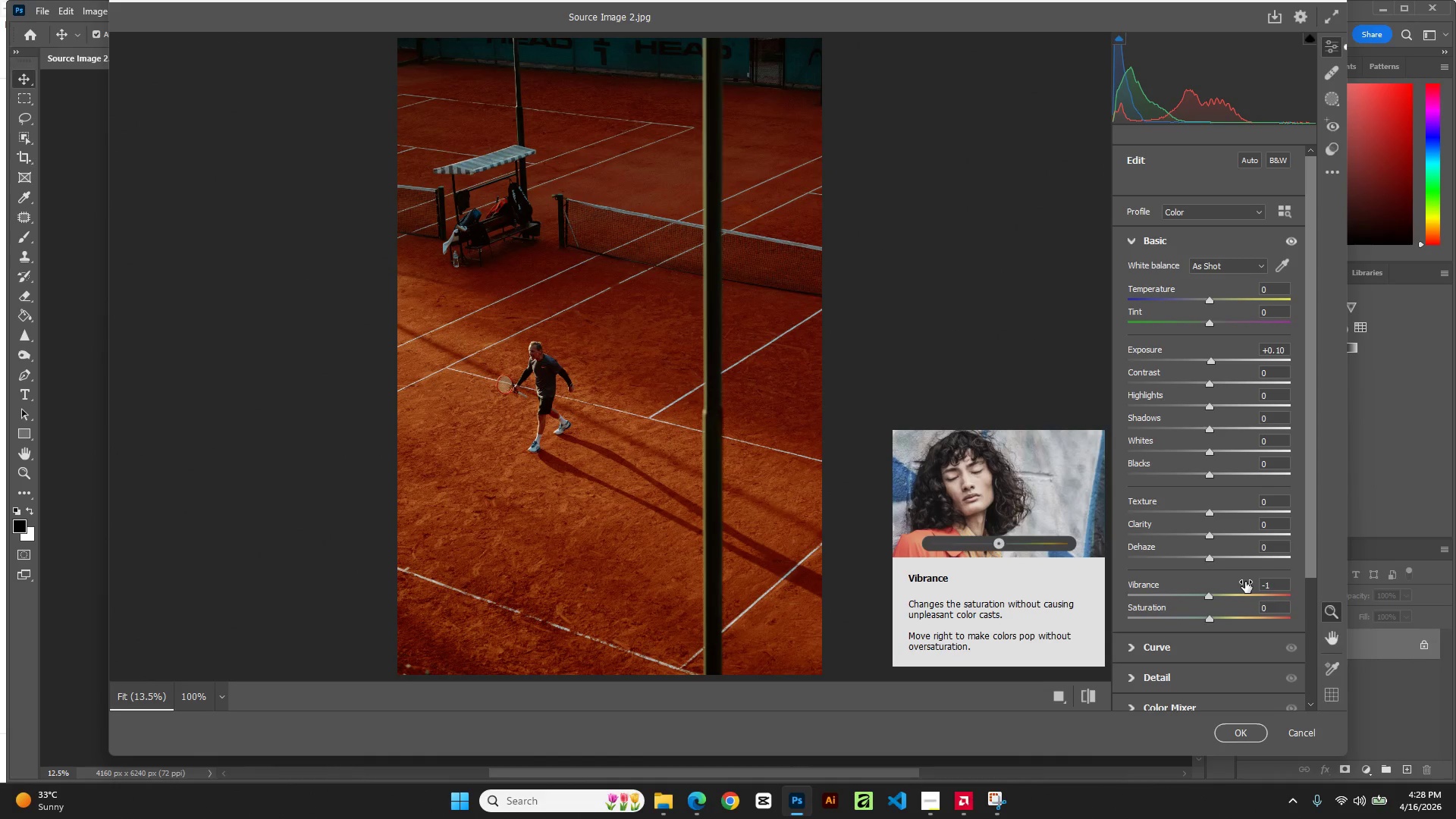 
key(ArrowUp)
 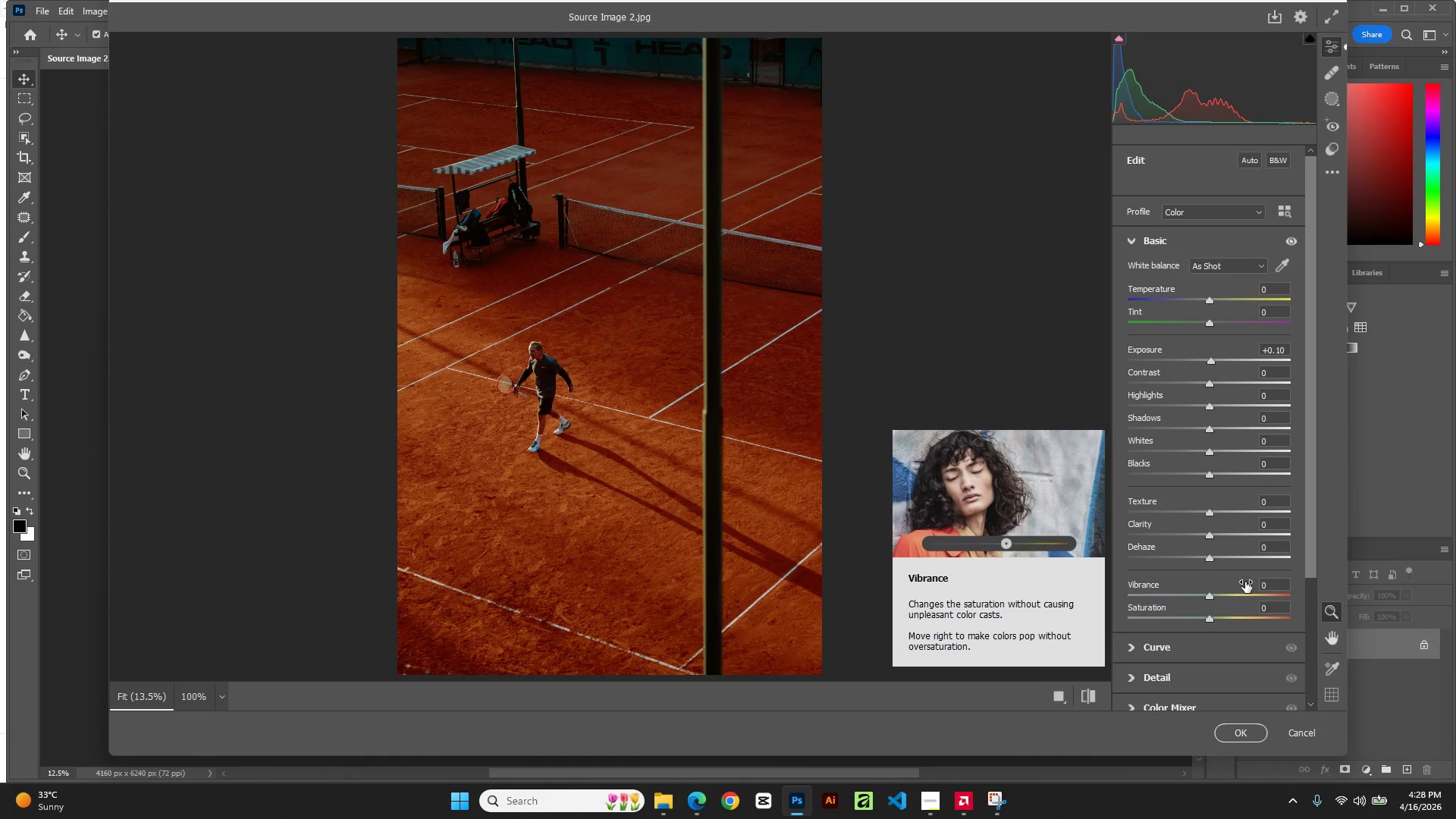 
key(ArrowDown)
 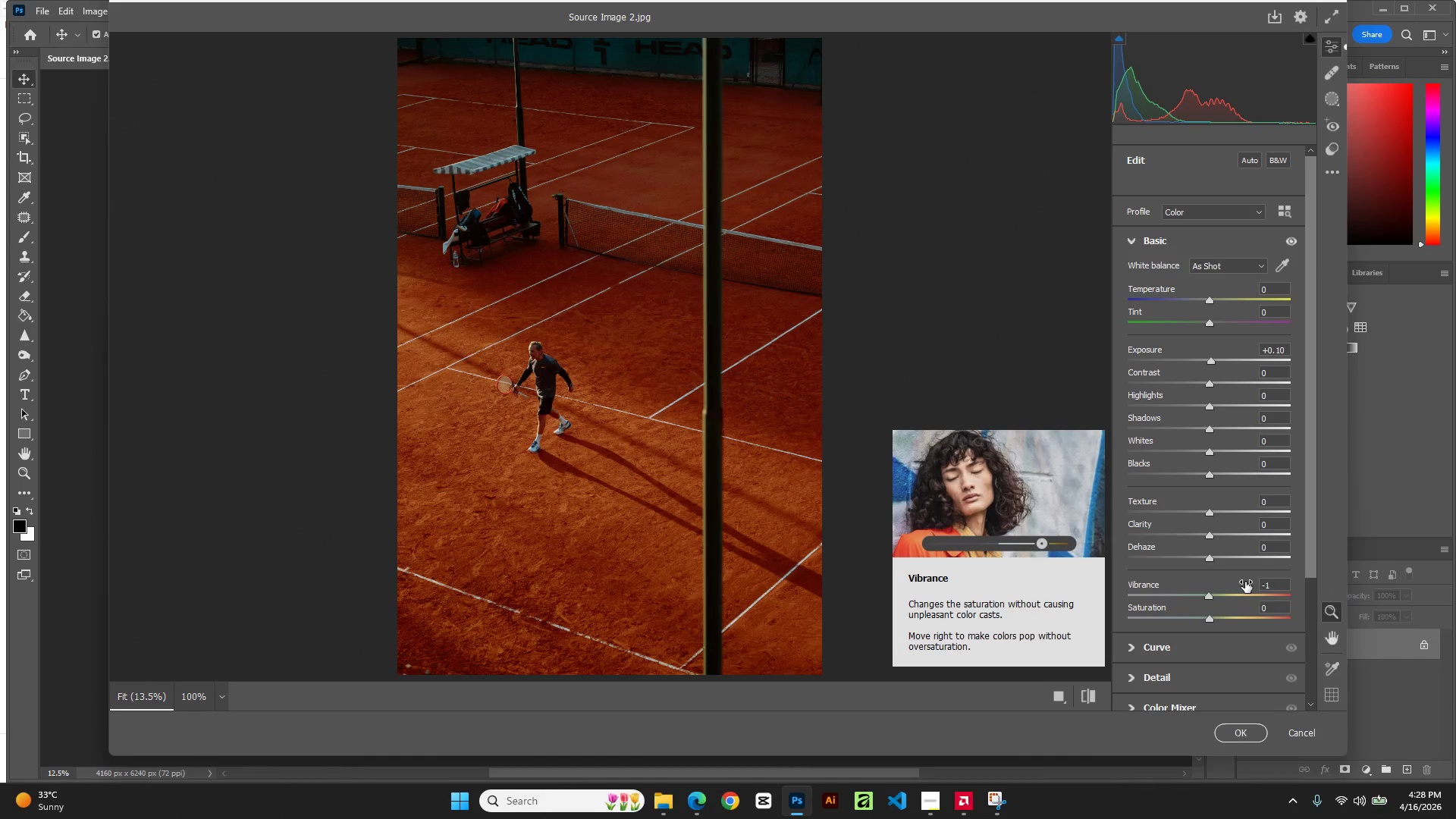 
key(ArrowUp)
 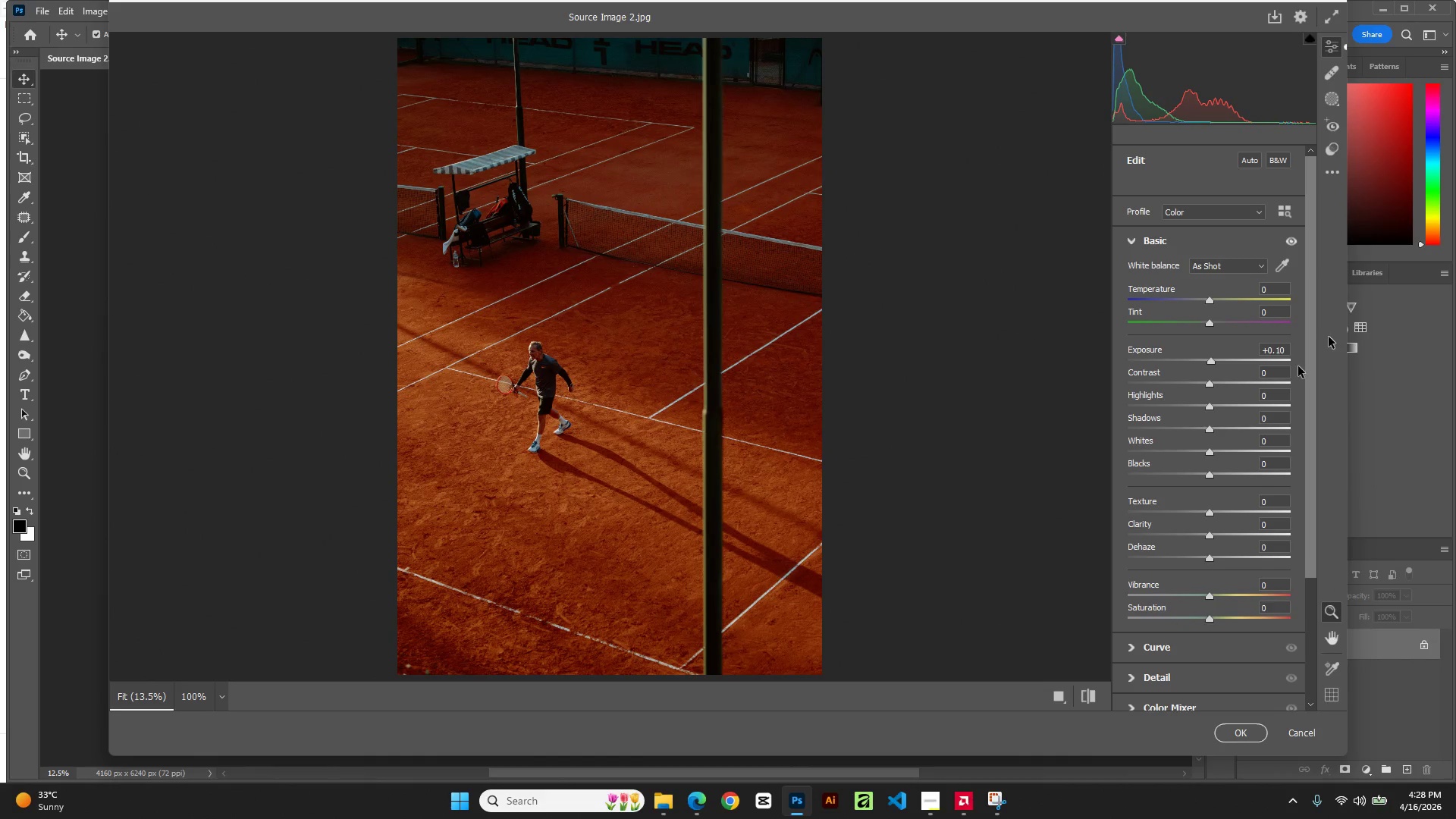 
left_click([1287, 349])
 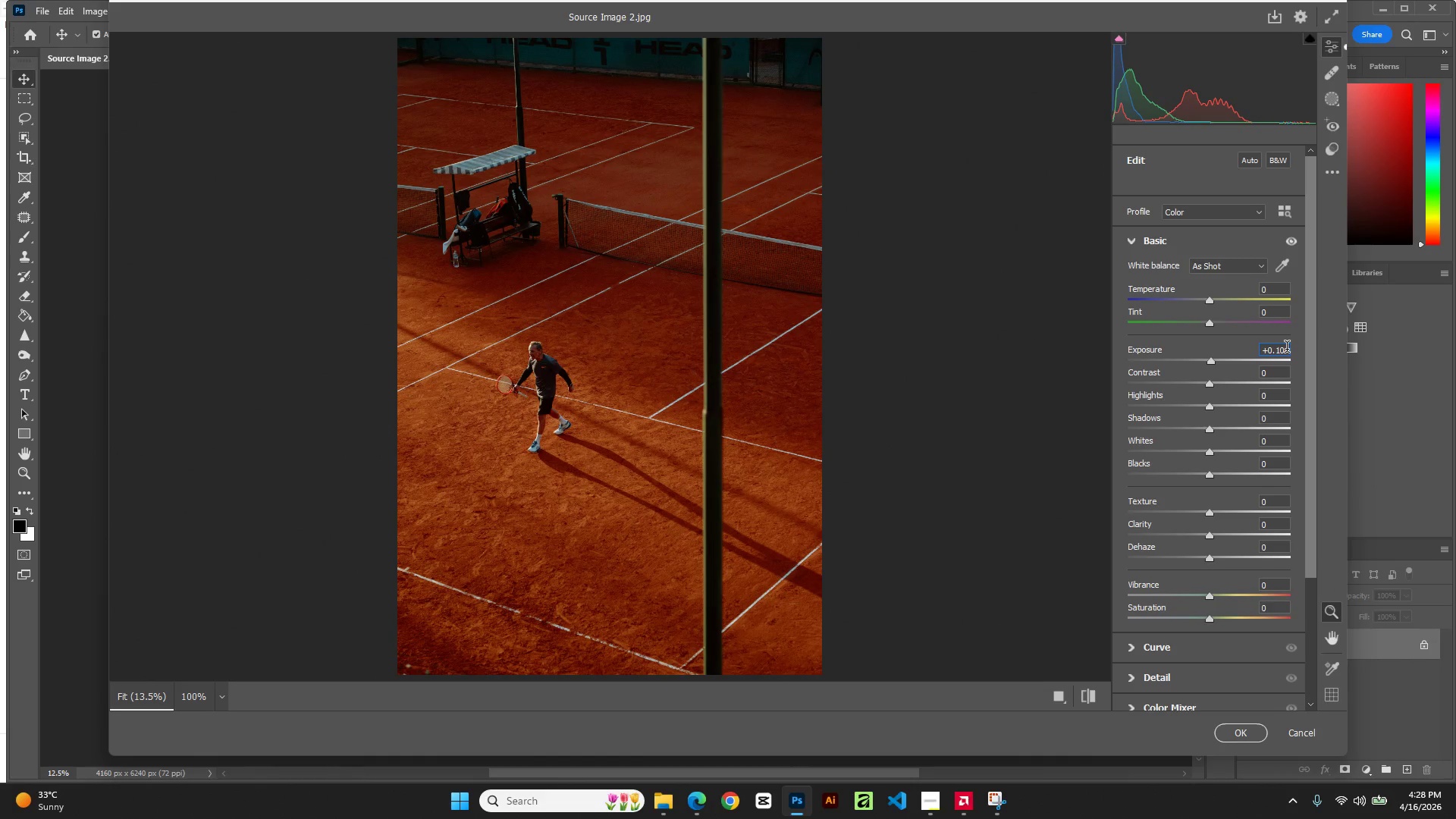 
key(ArrowDown)
 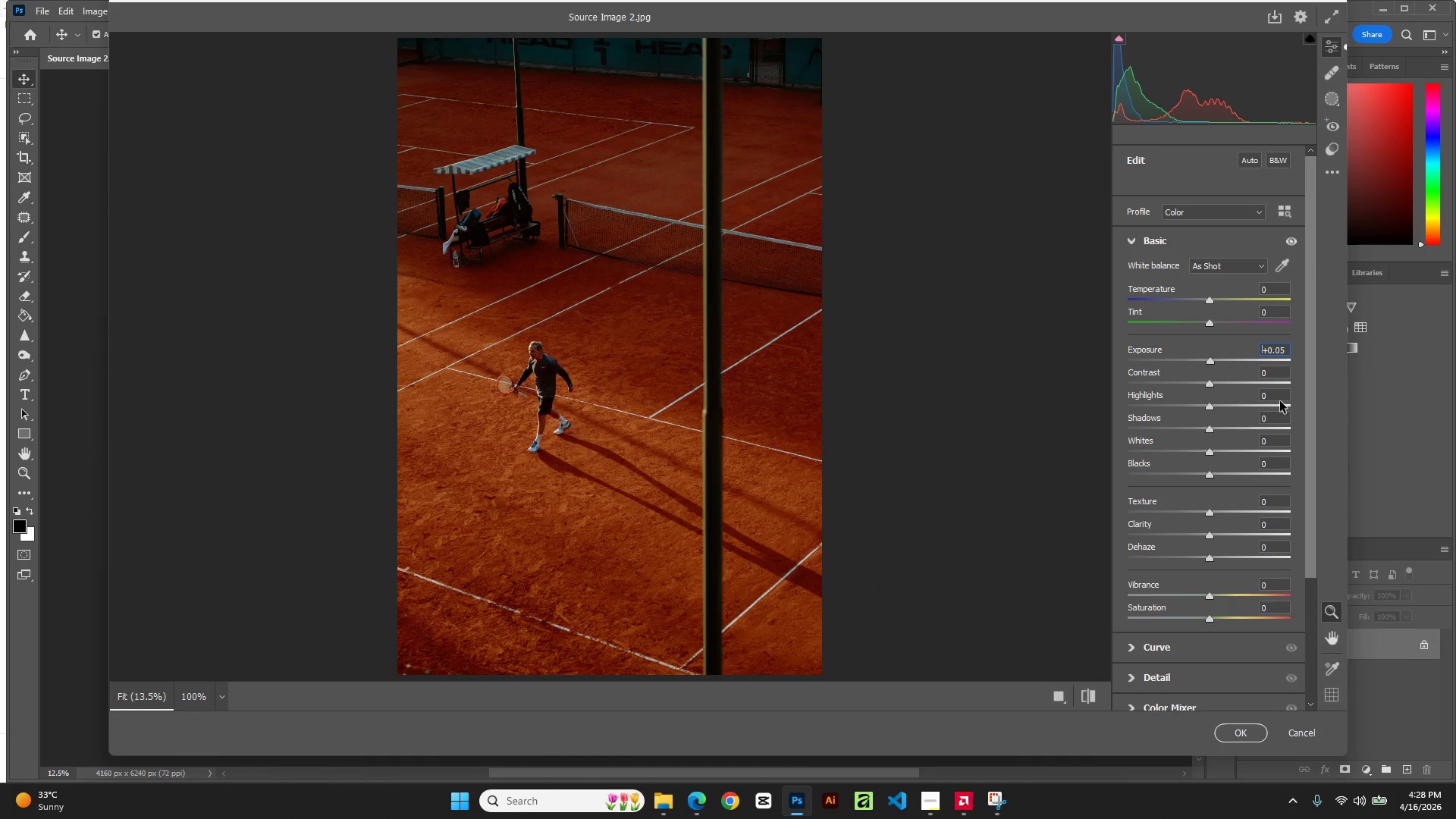 
left_click([1274, 373])
 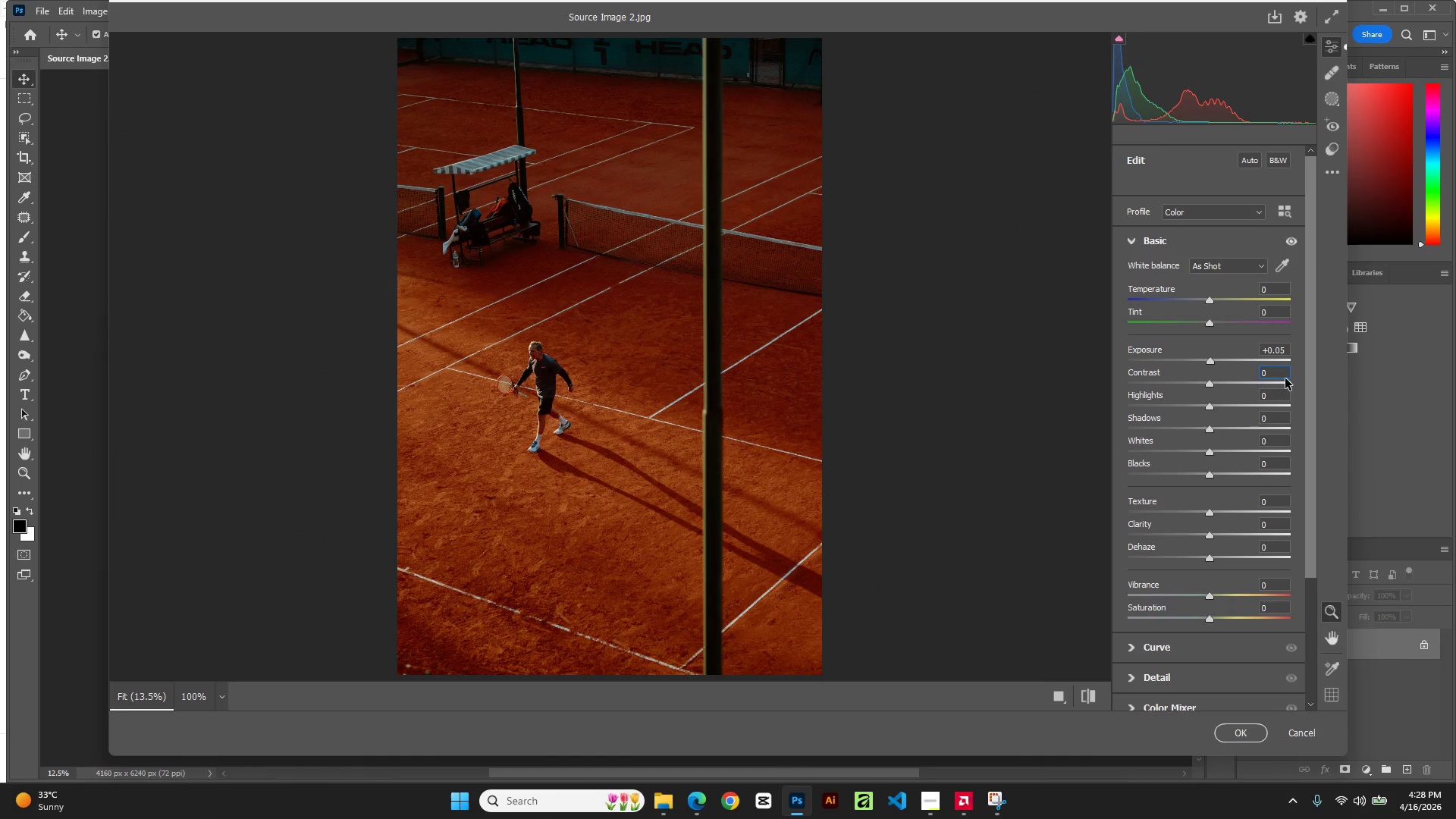 
key(ArrowUp)
 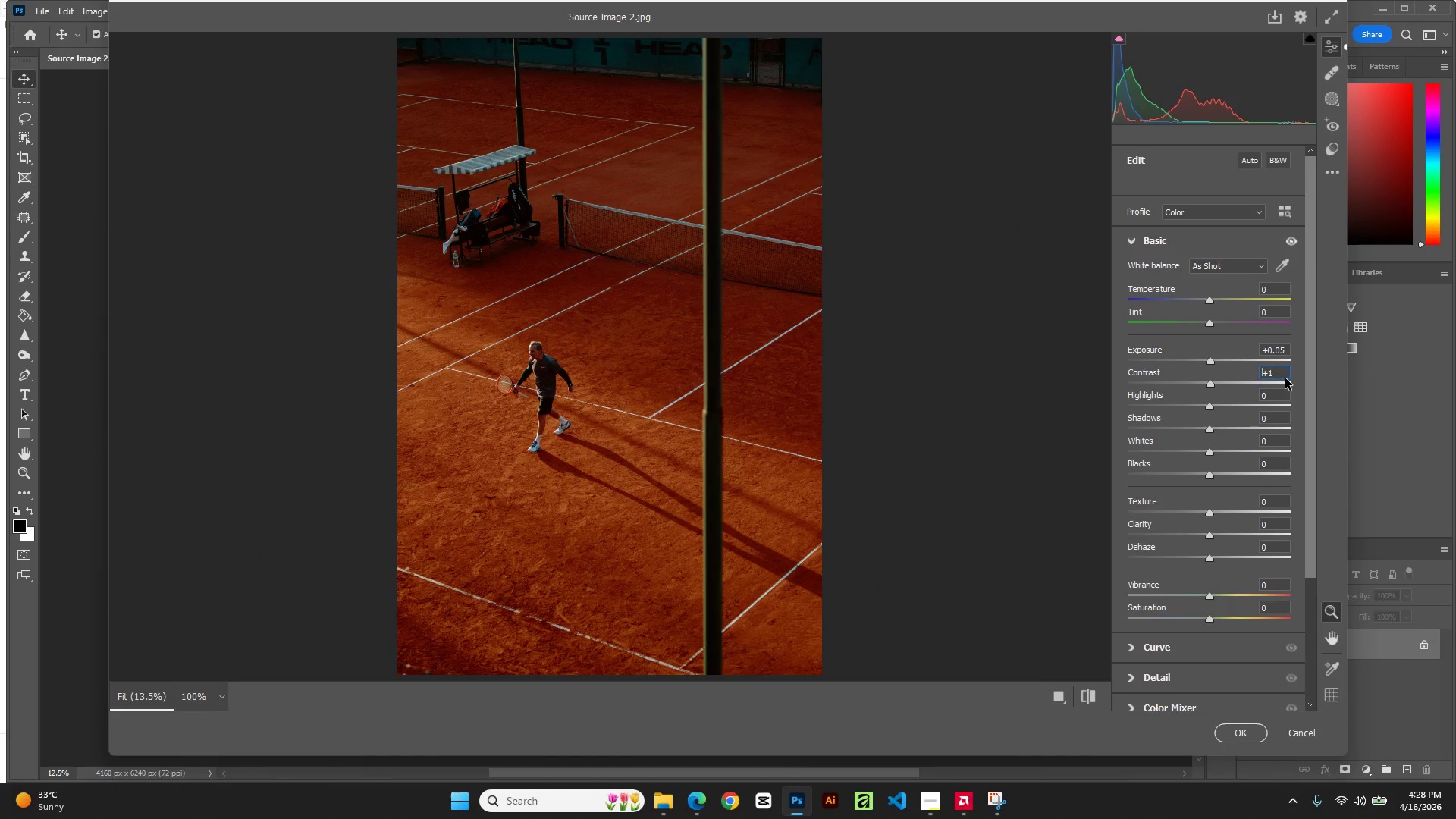 
key(ArrowUp)
 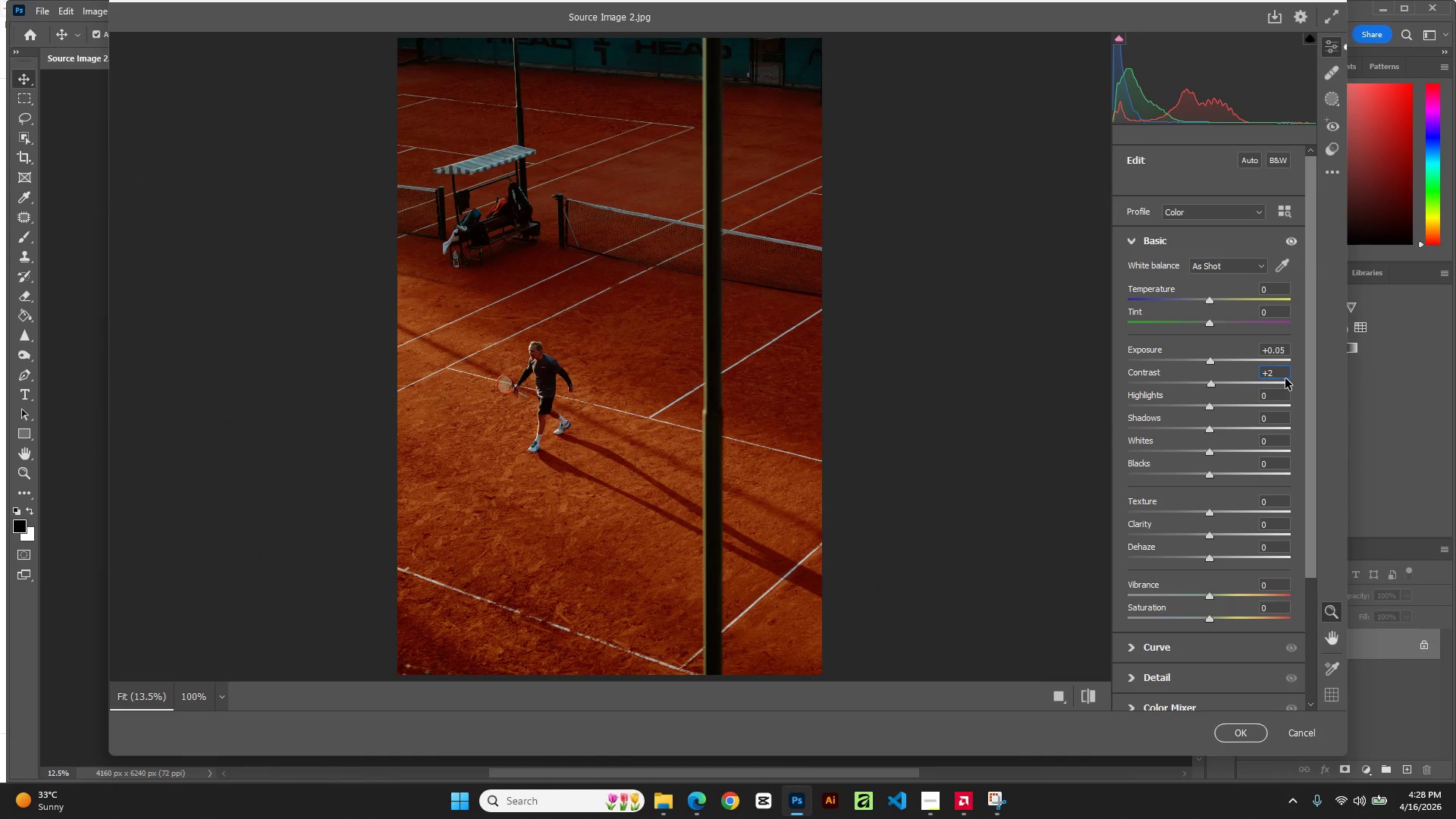 
key(ArrowUp)
 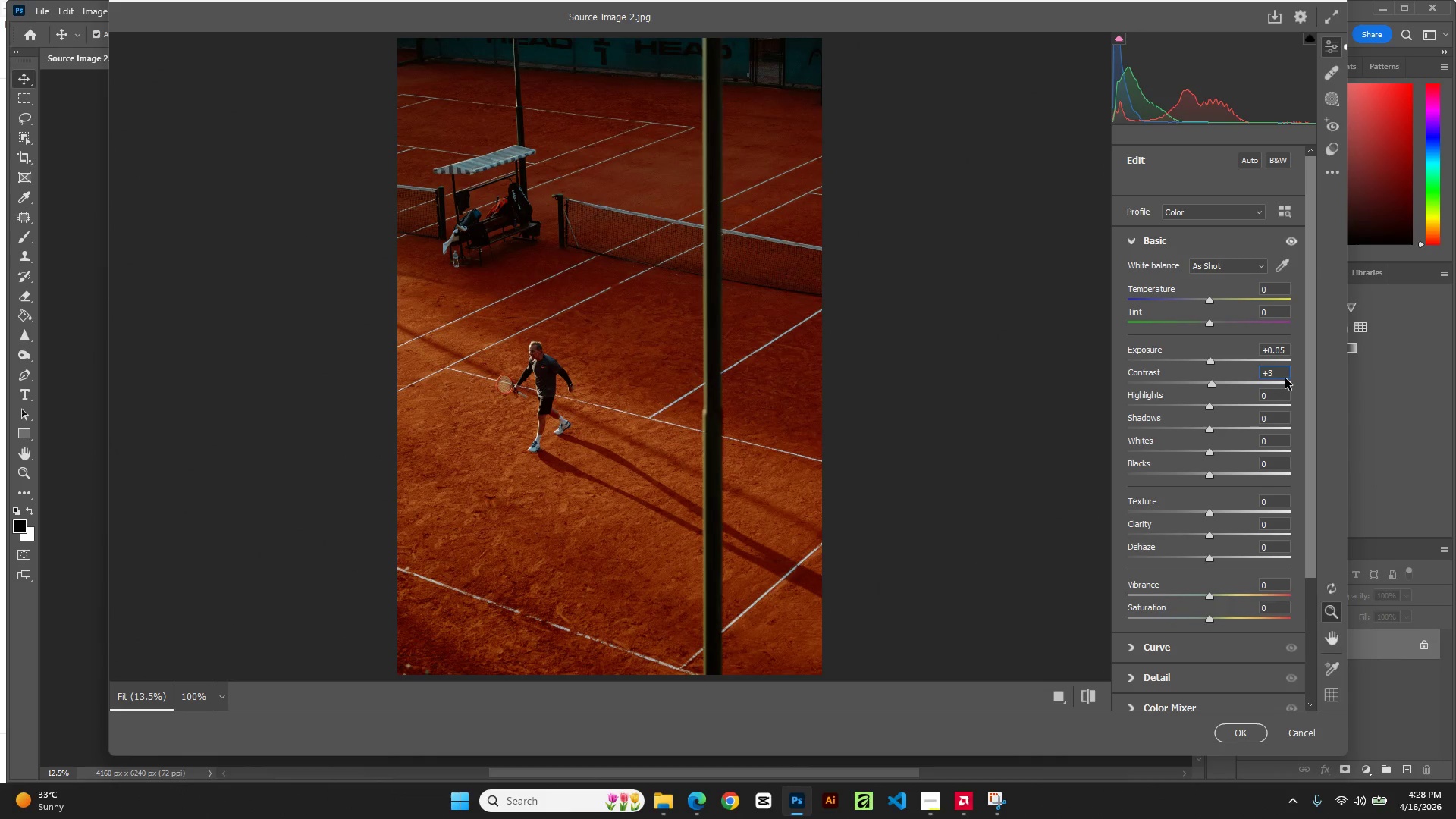 
key(ArrowUp)
 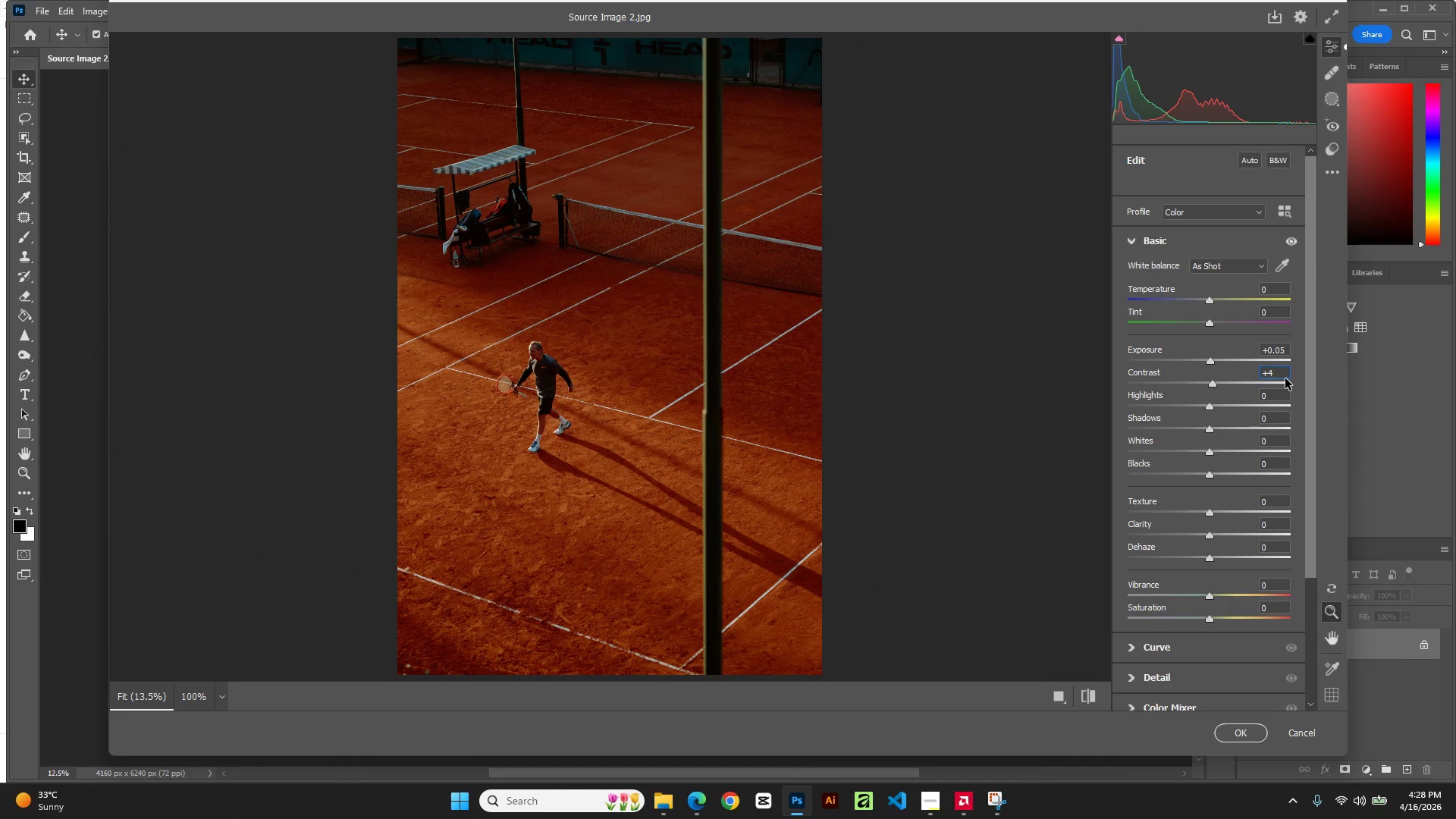 
key(ArrowUp)
 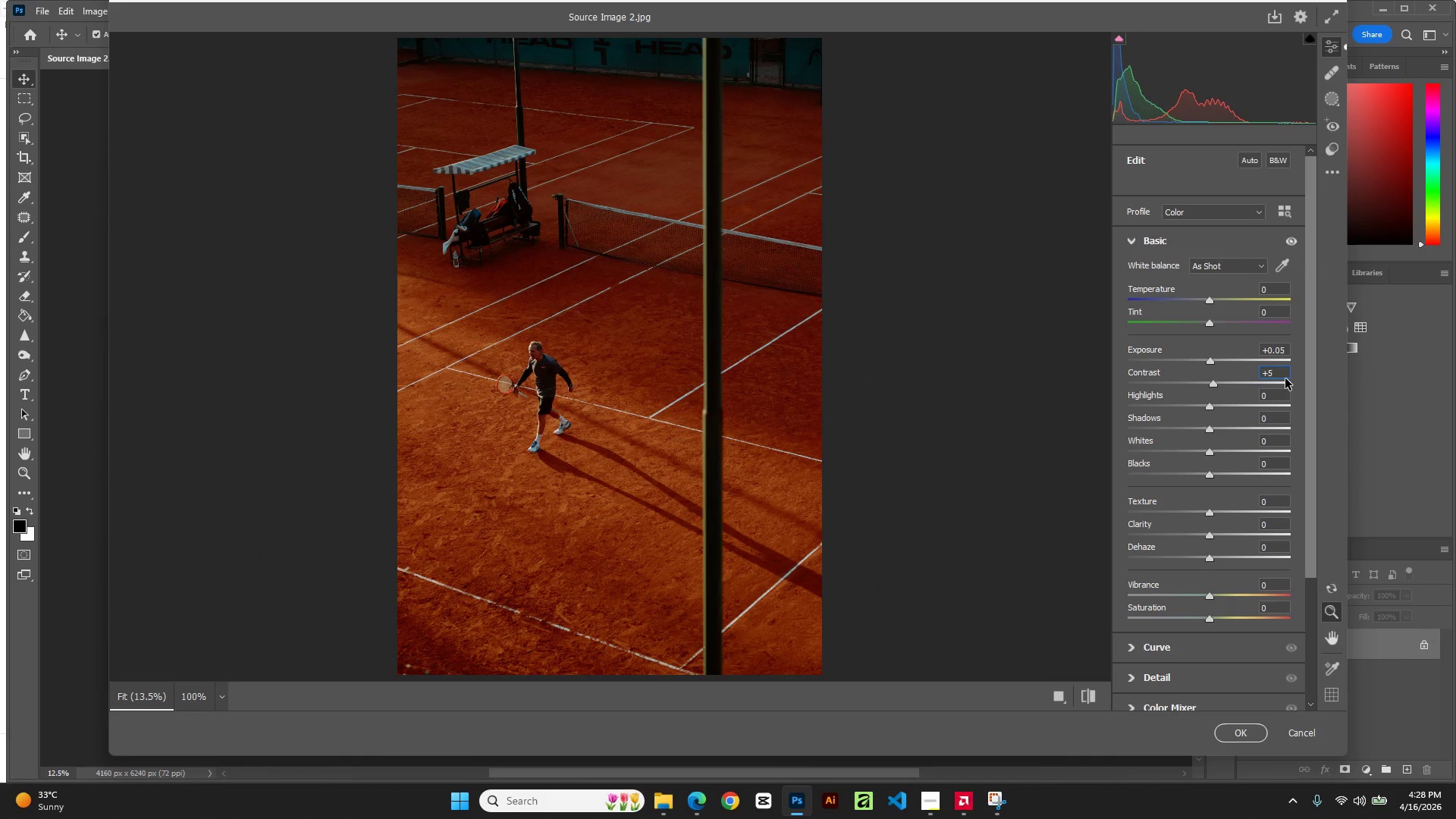 
key(ArrowUp)
 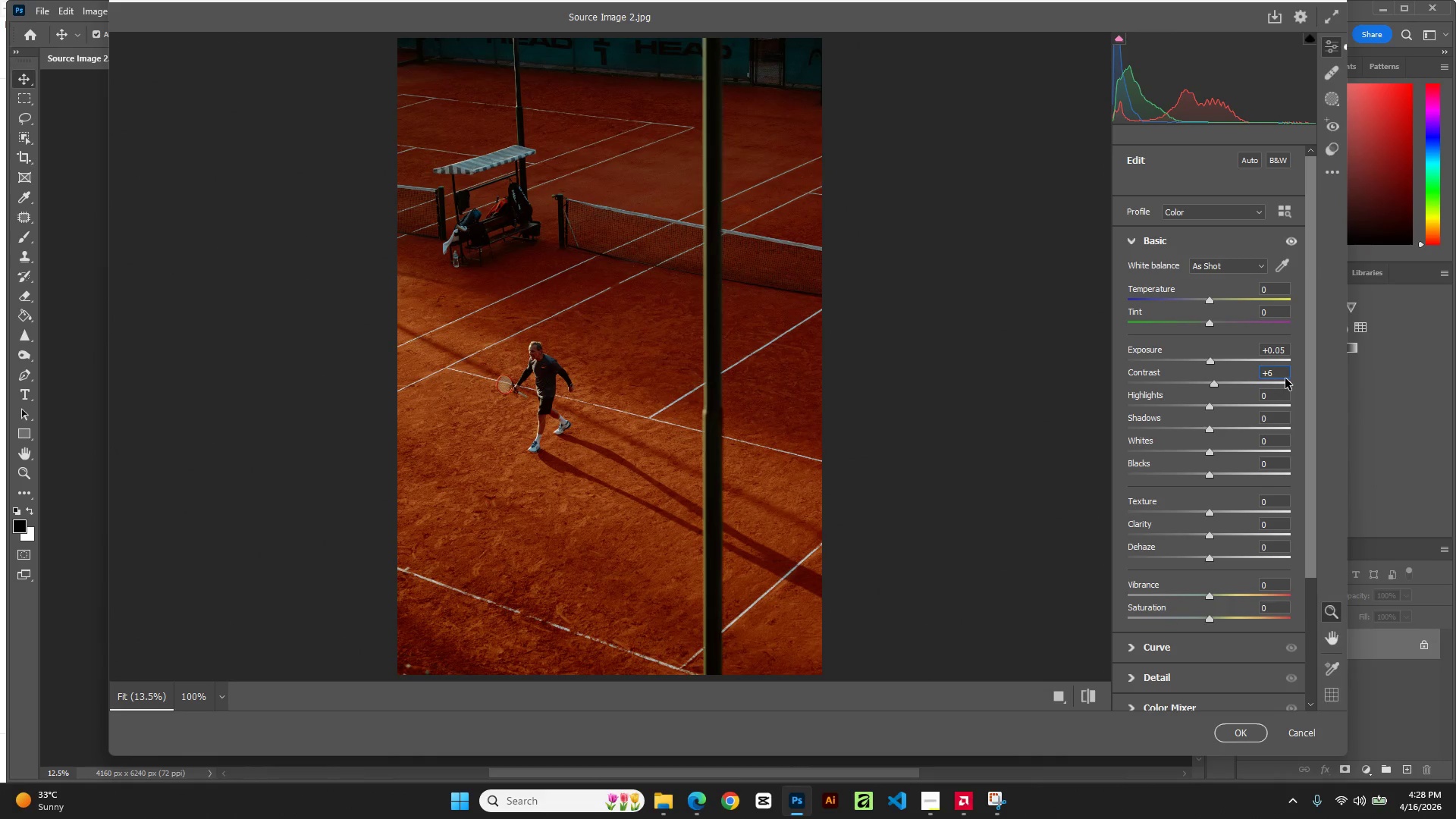 
key(ArrowUp)
 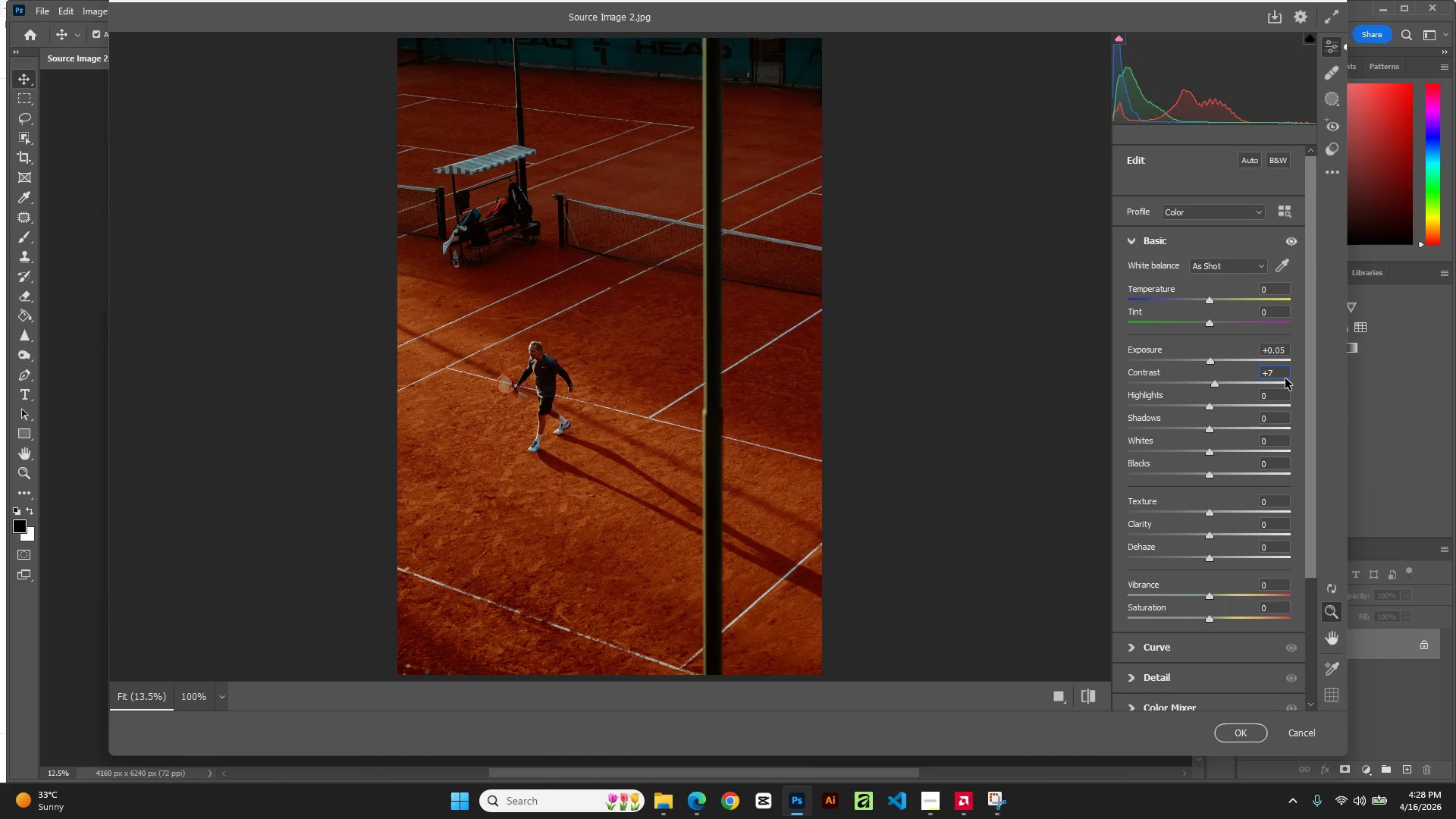 
key(ArrowUp)
 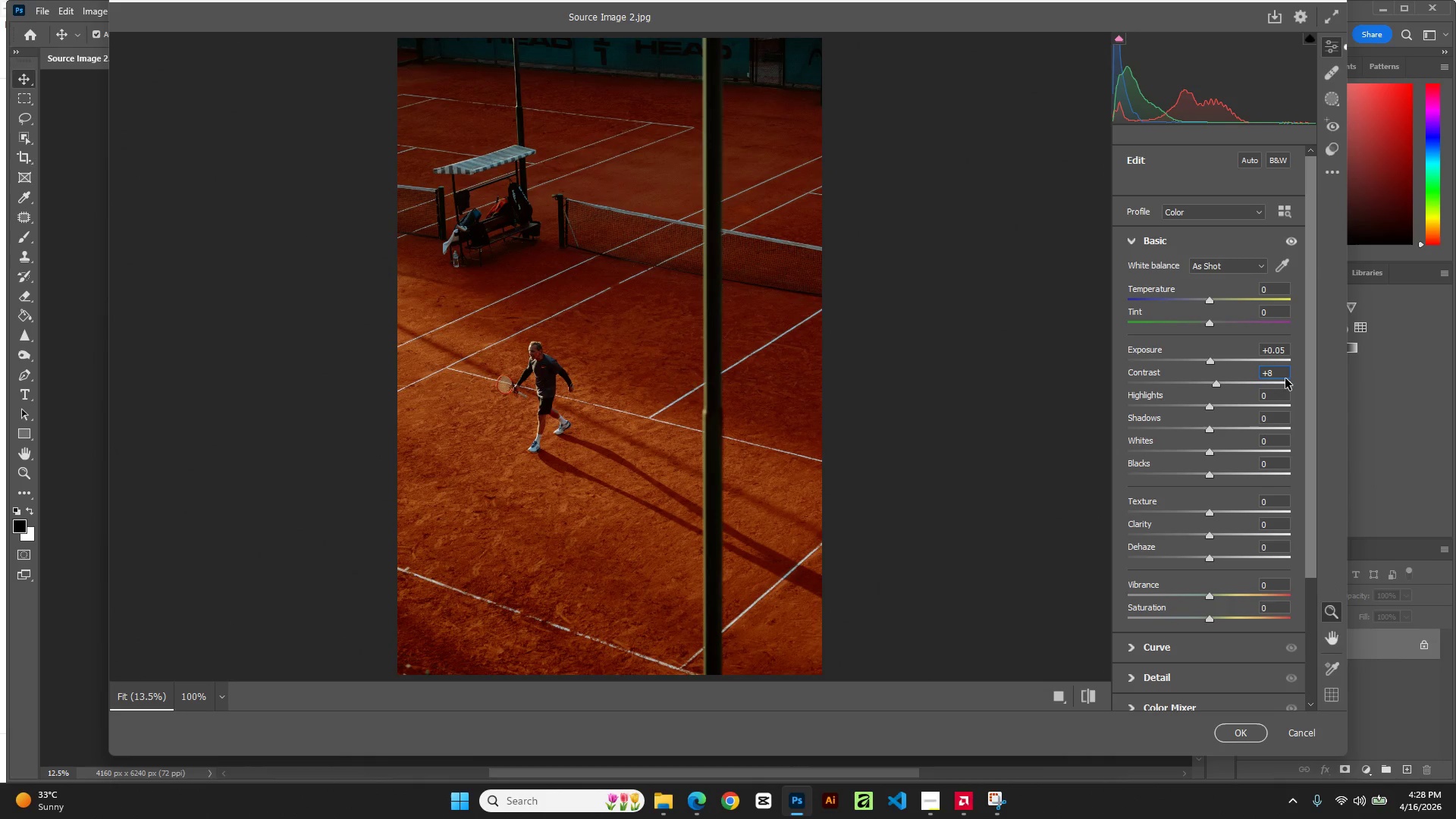 
key(ArrowUp)
 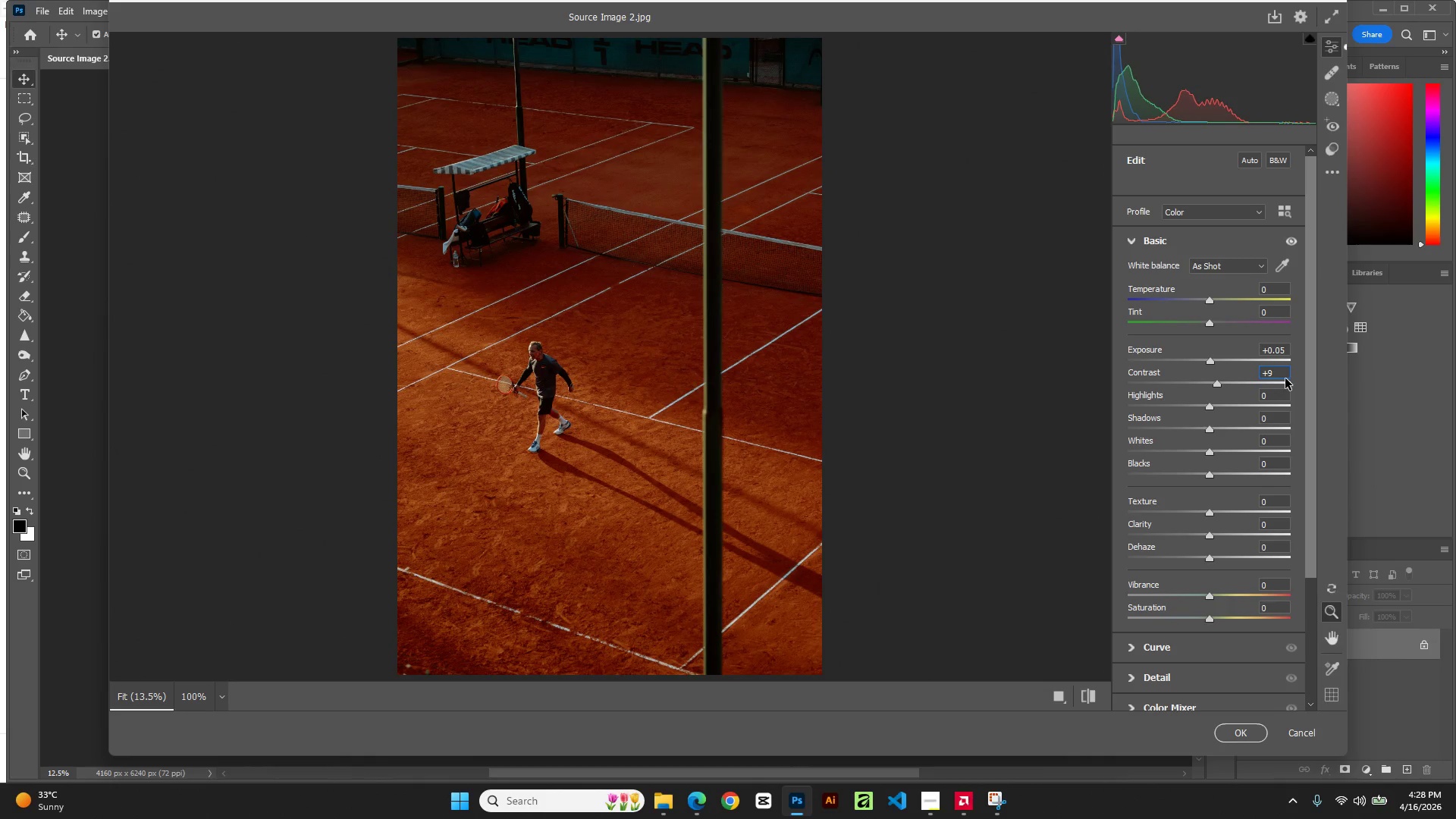 
key(ArrowUp)
 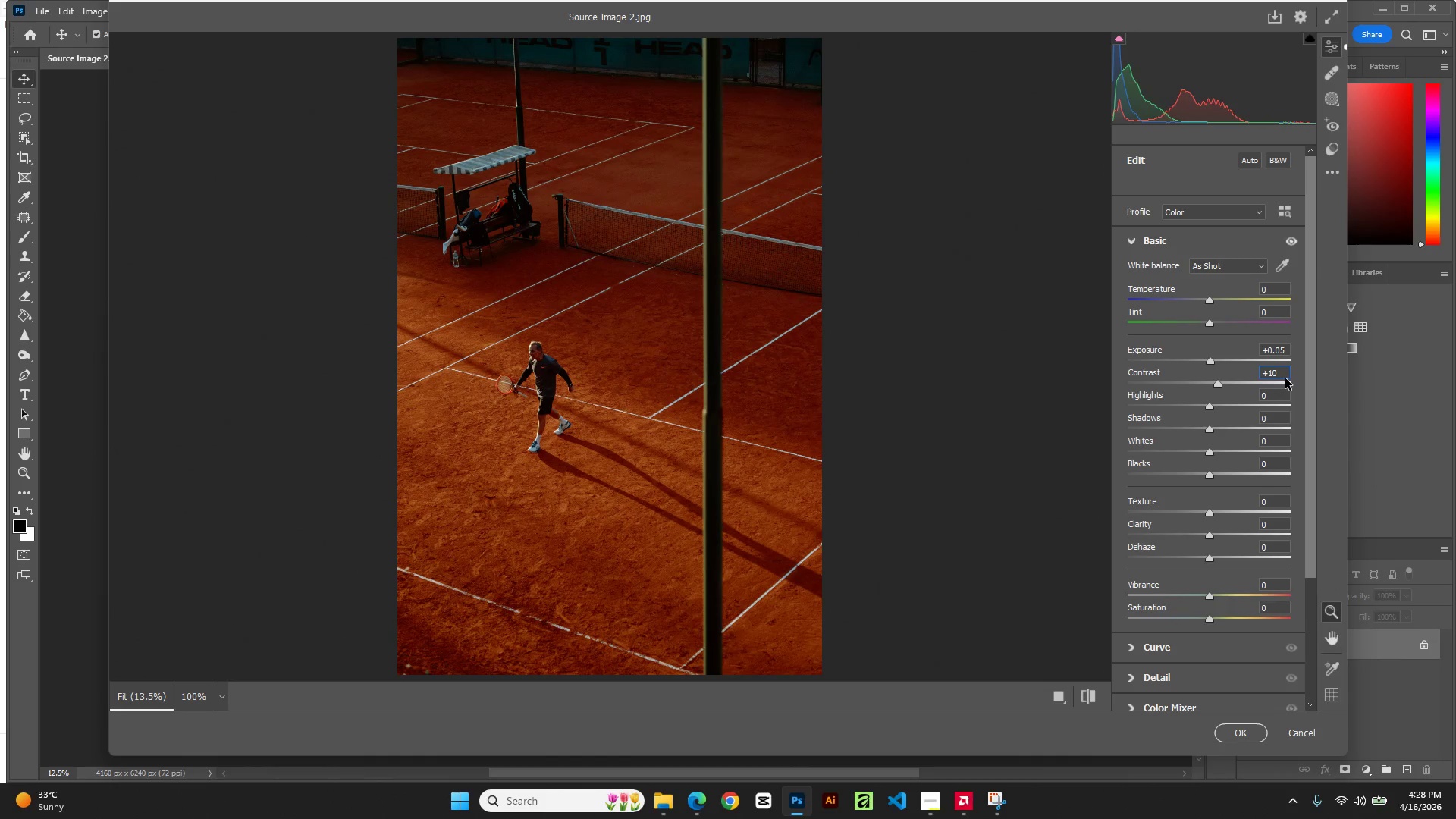 
key(ArrowUp)
 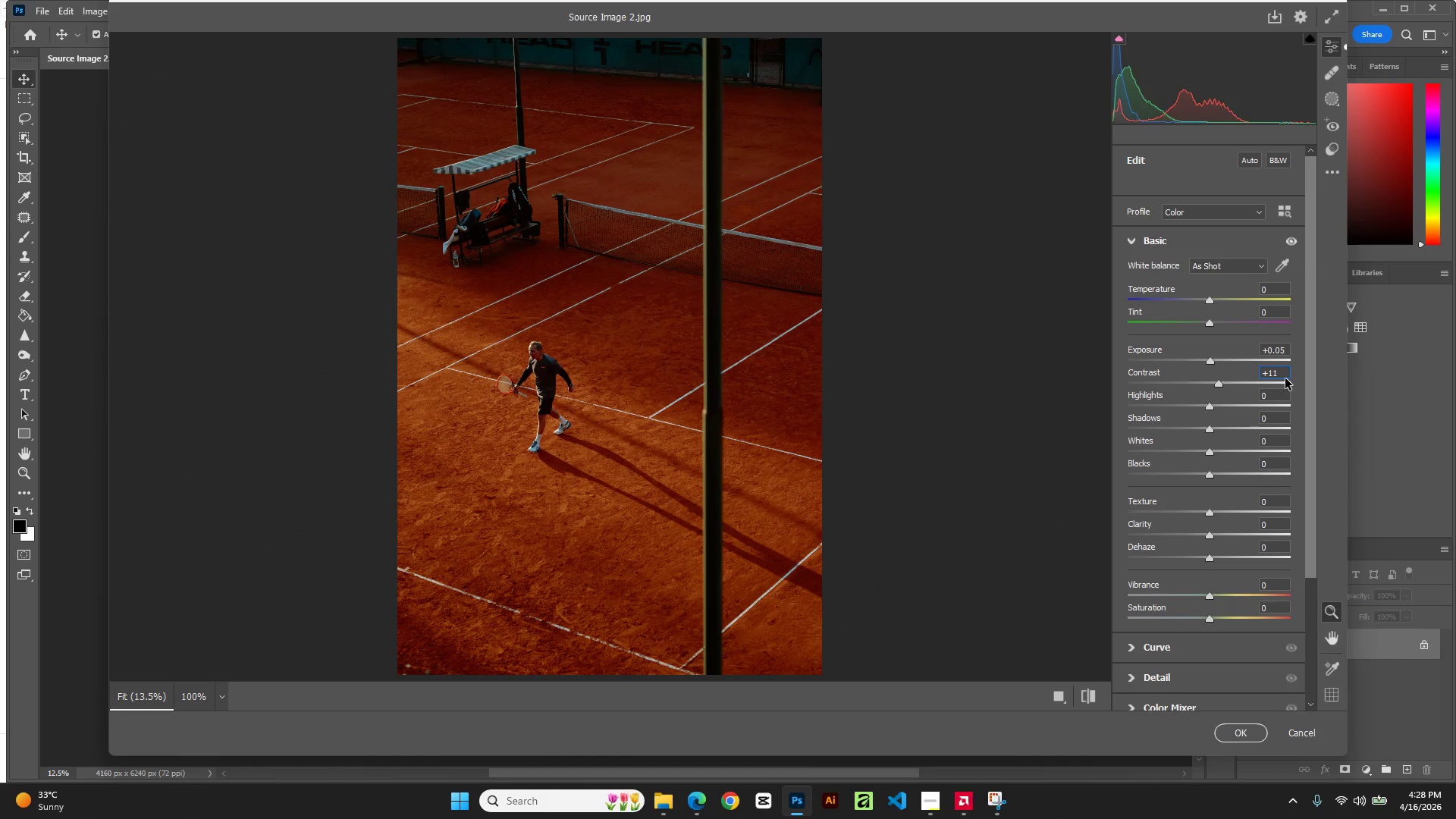 
key(ArrowUp)
 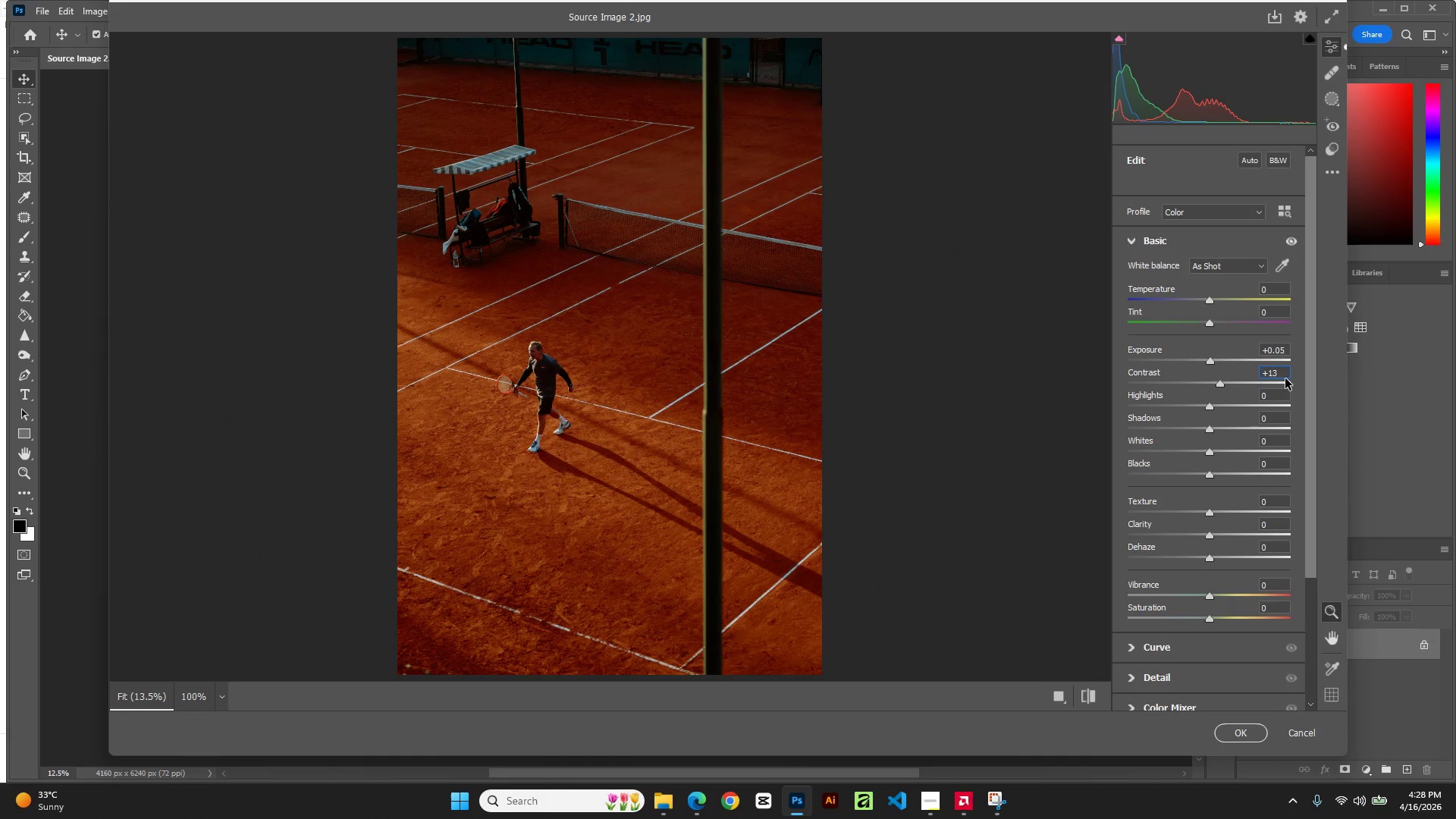 
key(ArrowUp)
 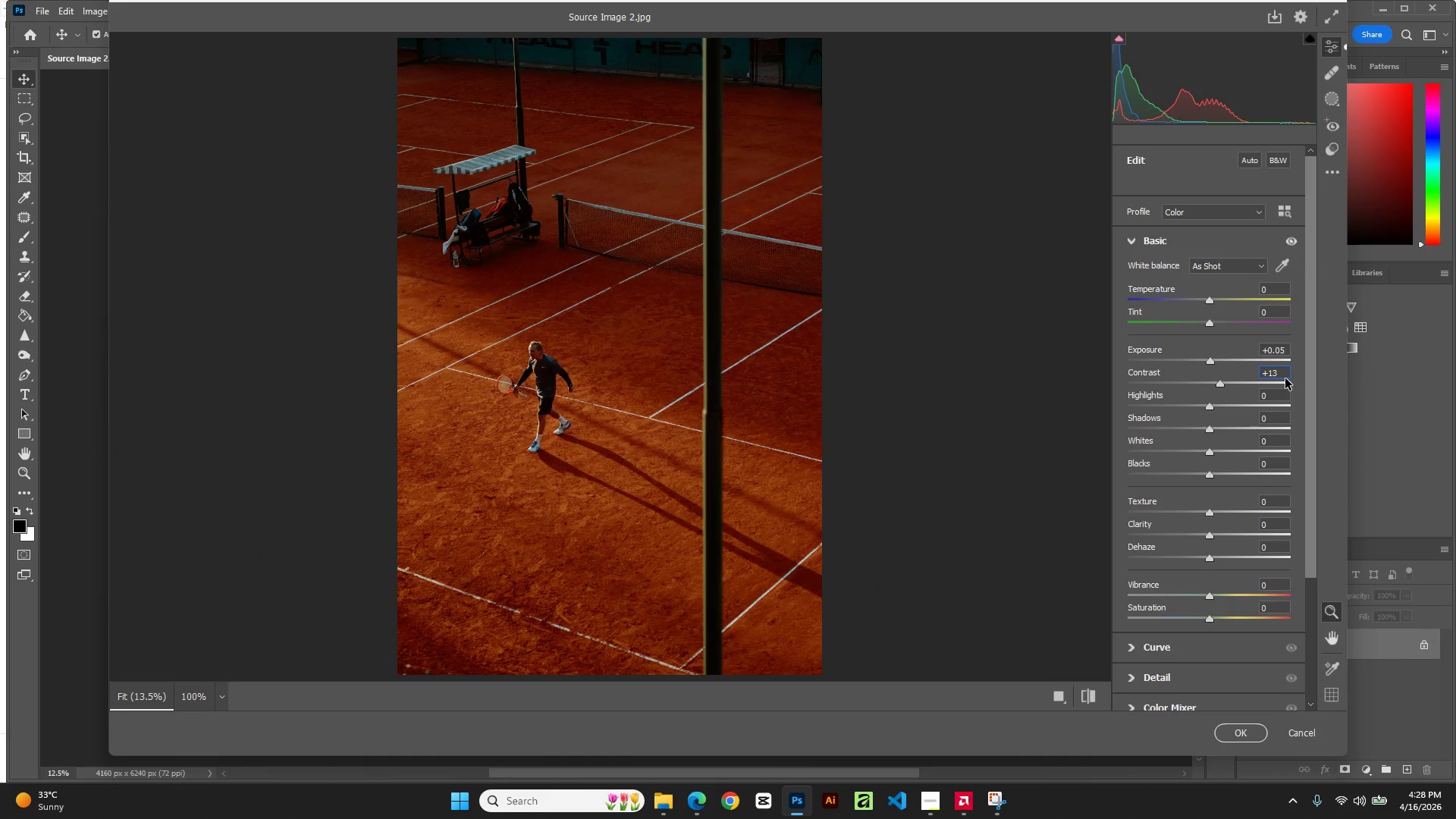 
key(ArrowUp)
 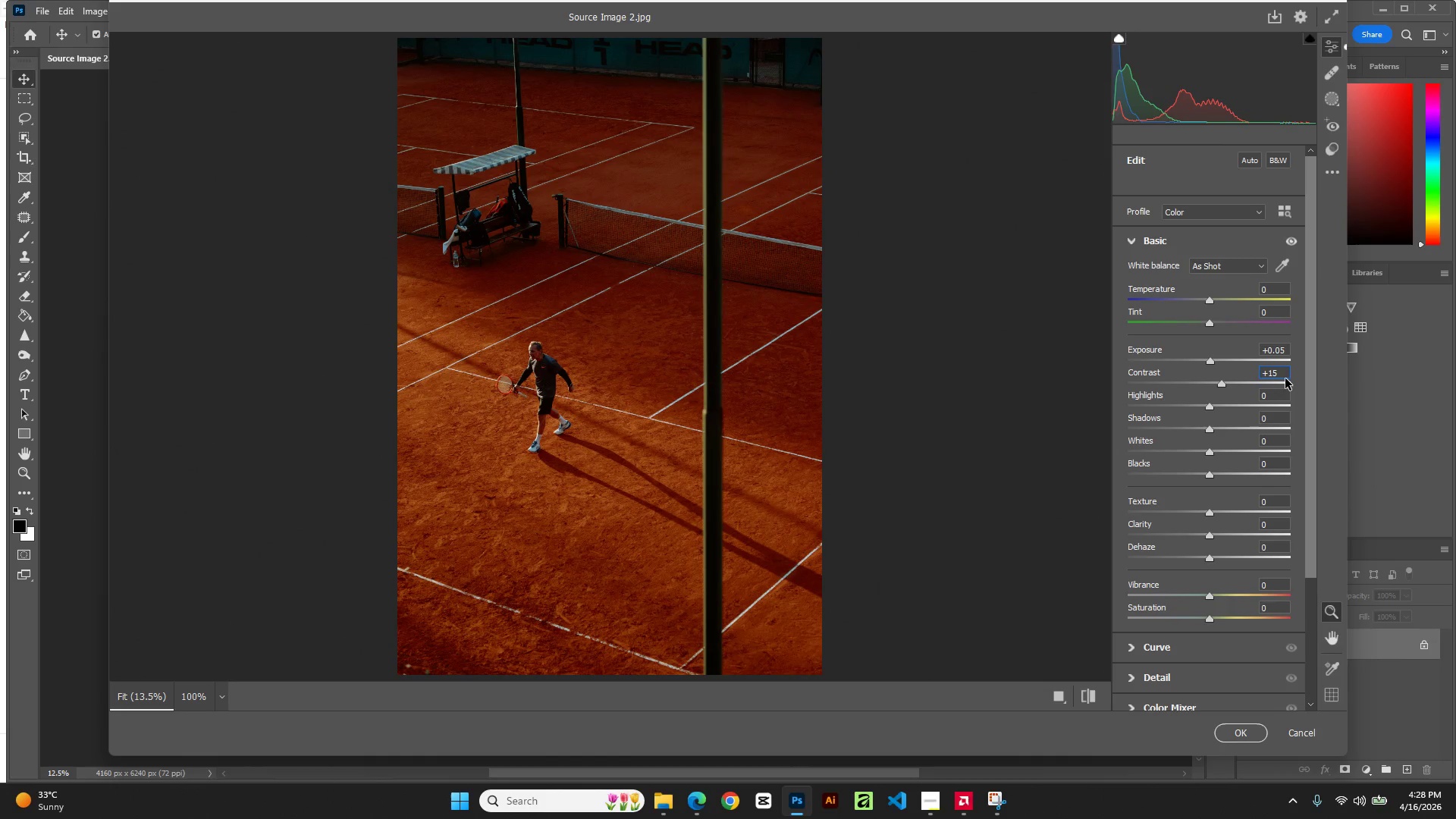 
key(ArrowUp)
 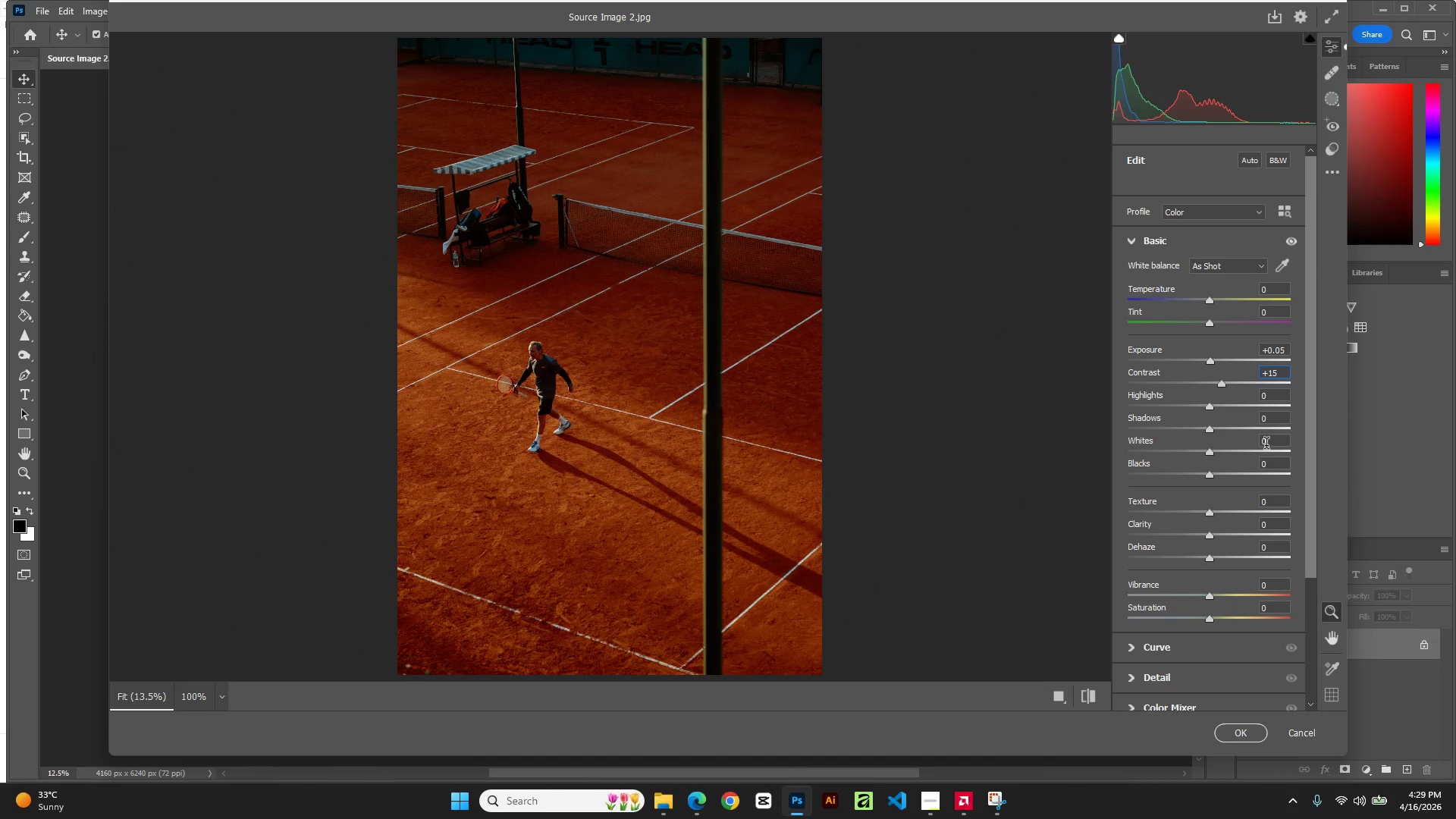 
left_click([1276, 397])
 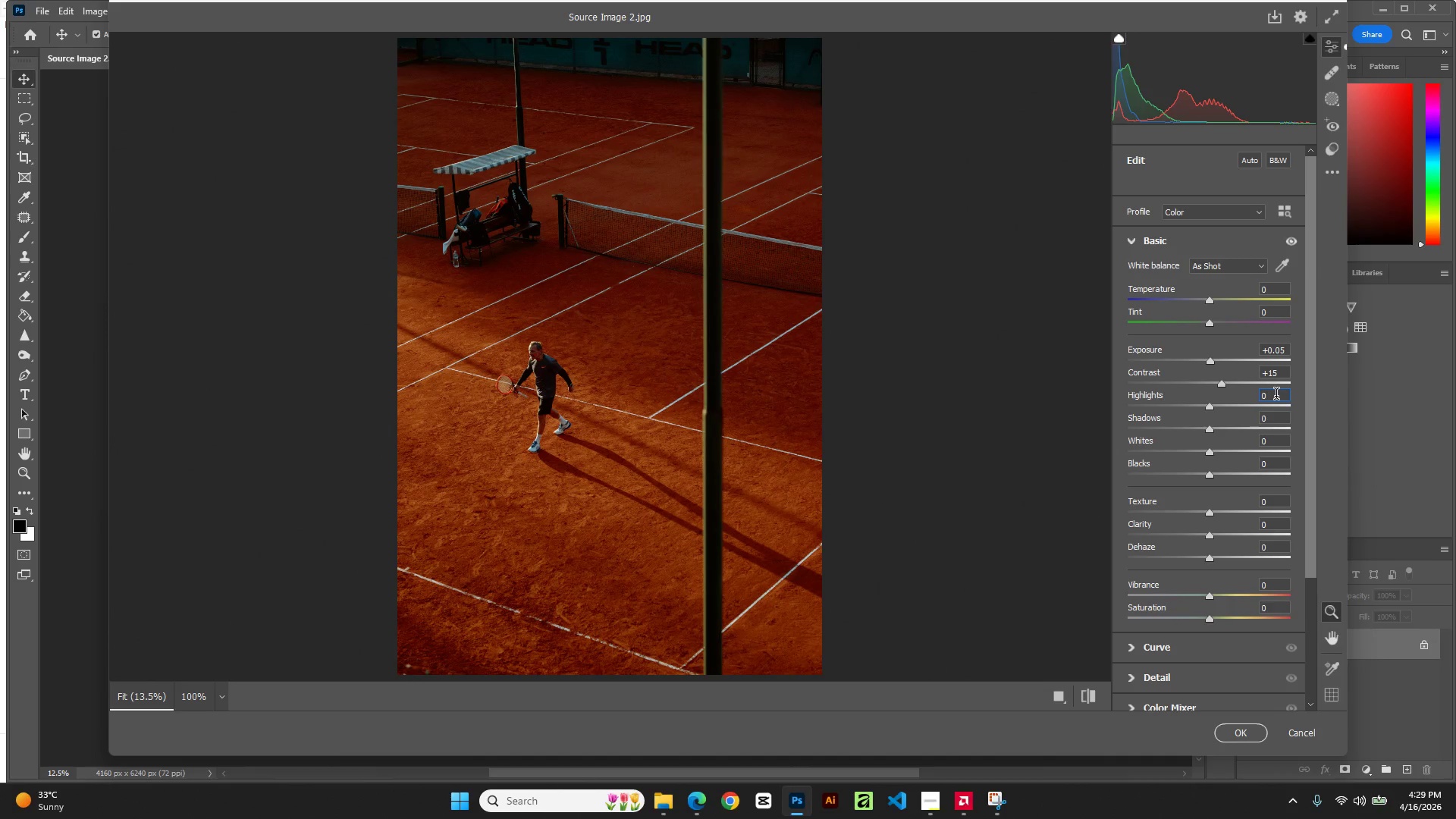 
wait(5.12)
 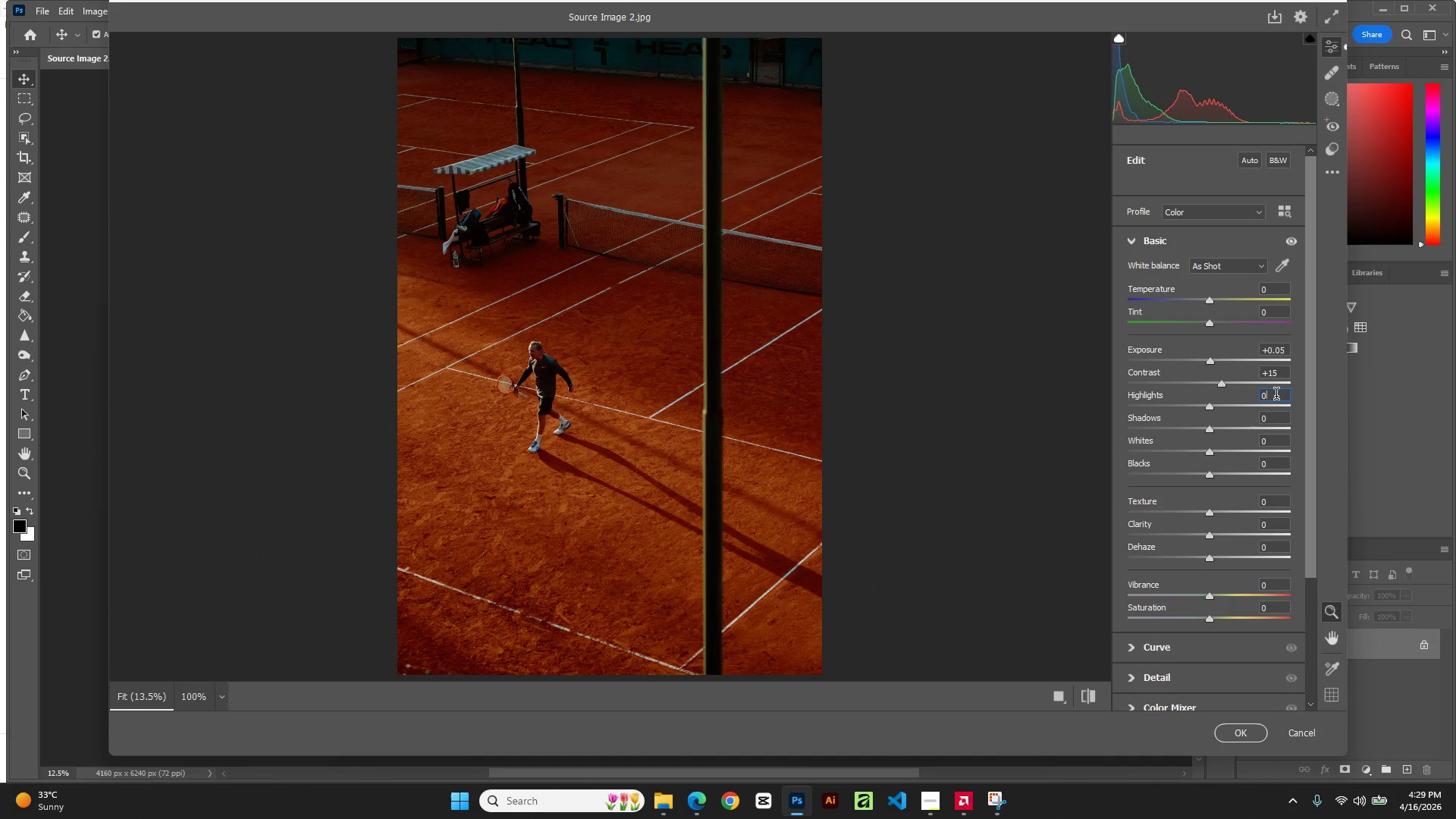 
key(ArrowUp)
 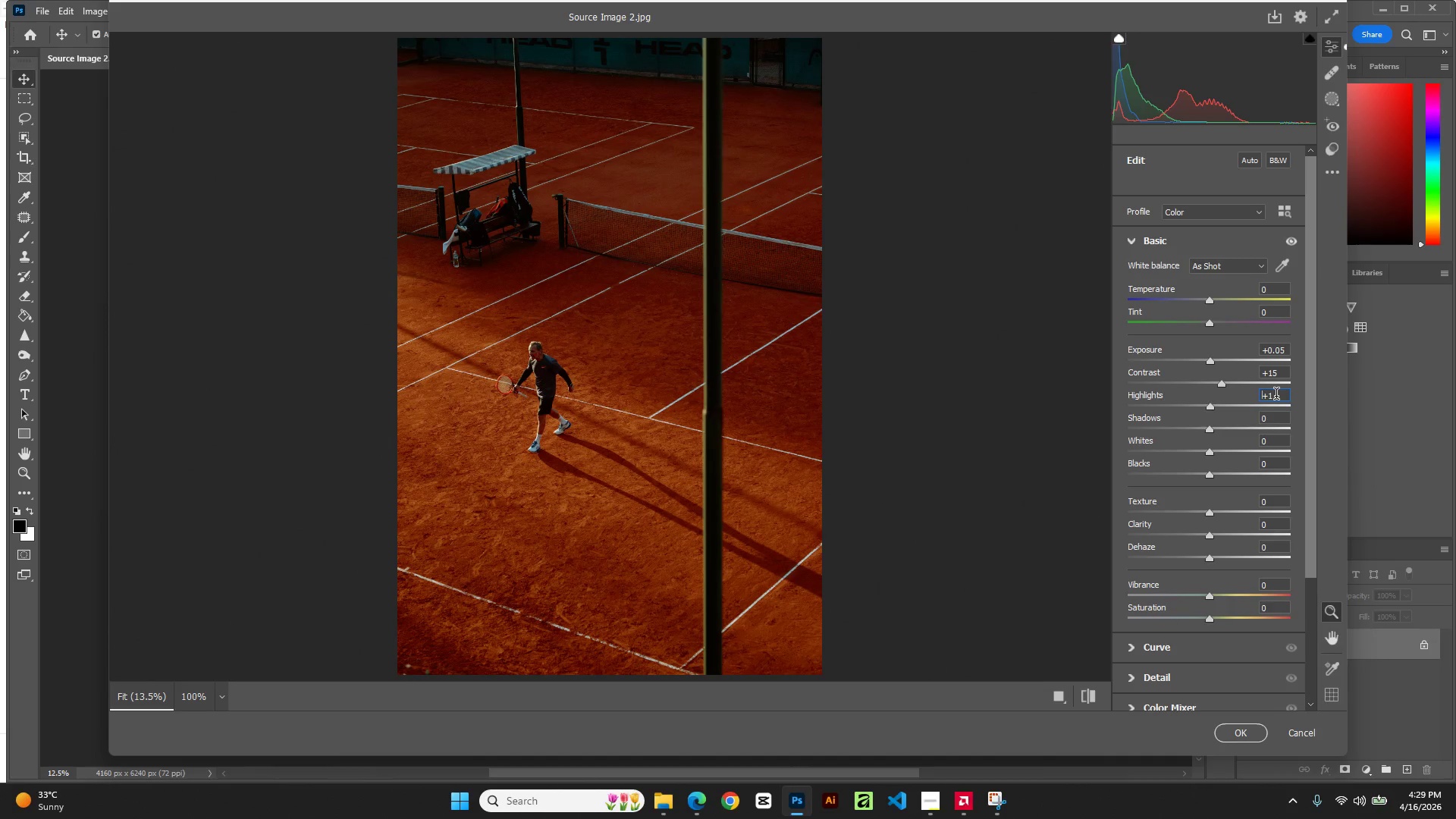 
key(ArrowUp)
 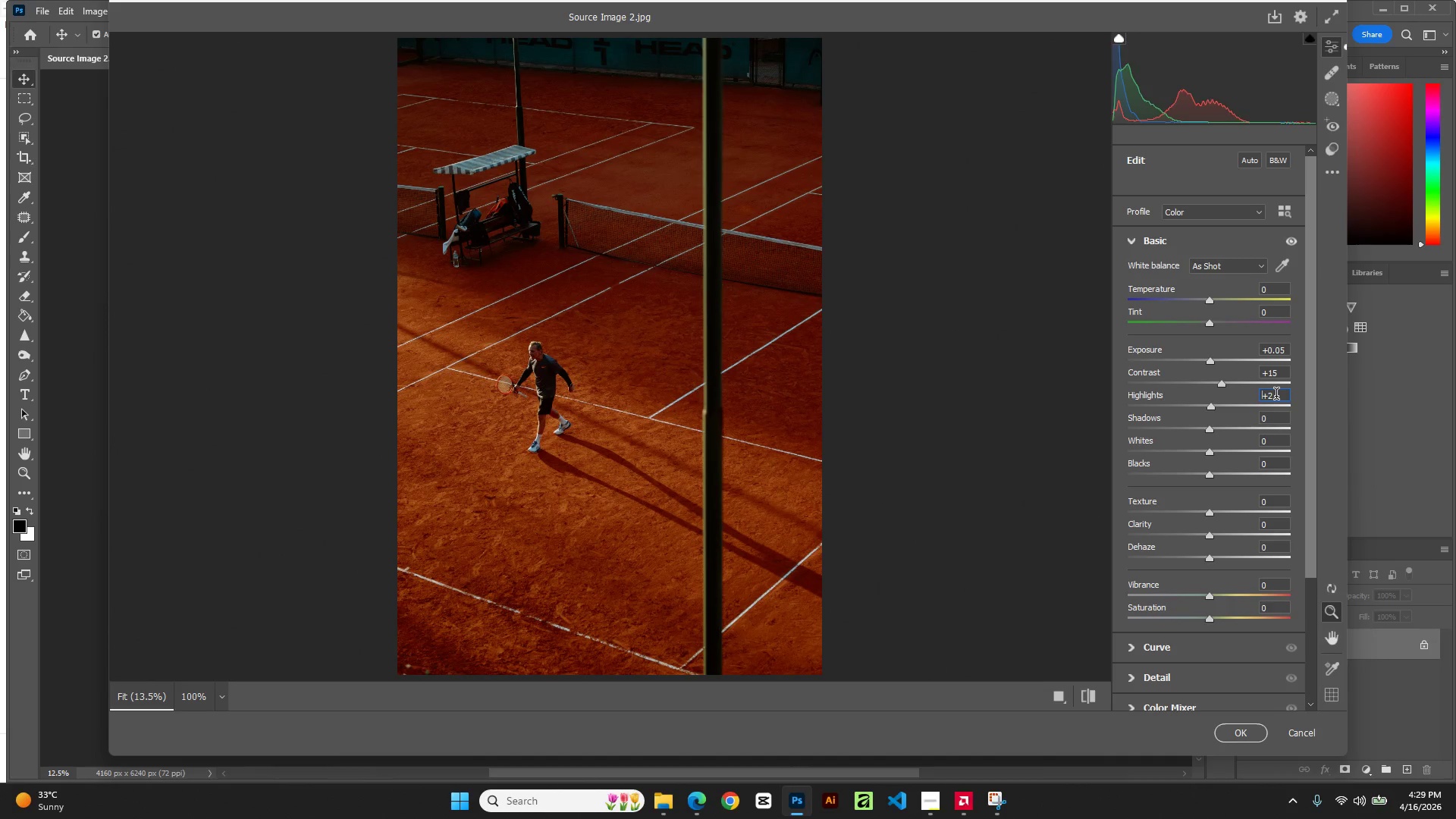 
key(ArrowUp)
 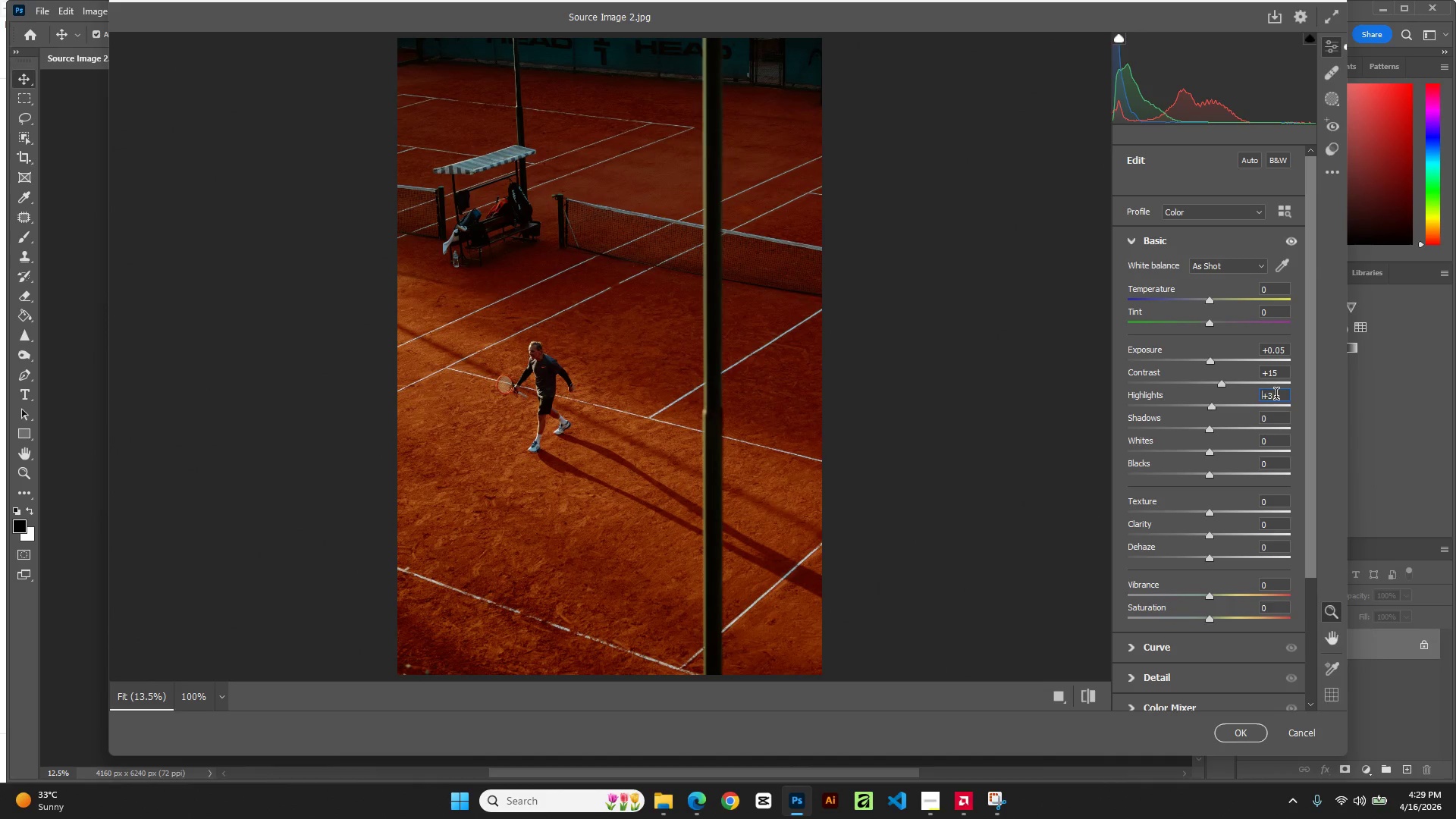 
key(ArrowDown)
 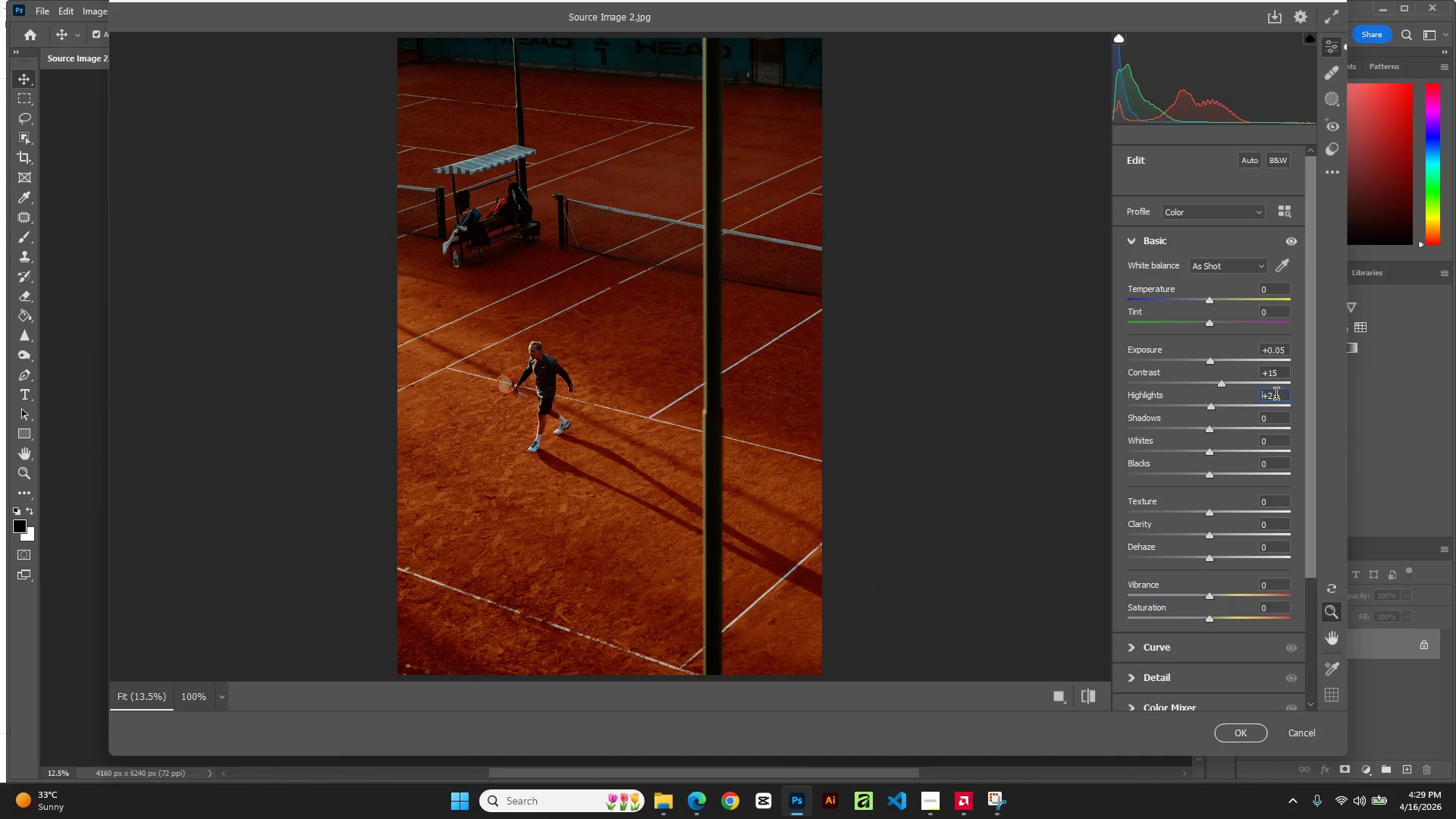 
key(ArrowDown)
 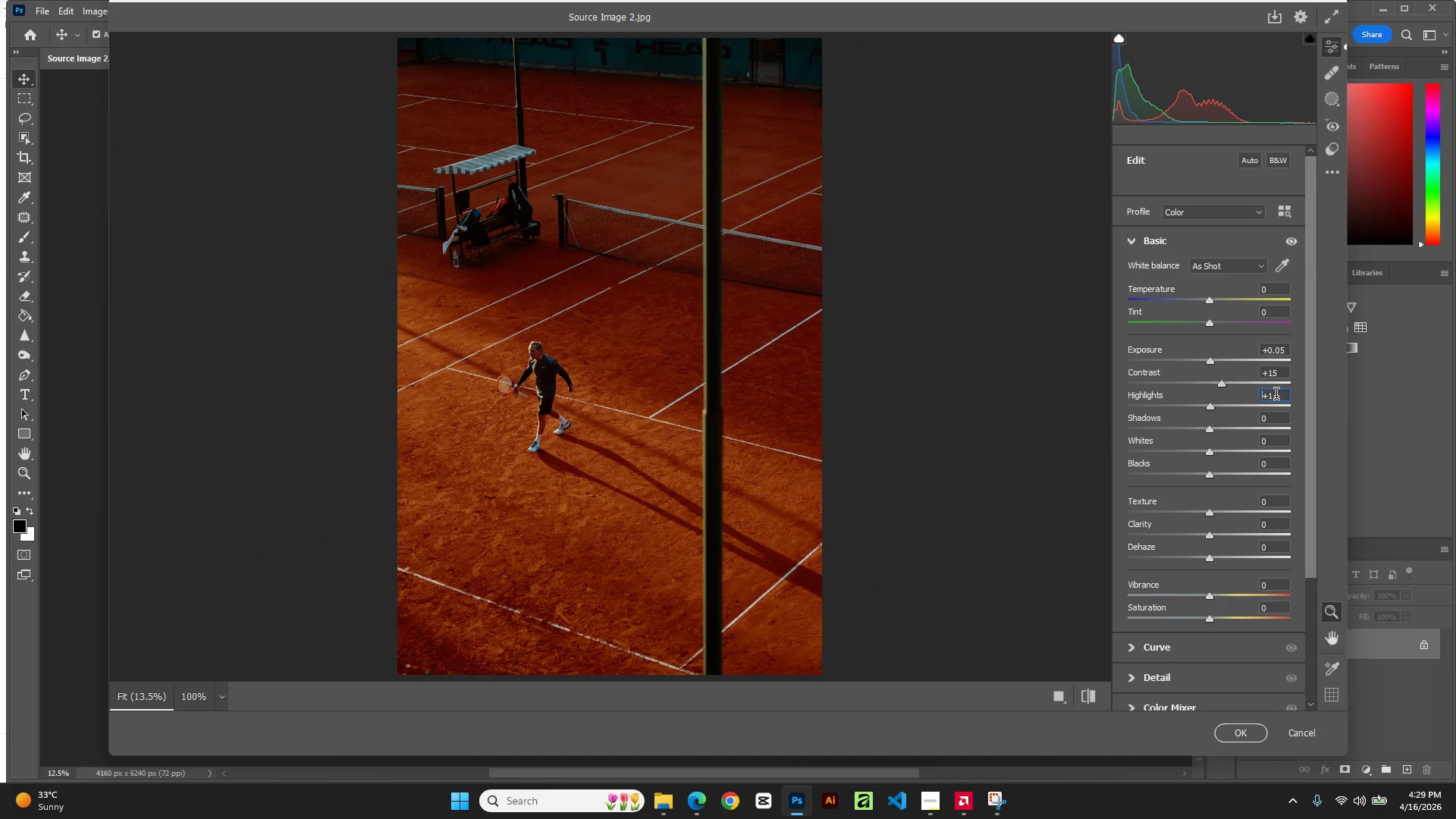 
key(ArrowDown)
 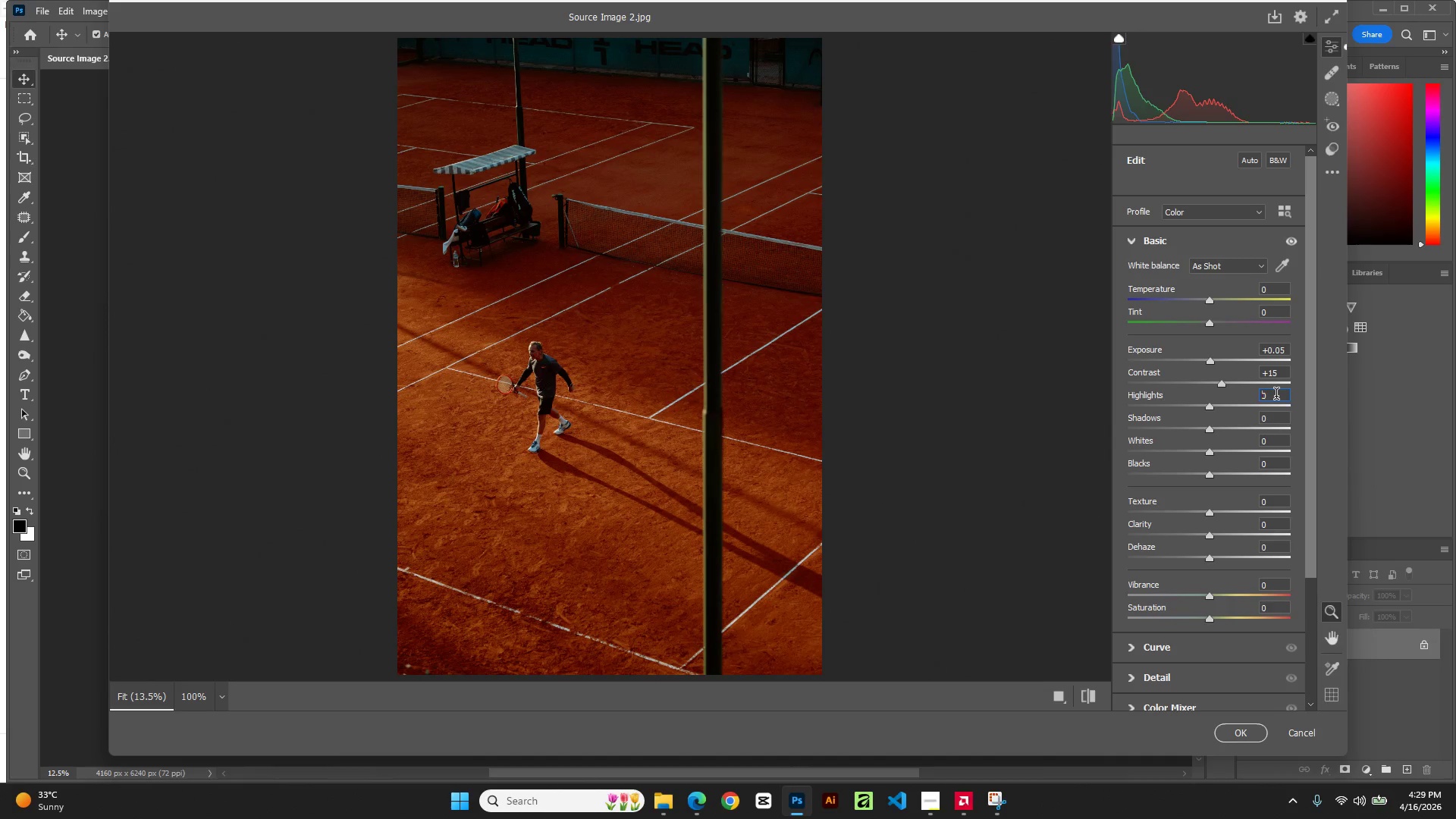 
key(ArrowDown)
 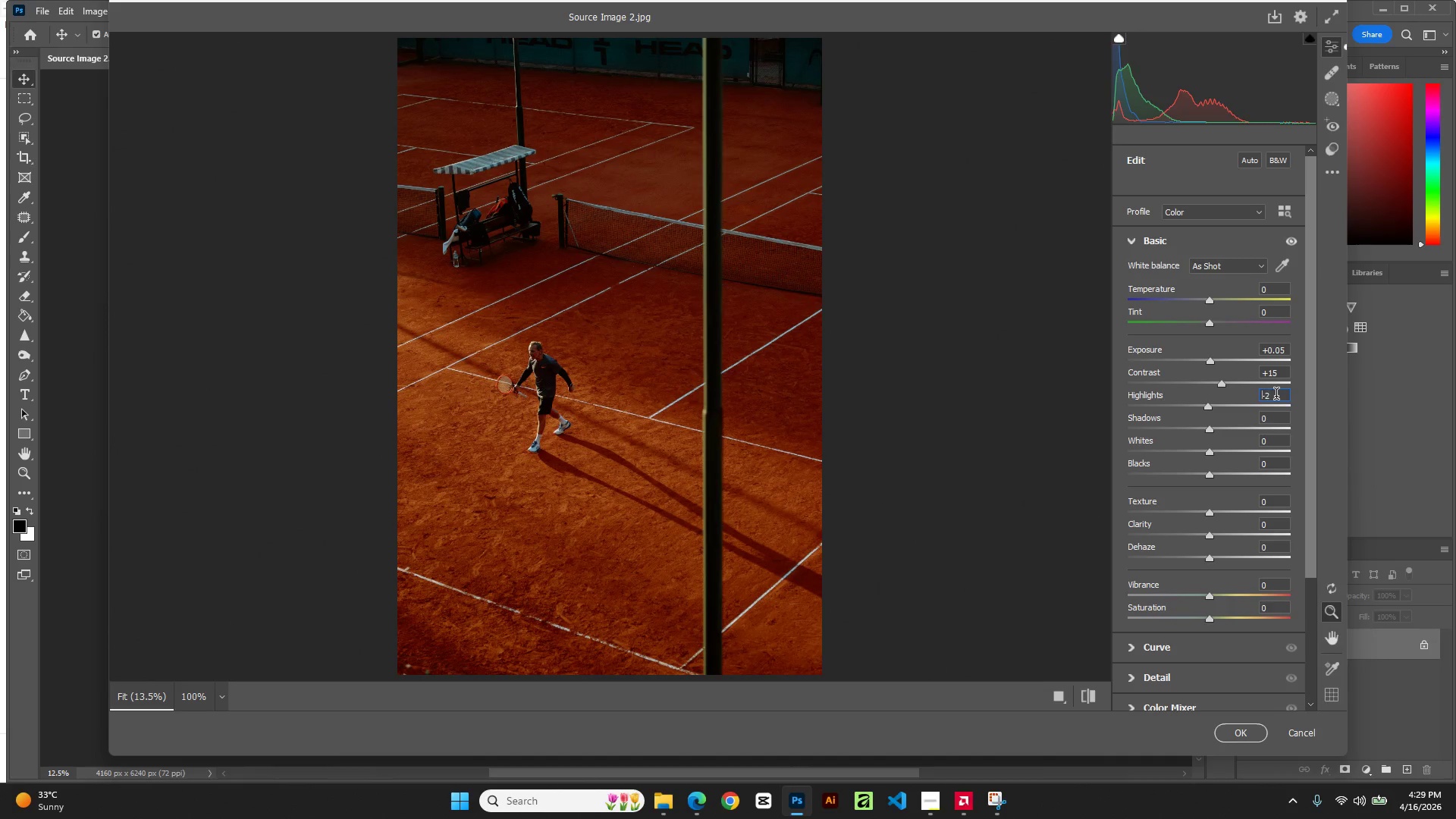 
key(ArrowDown)
 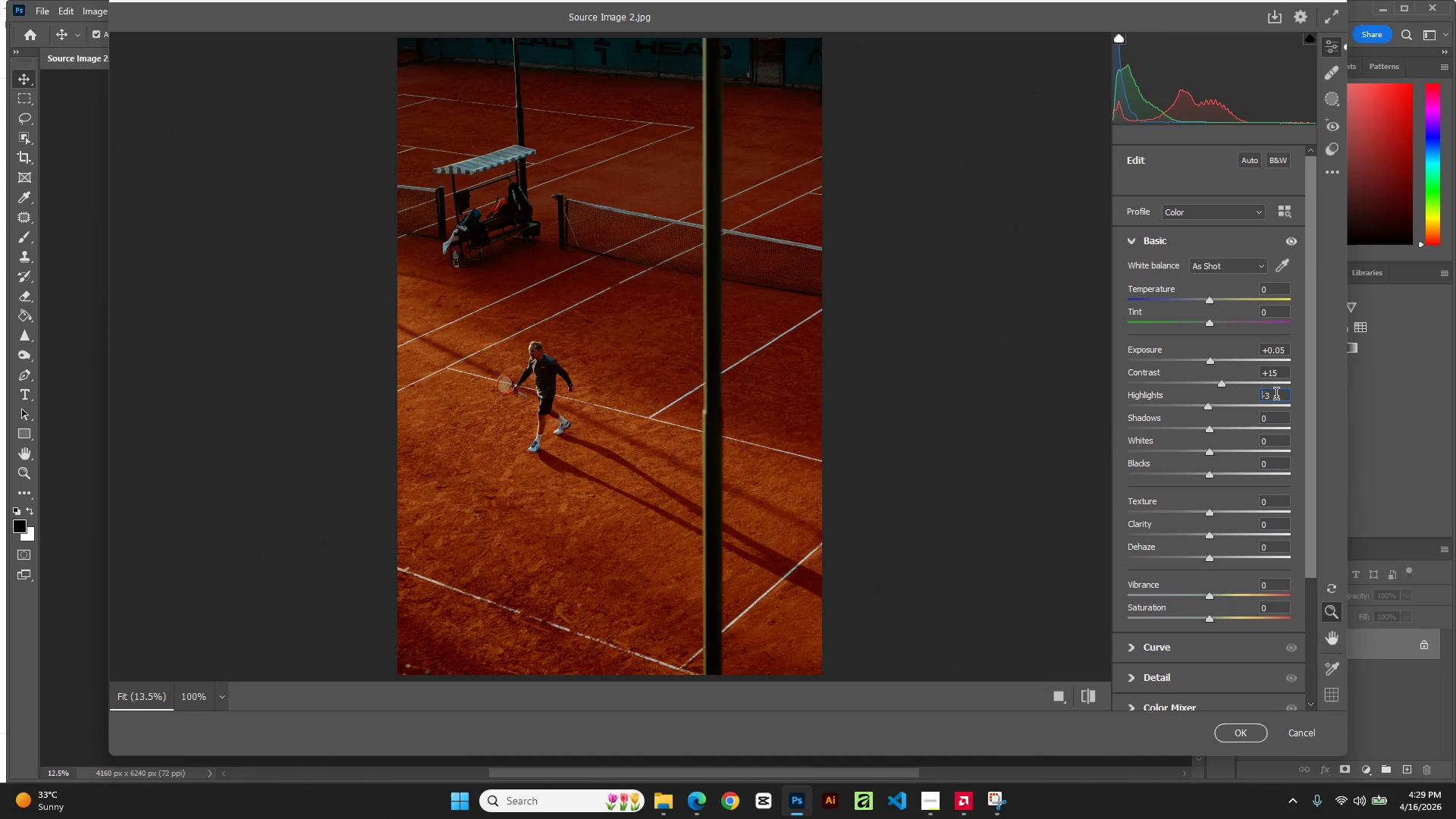 
key(ArrowDown)
 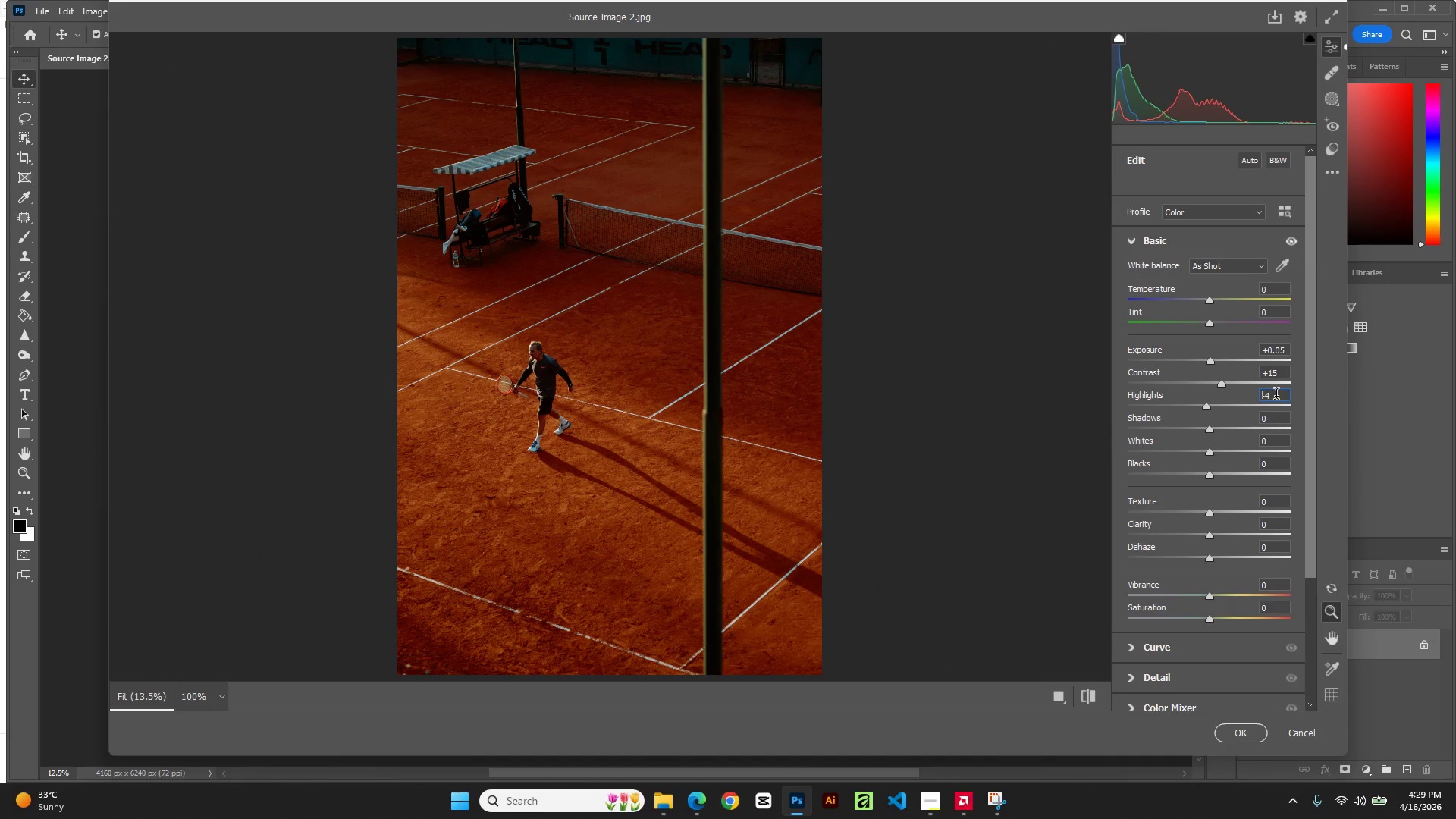 
key(ArrowDown)
 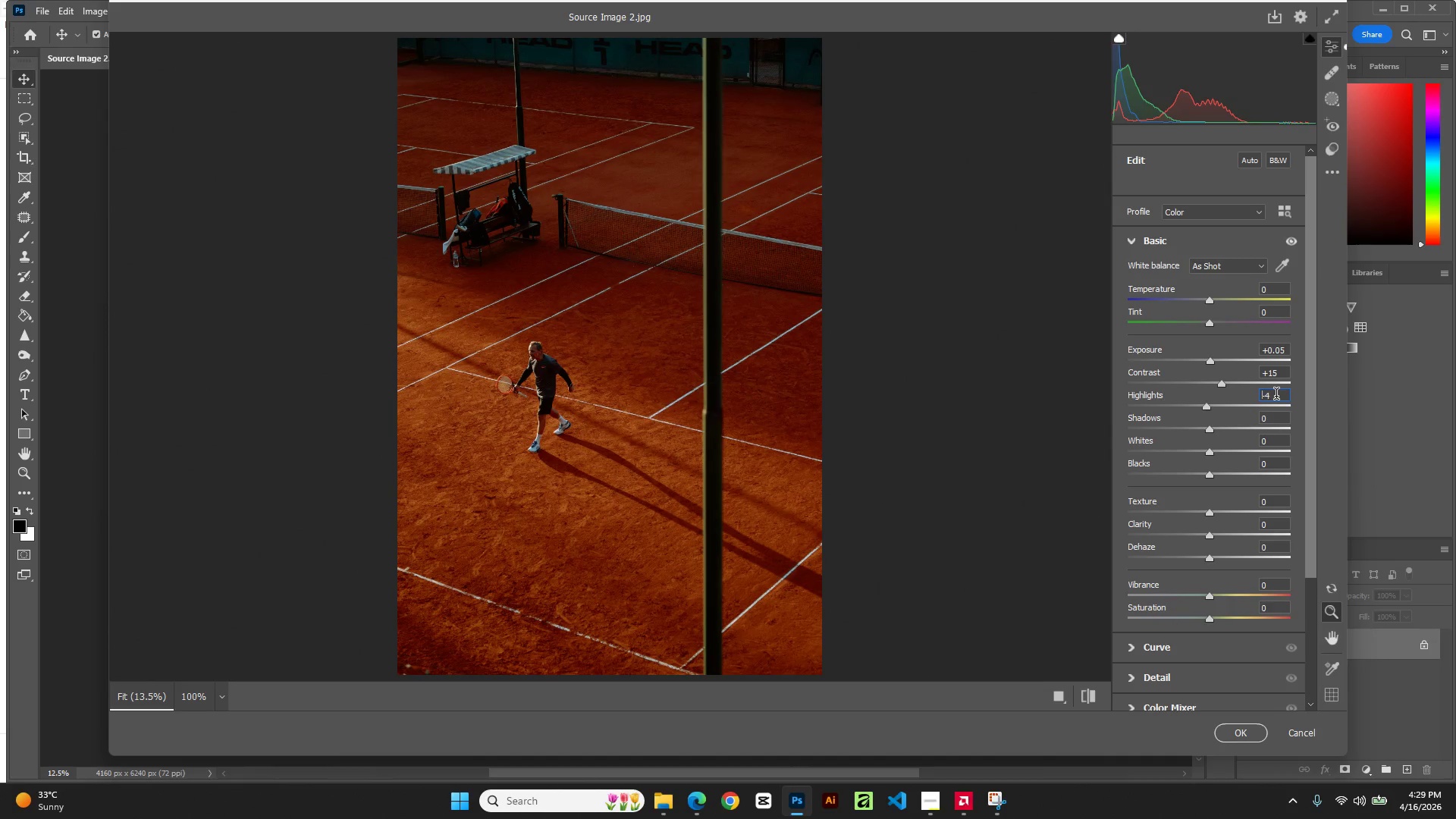 
key(ArrowDown)
 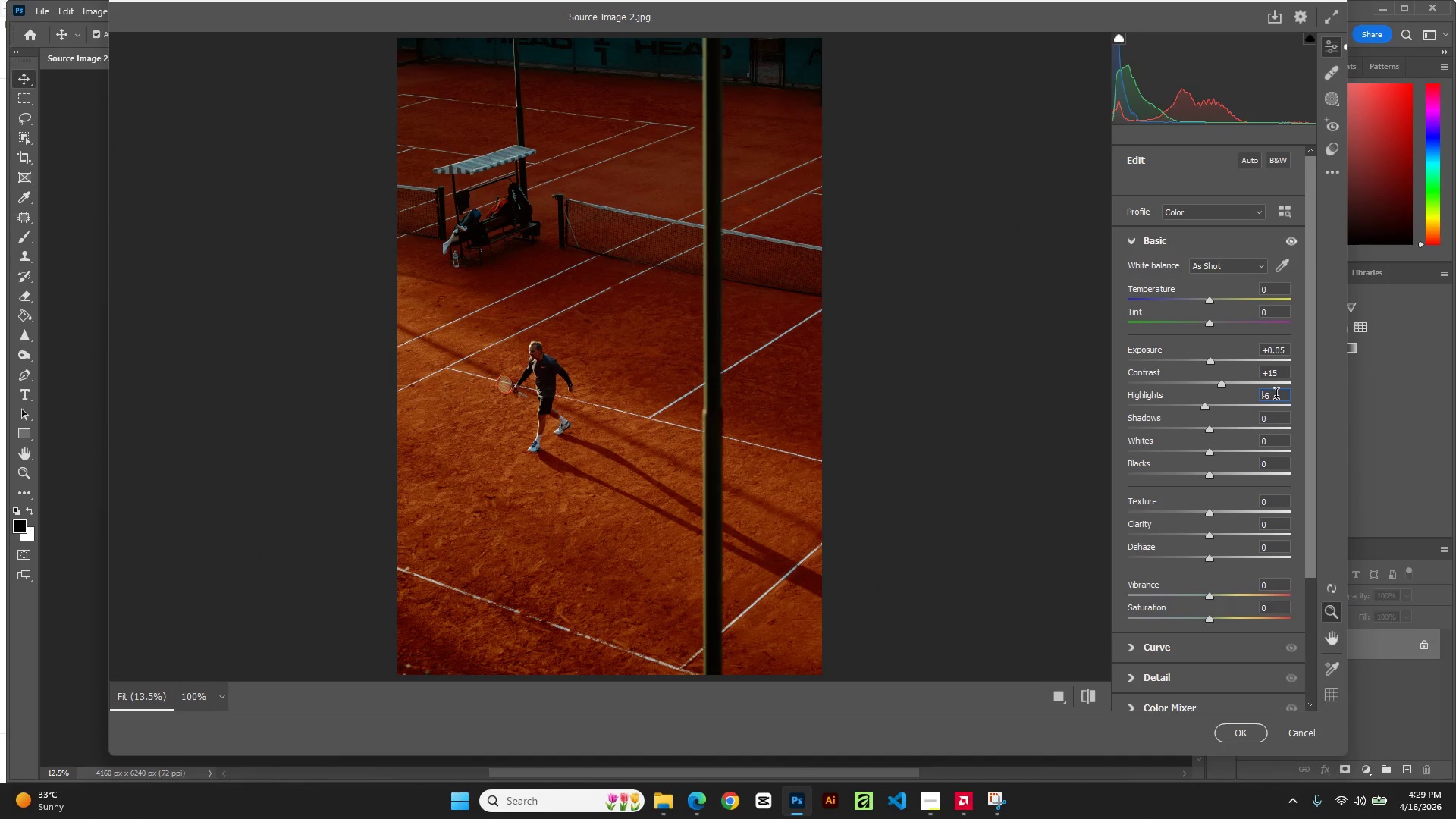 
key(ArrowDown)
 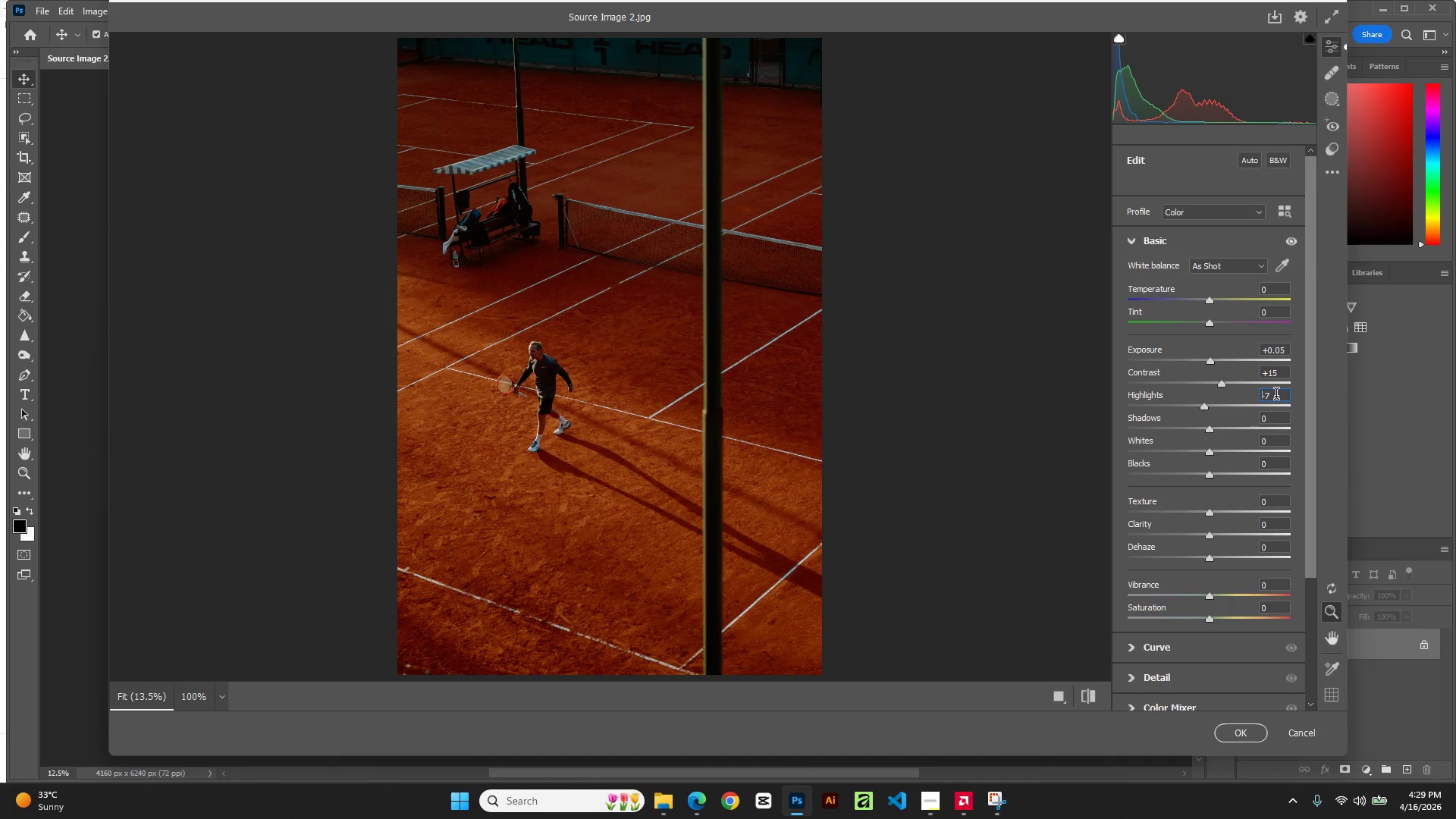 
key(ArrowDown)
 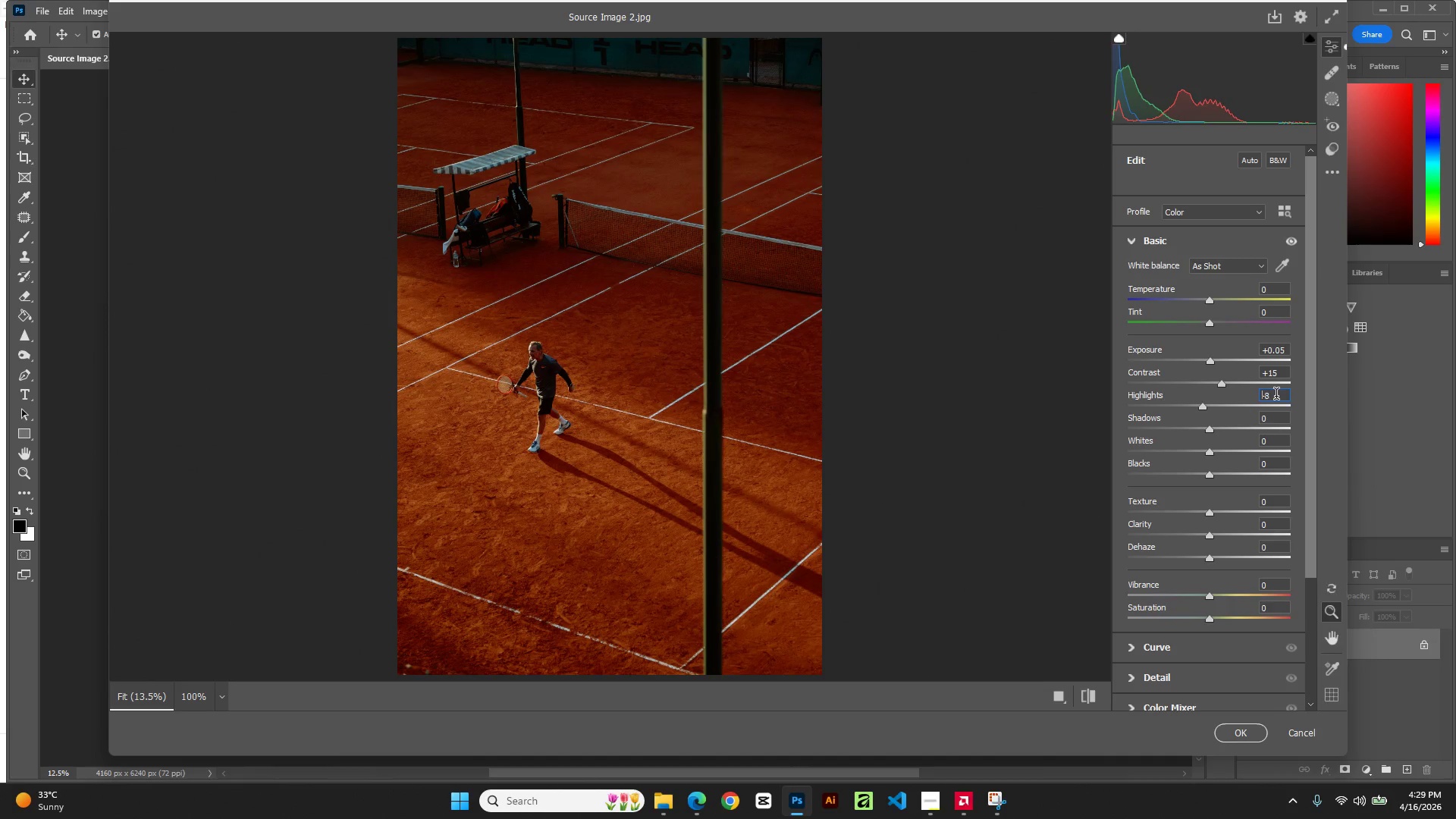 
key(ArrowDown)
 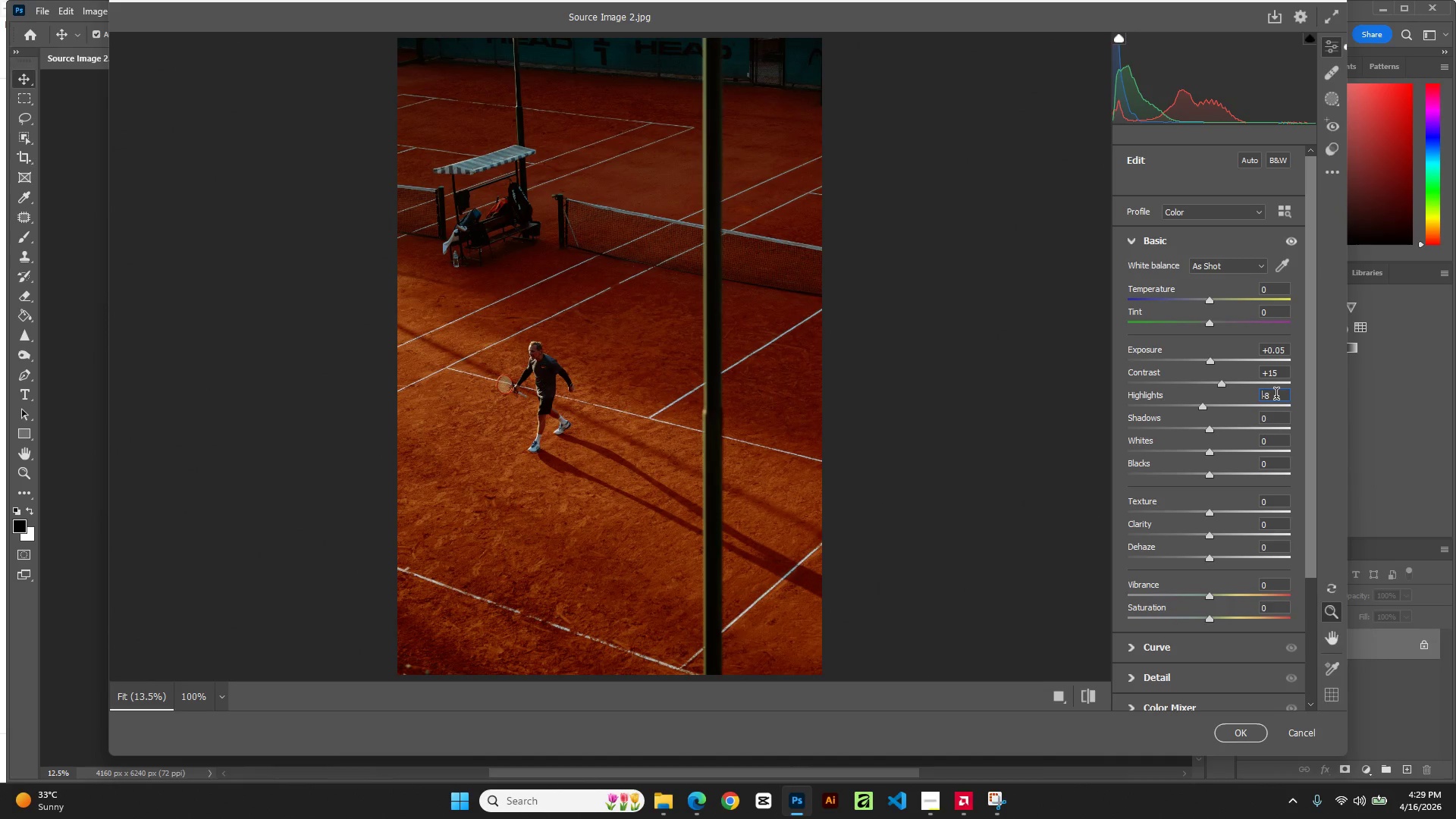 
key(ArrowDown)
 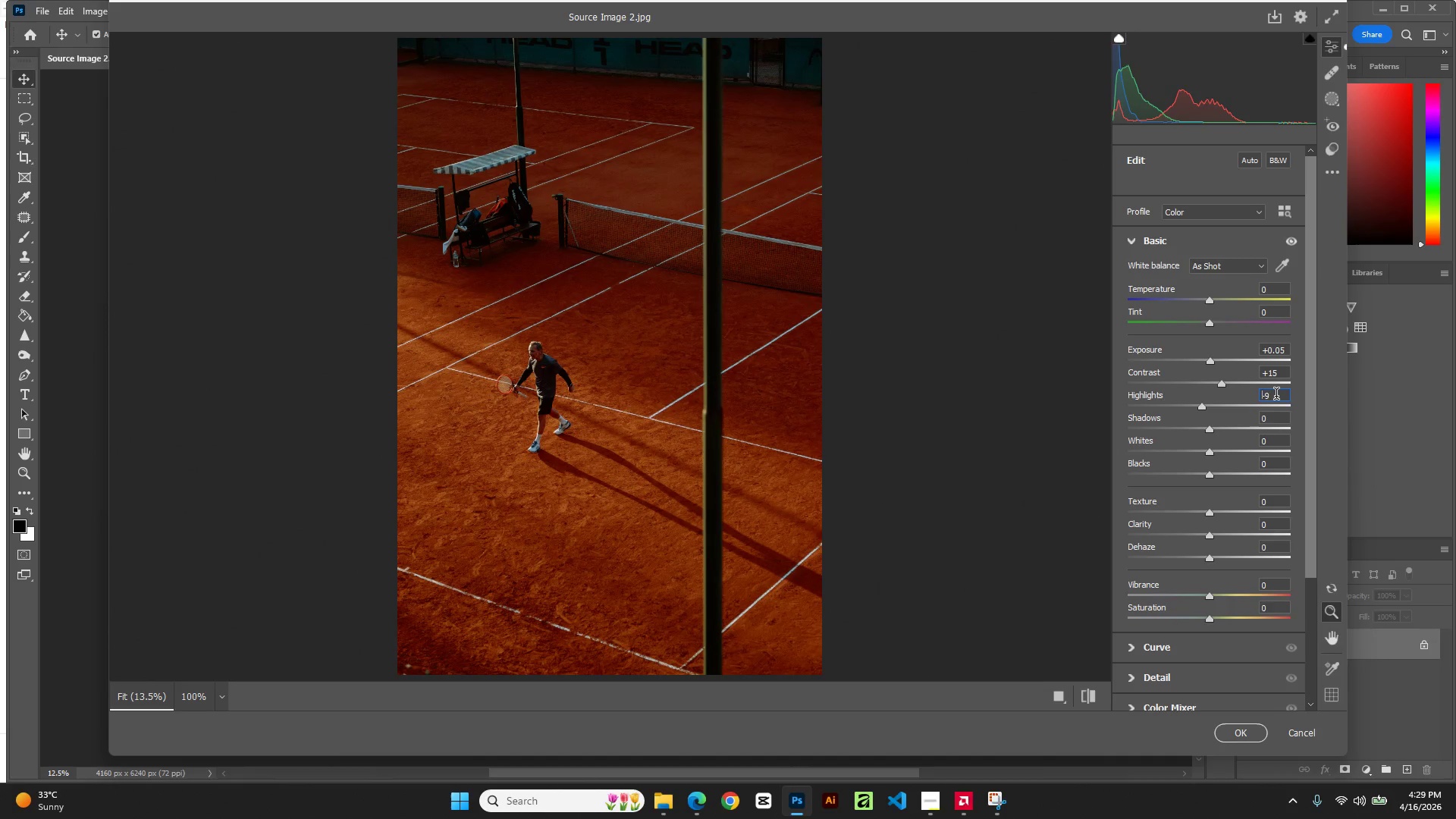 
key(ArrowDown)
 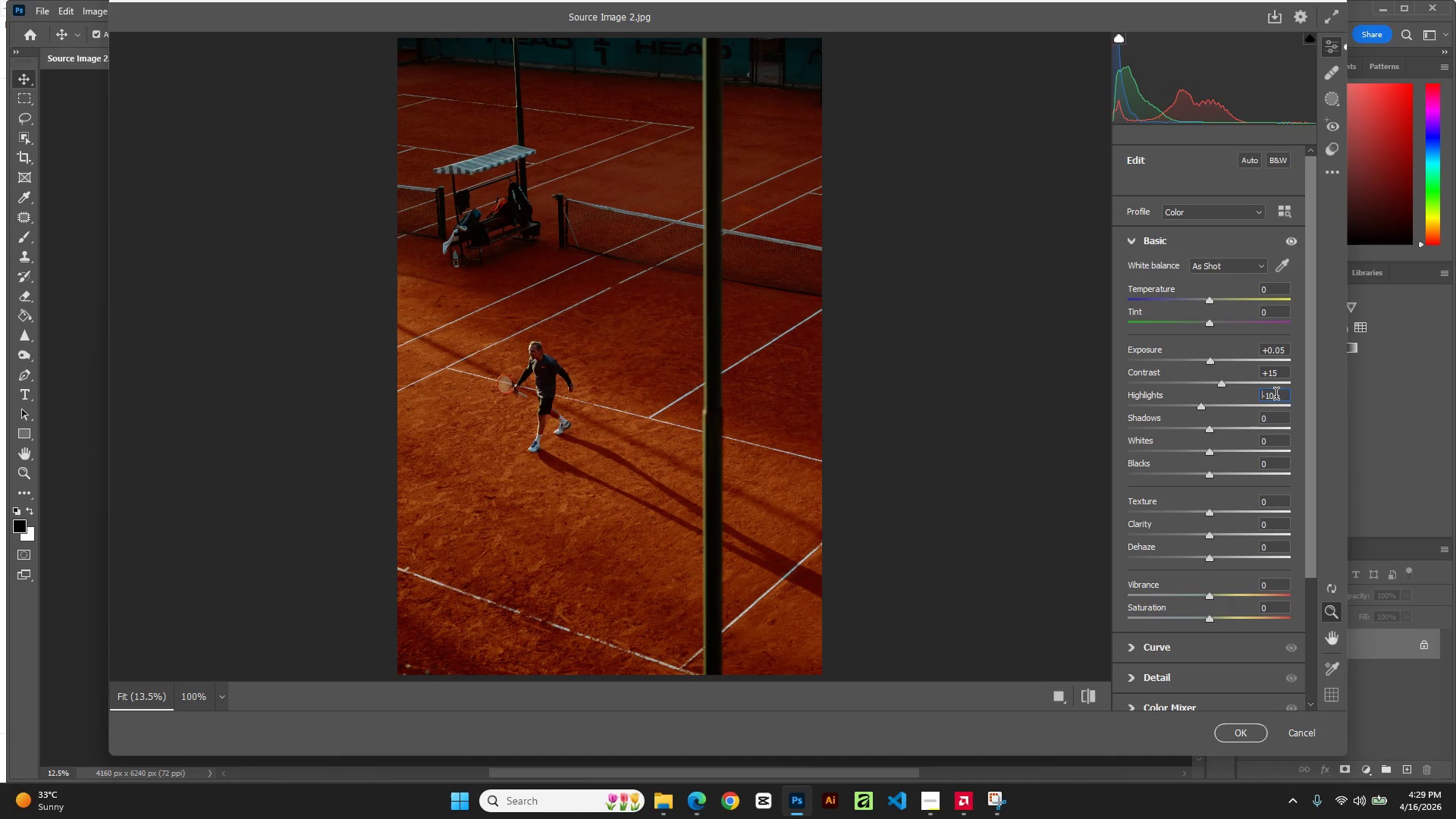 
hold_key(key=ArrowDown, duration=1.08)
 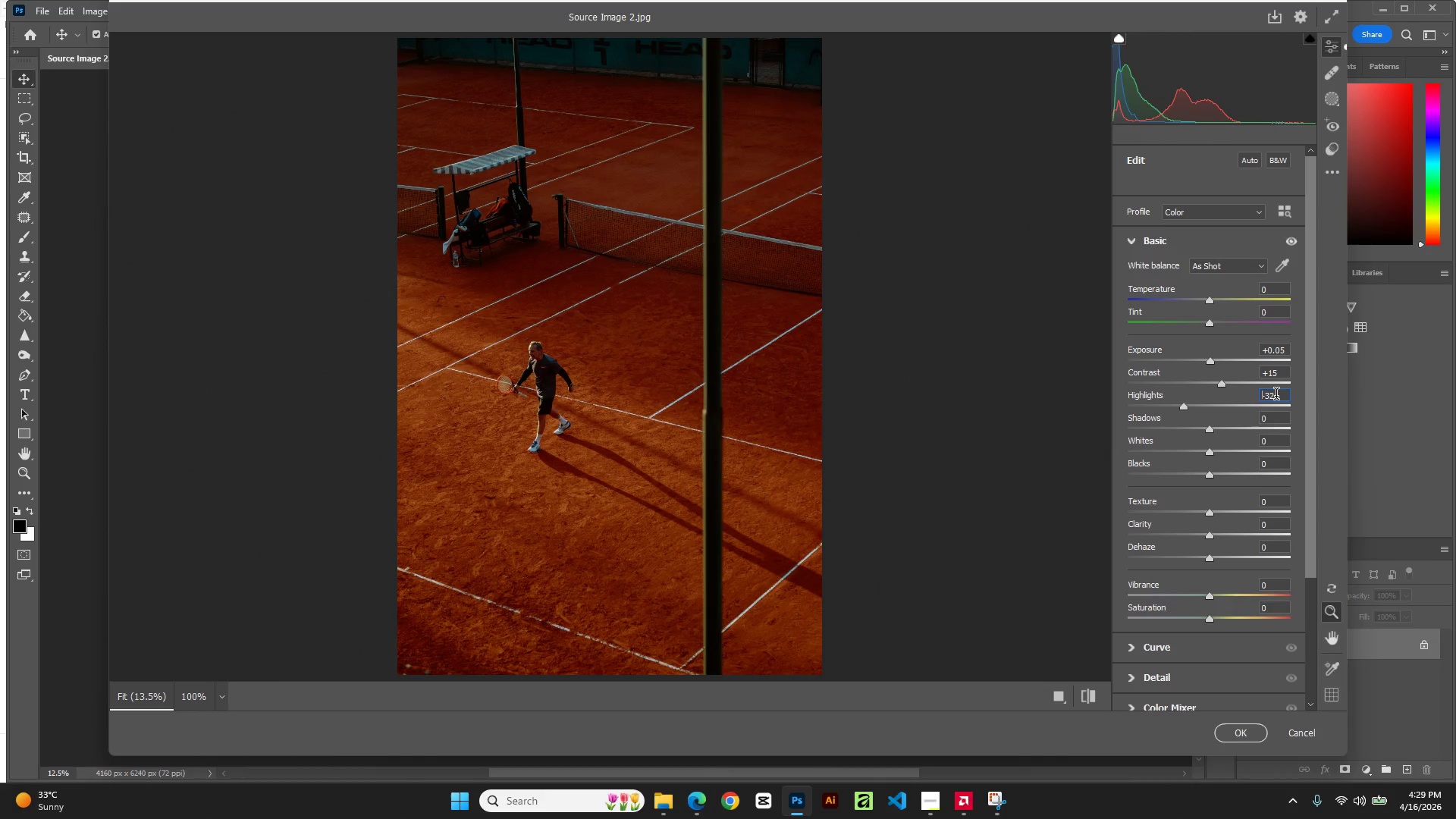 
key(ArrowDown)
 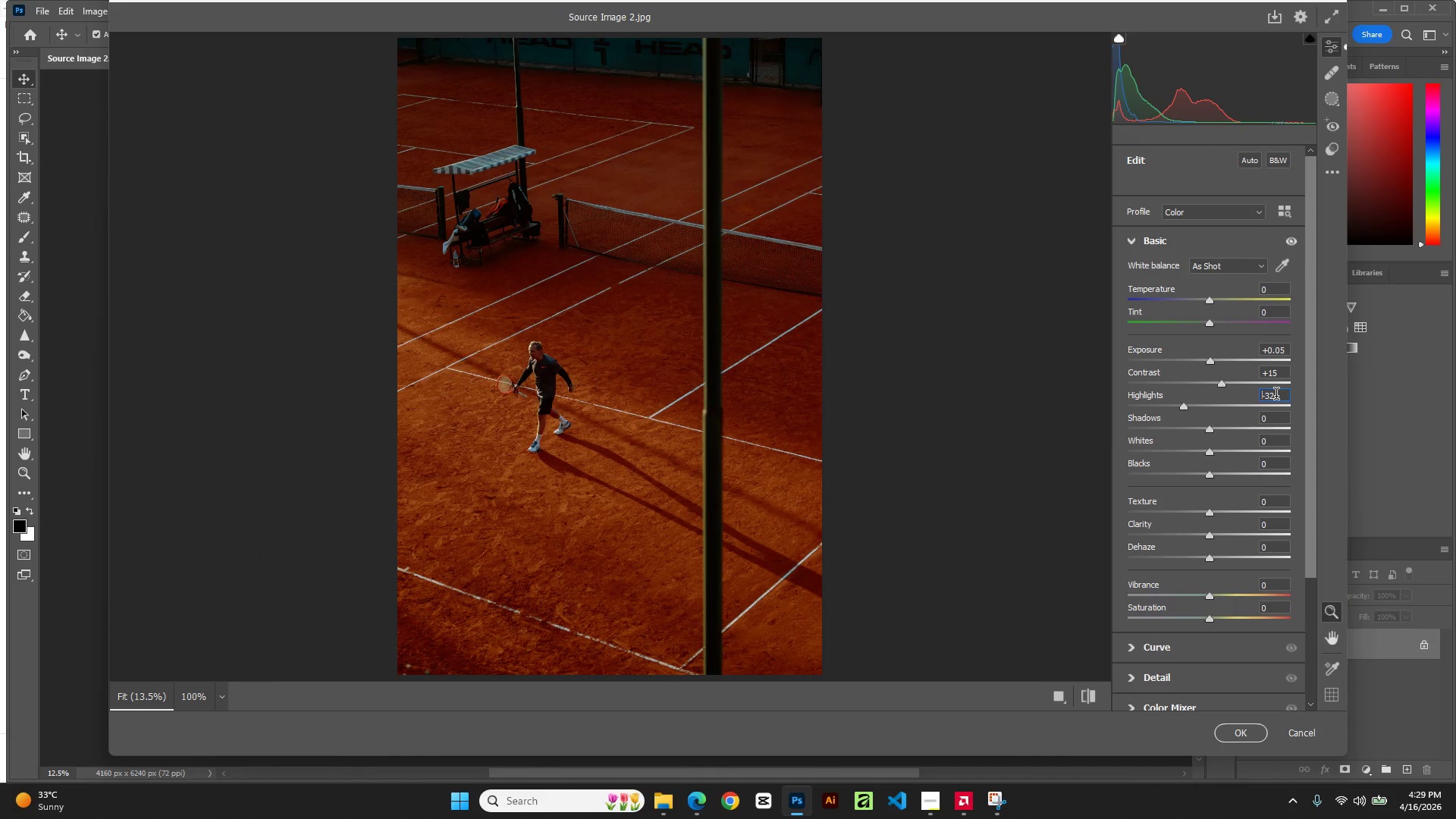 
key(ArrowDown)
 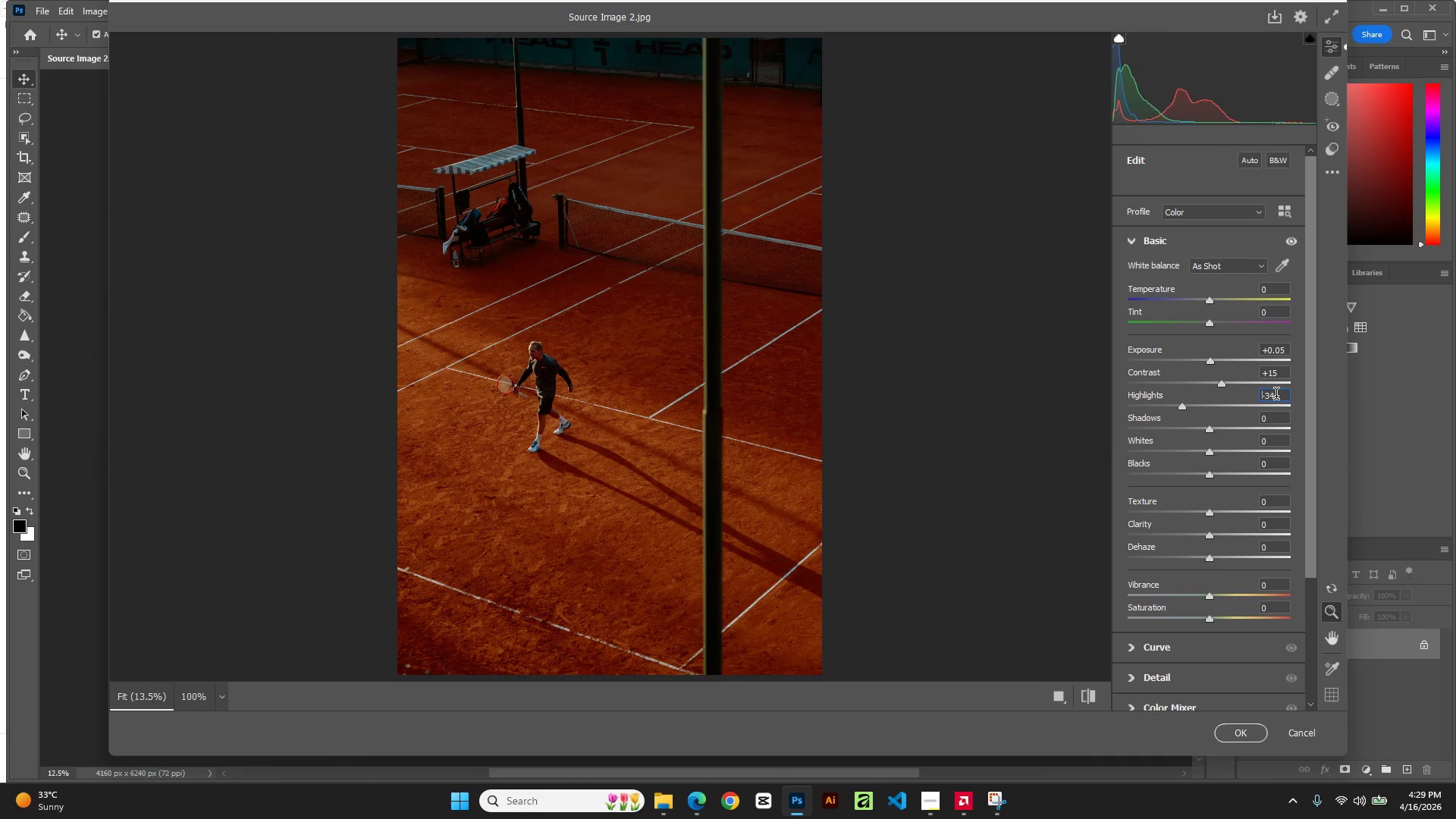 
key(ArrowDown)
 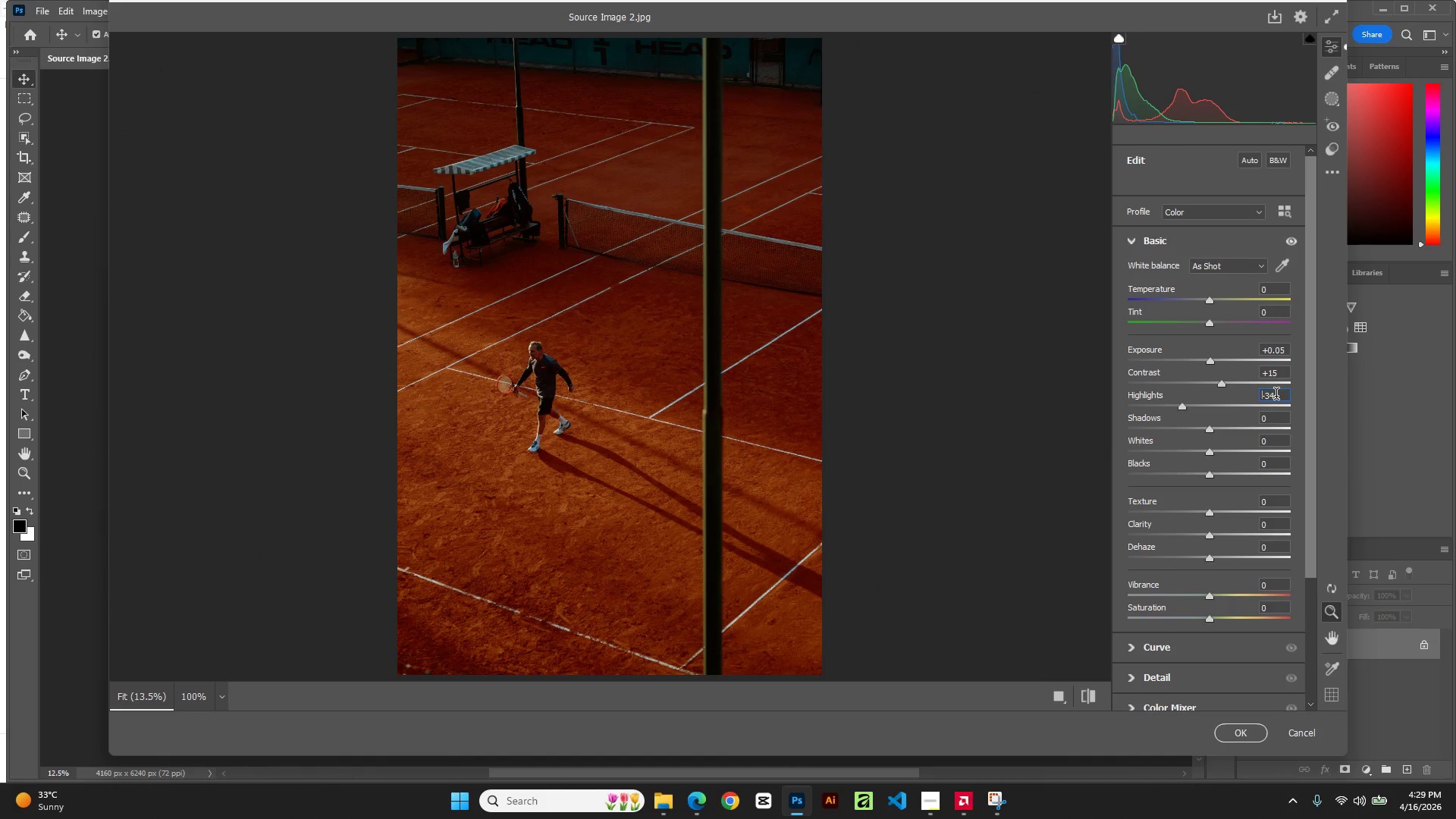 
key(ArrowDown)
 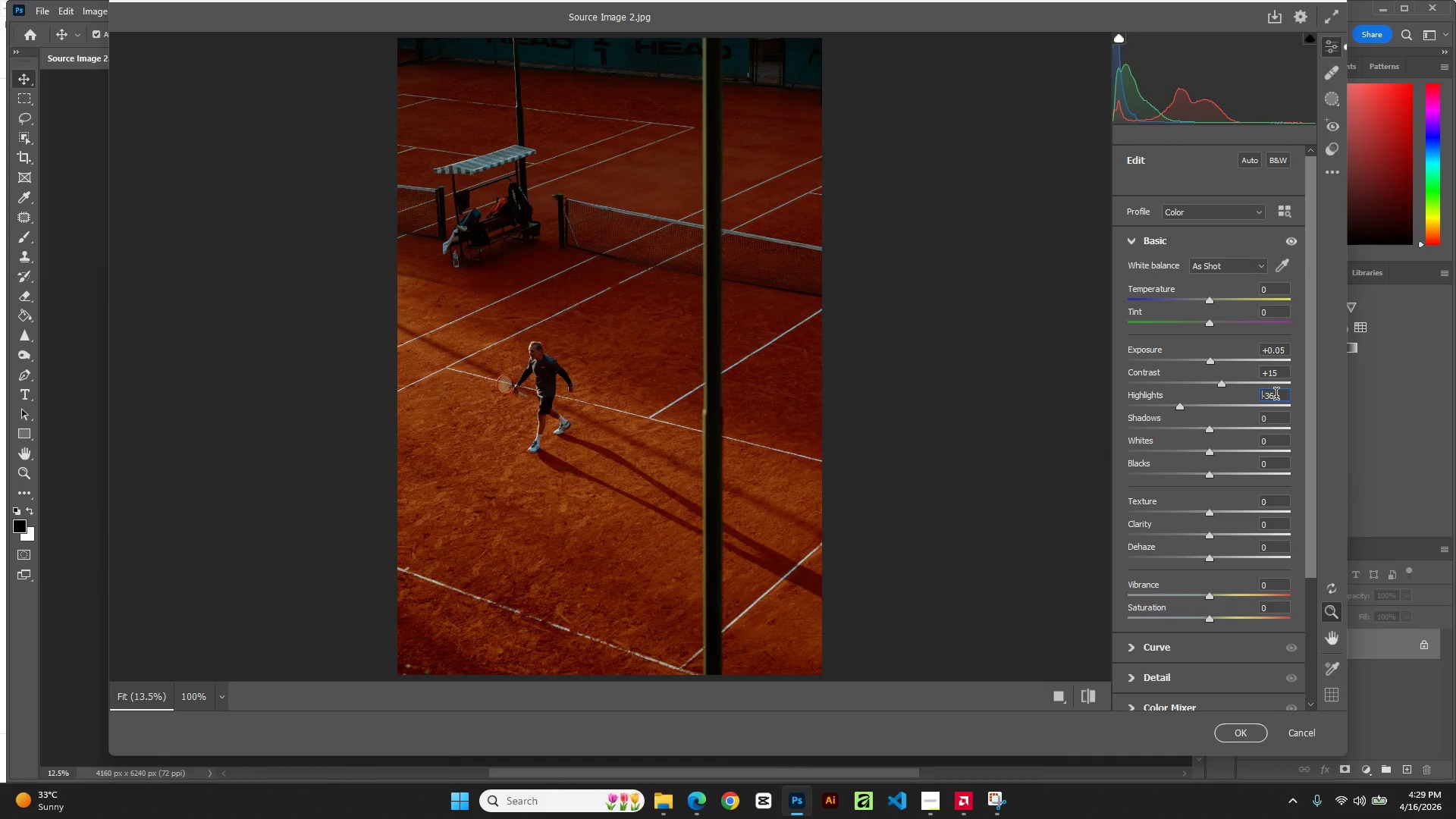 
key(ArrowDown)
 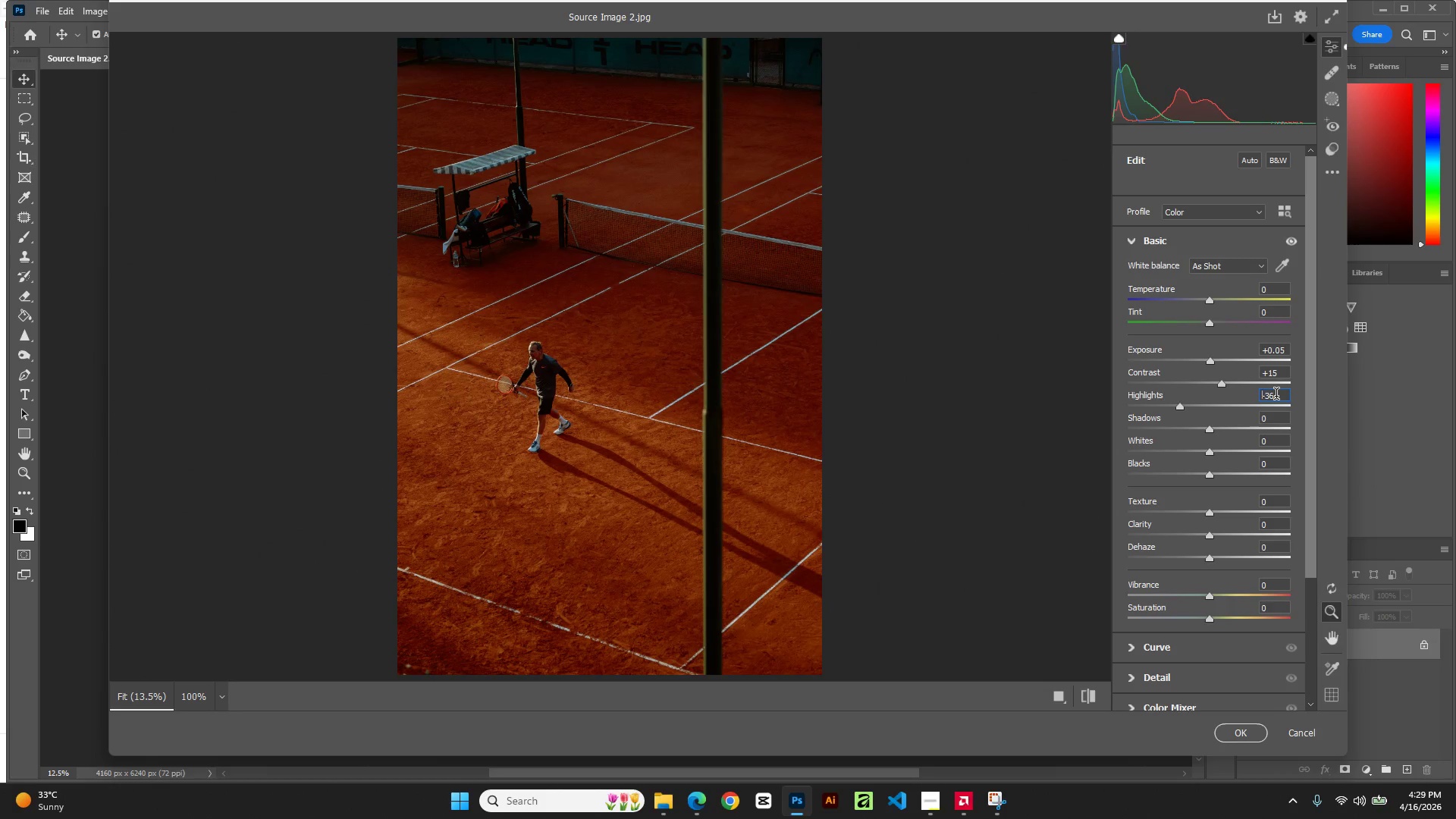 
key(ArrowDown)
 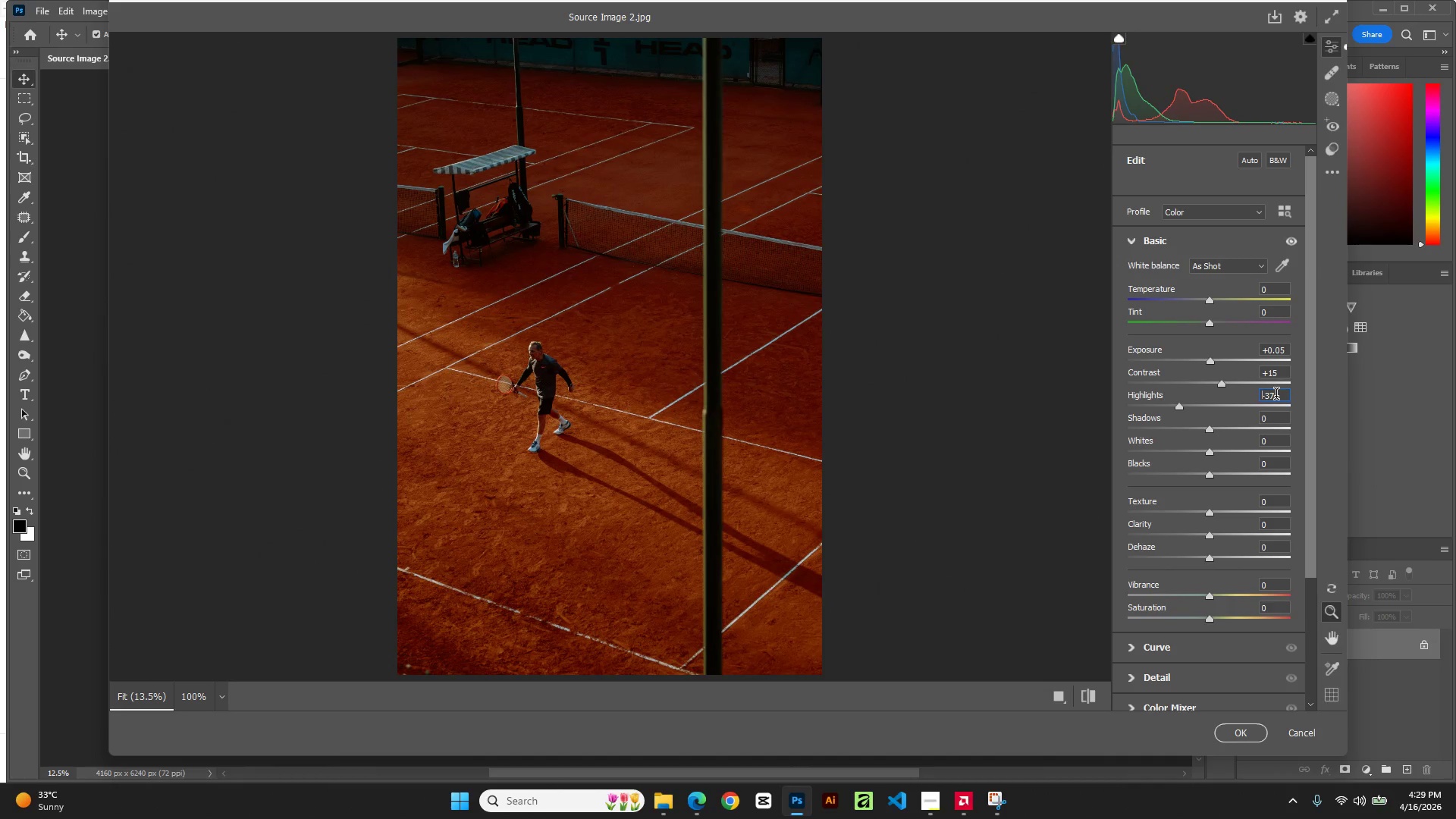 
key(ArrowDown)
 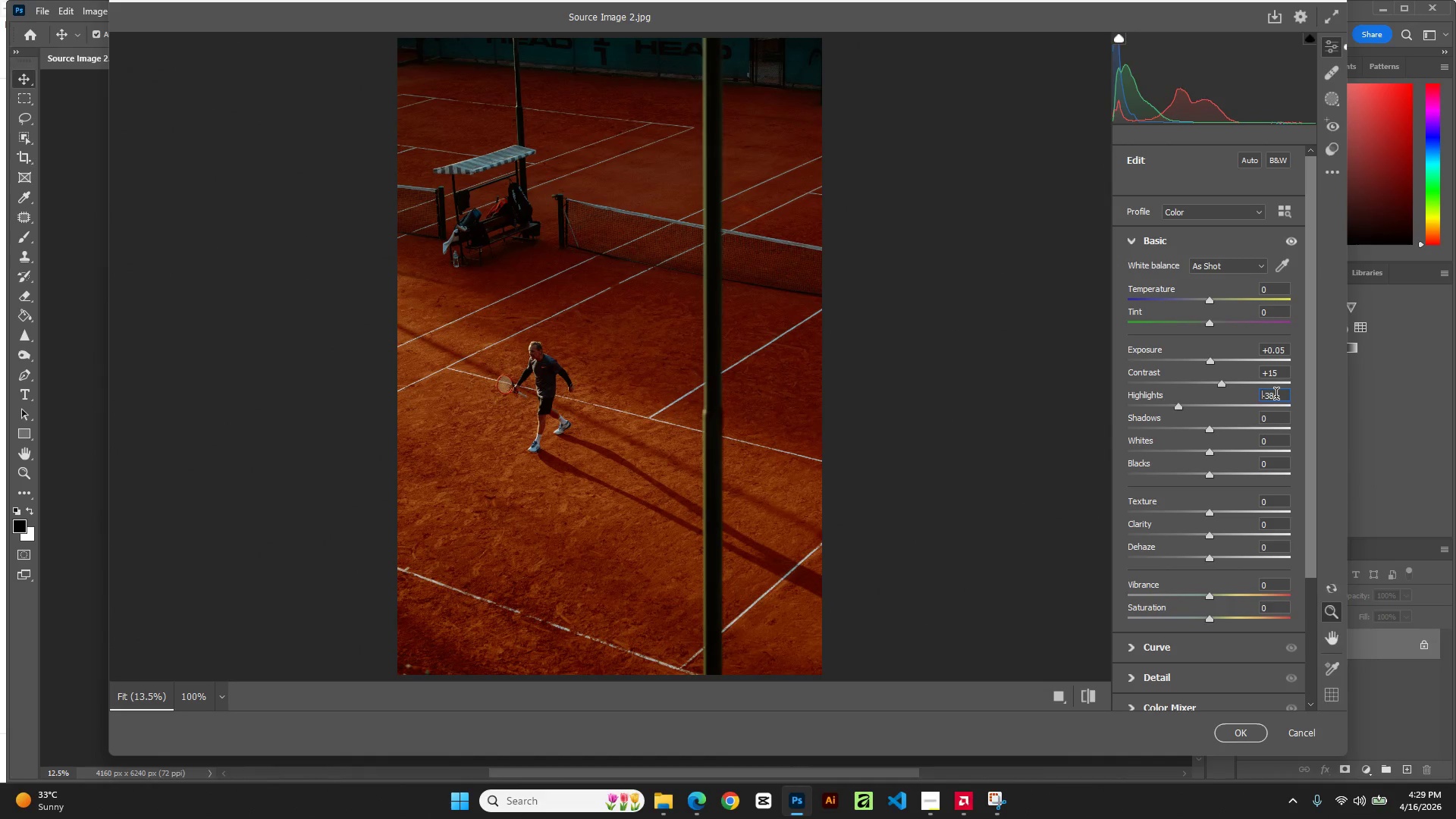 
key(ArrowDown)
 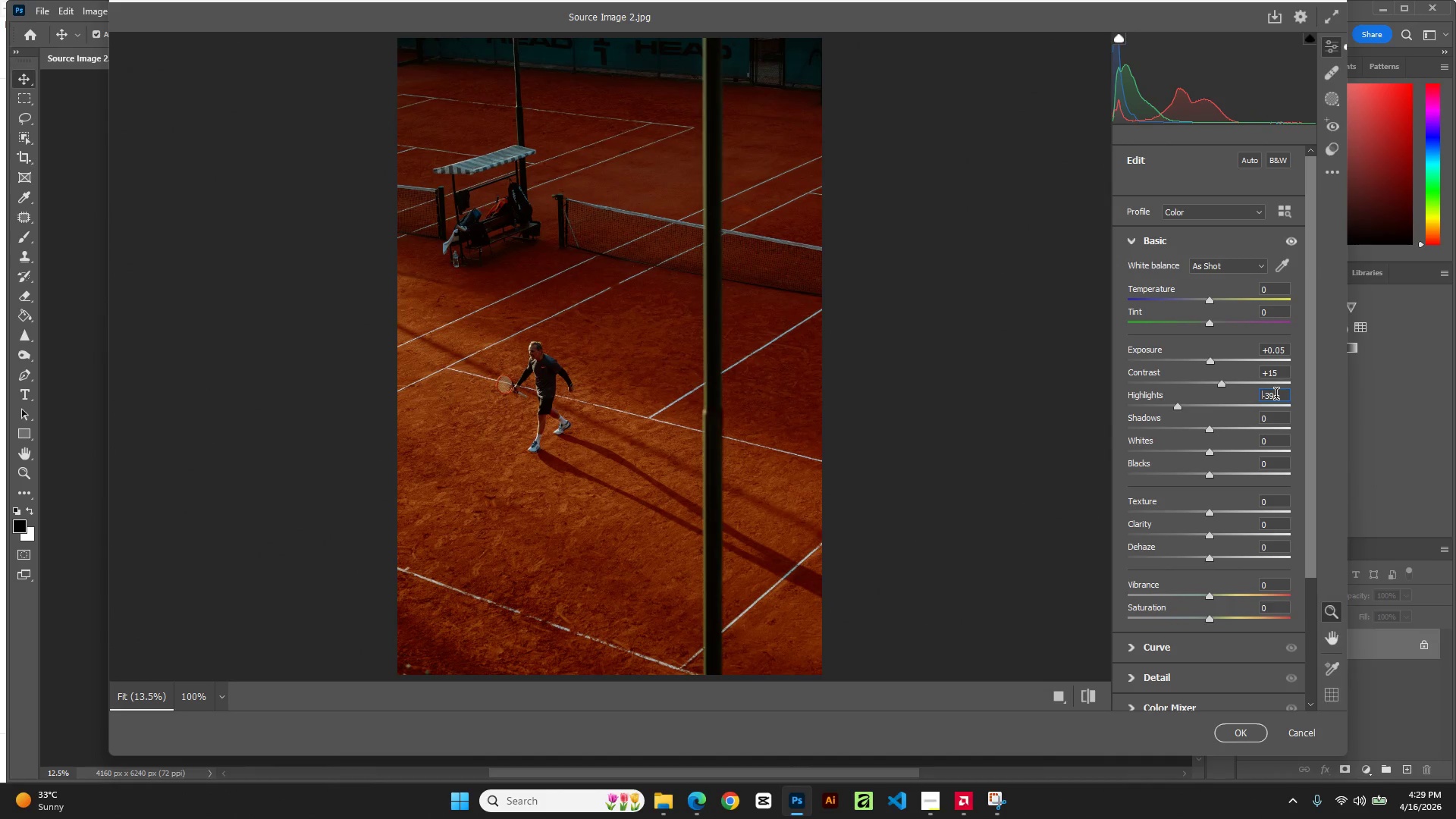 
key(ArrowDown)
 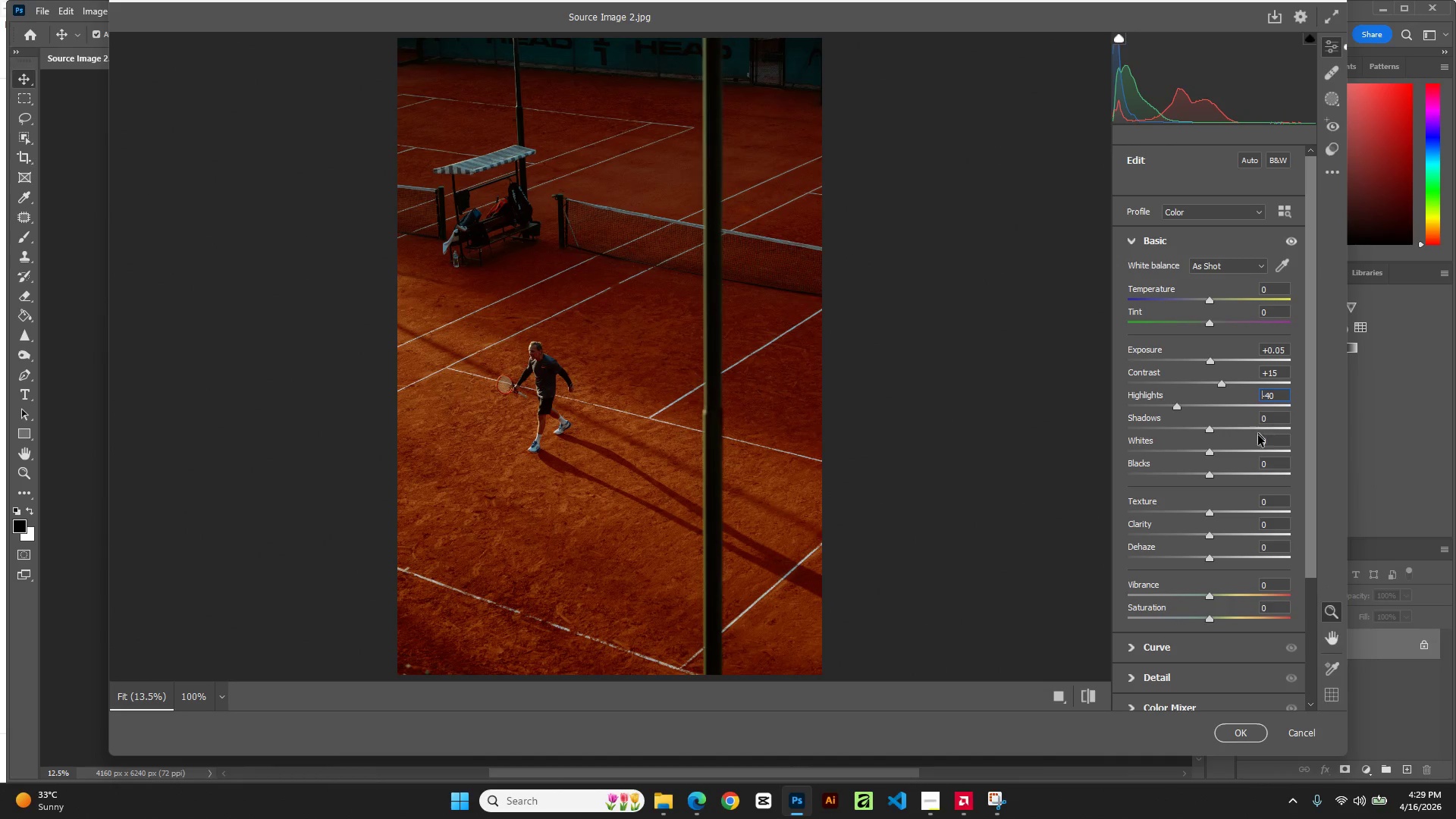 
left_click([1279, 420])
 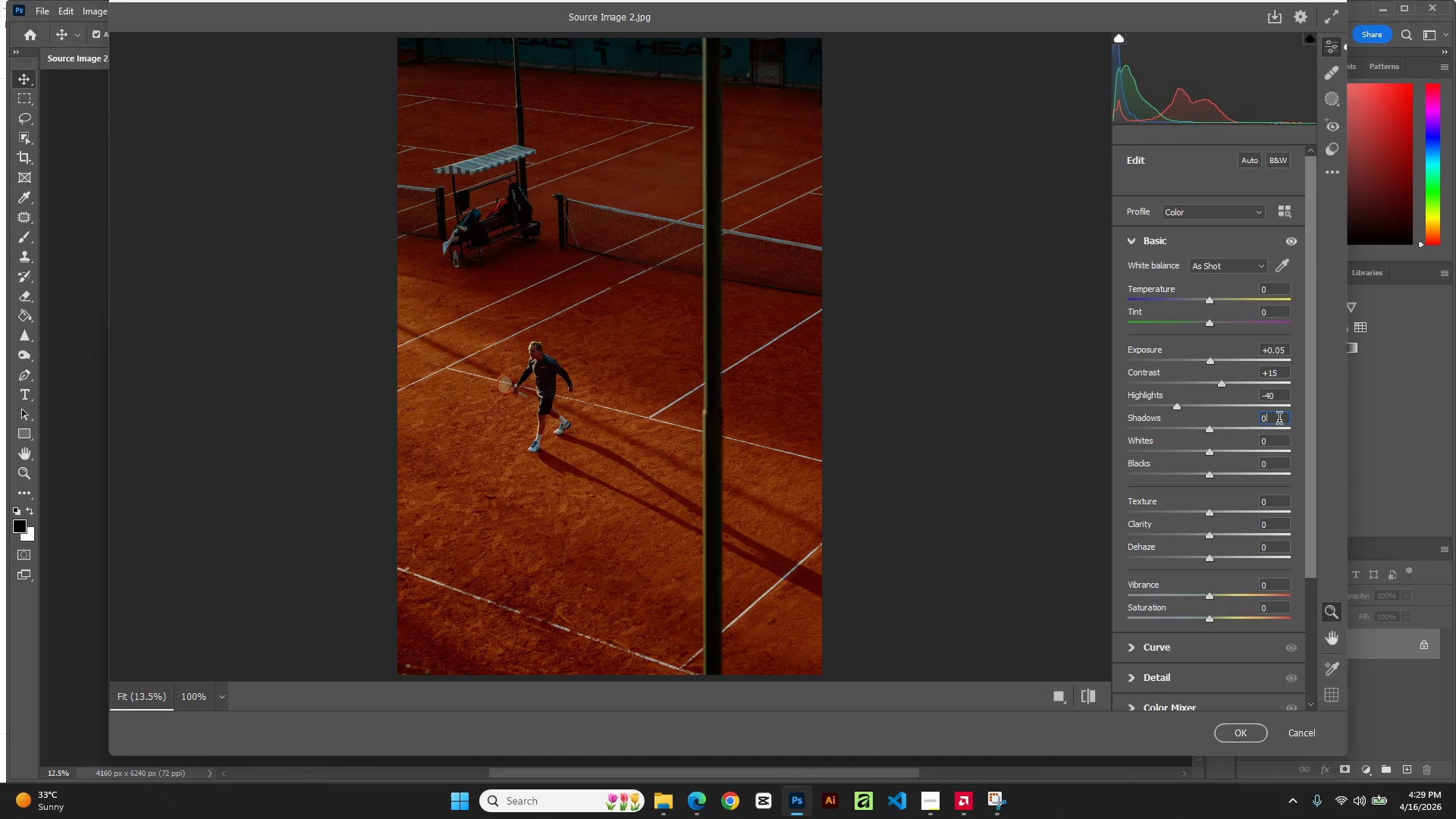 
key(ArrowUp)
 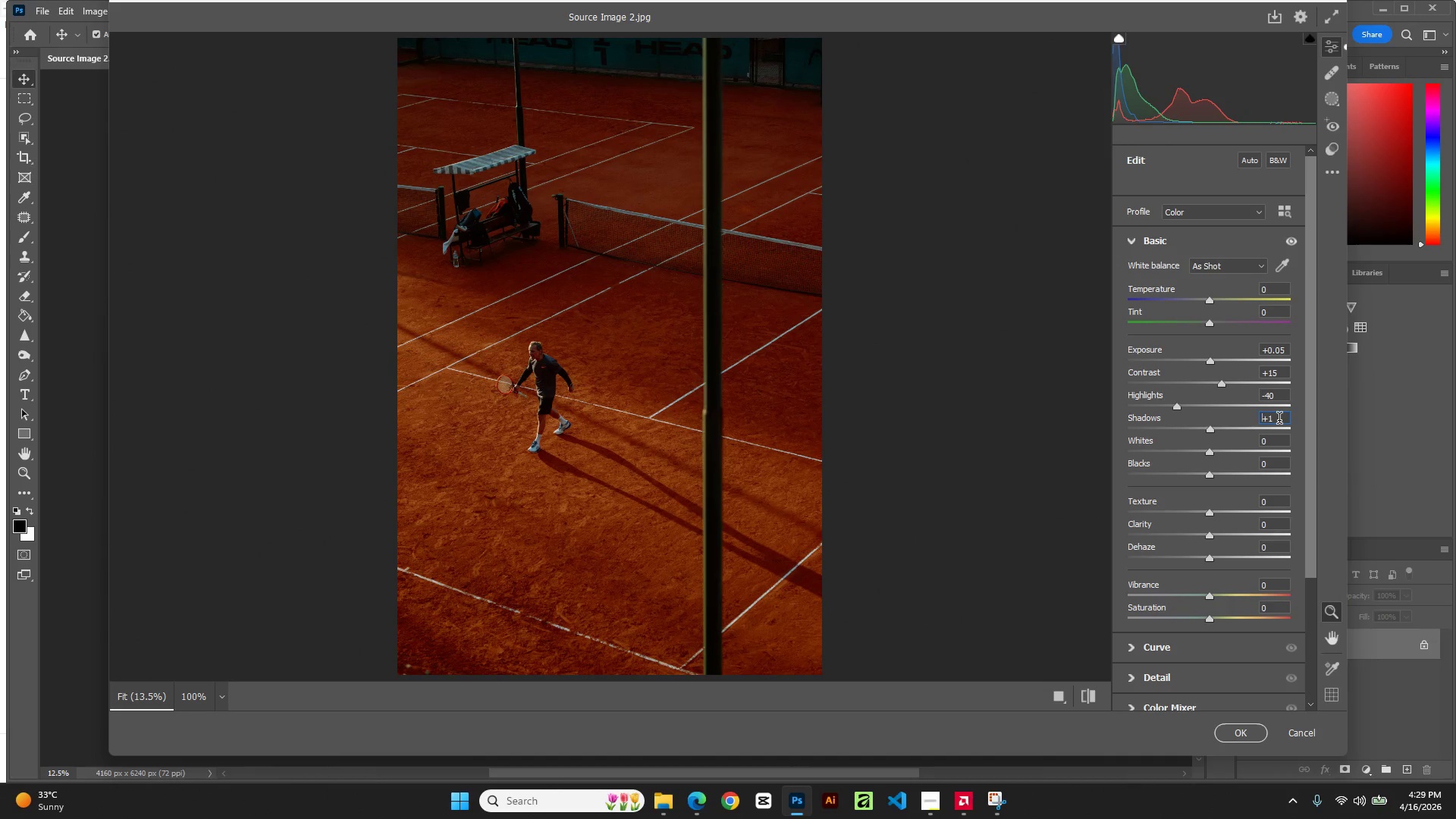 
key(ArrowUp)
 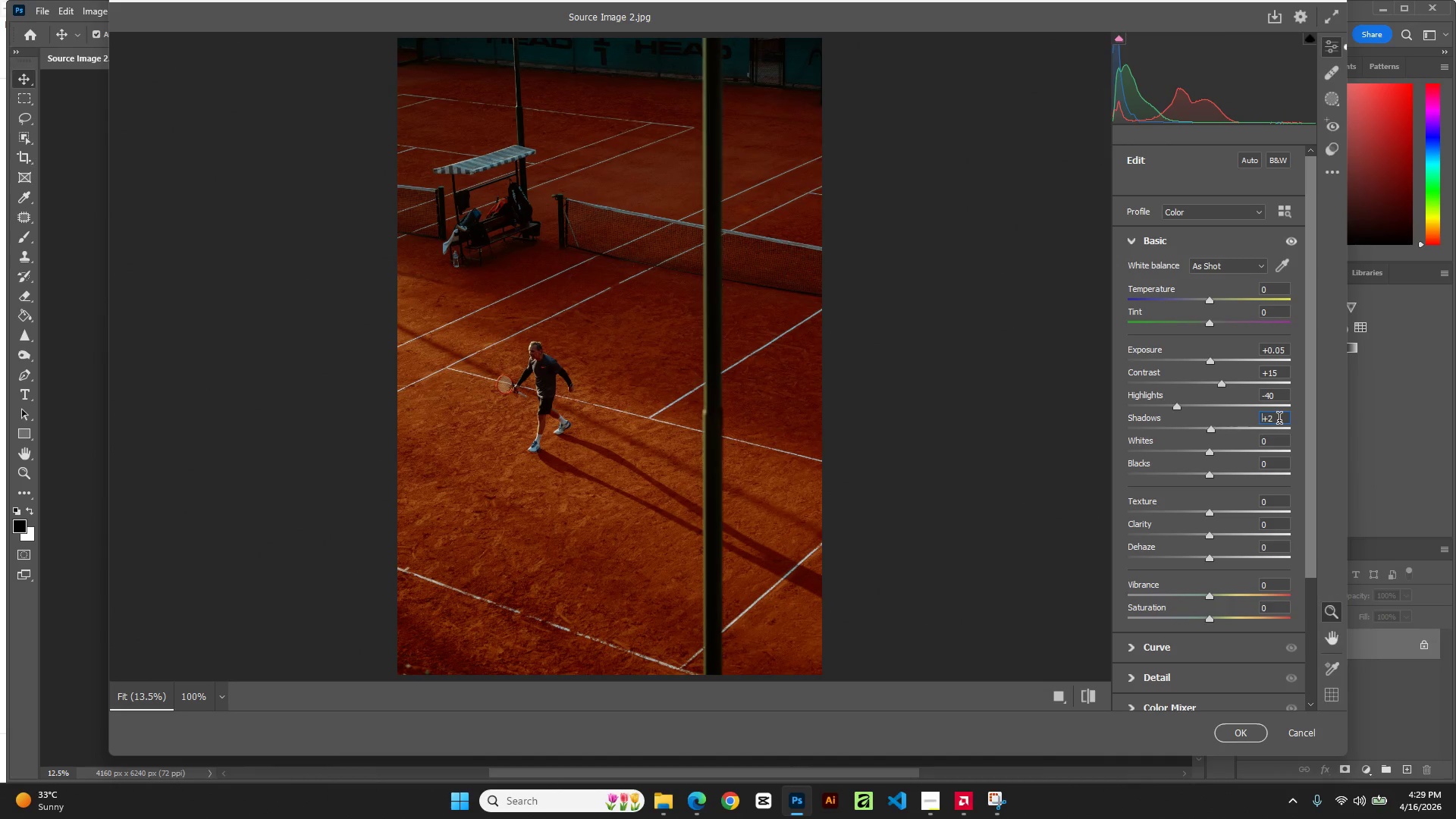 
key(ArrowUp)
 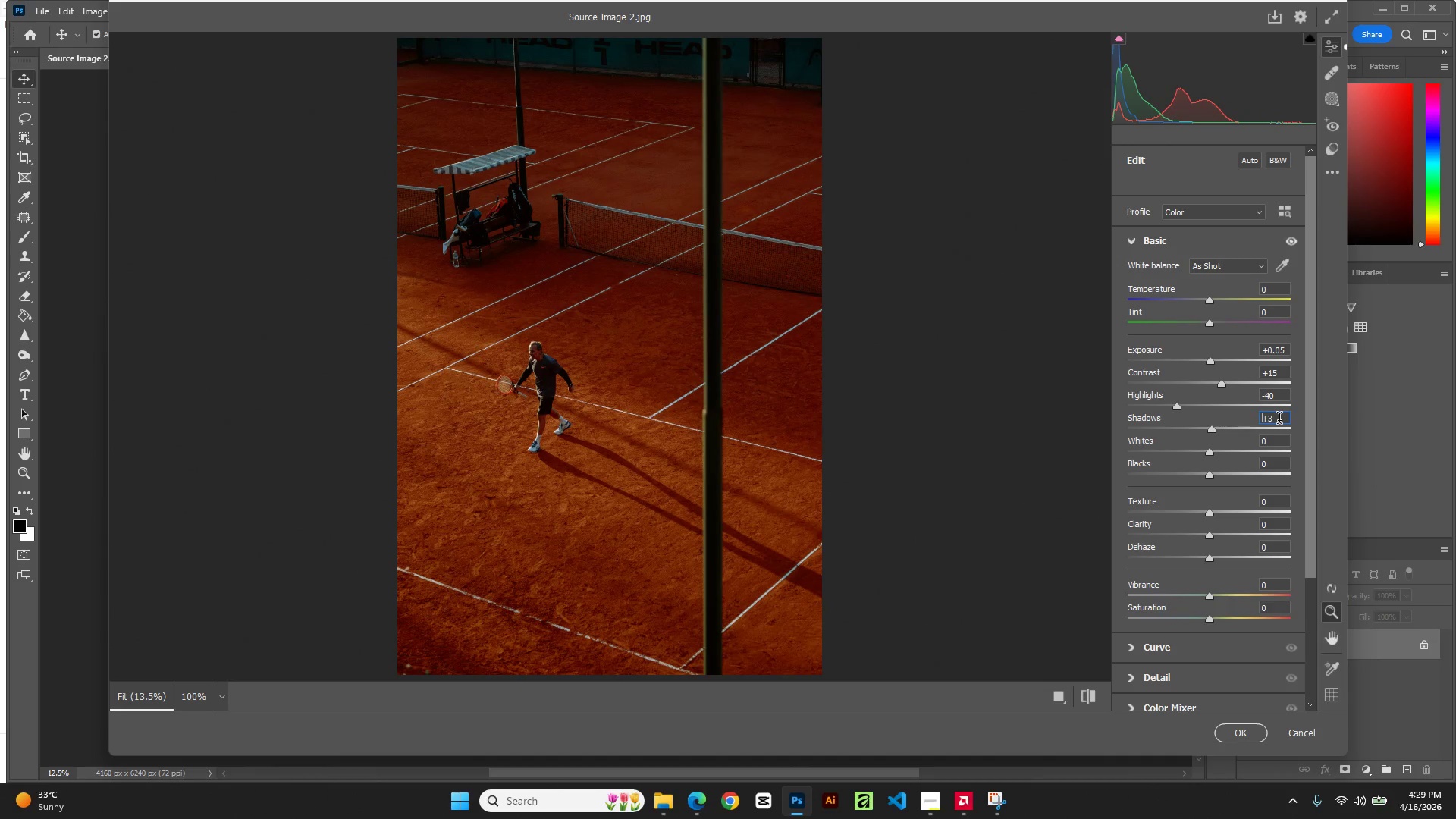 
hold_key(key=ArrowUp, duration=0.89)
 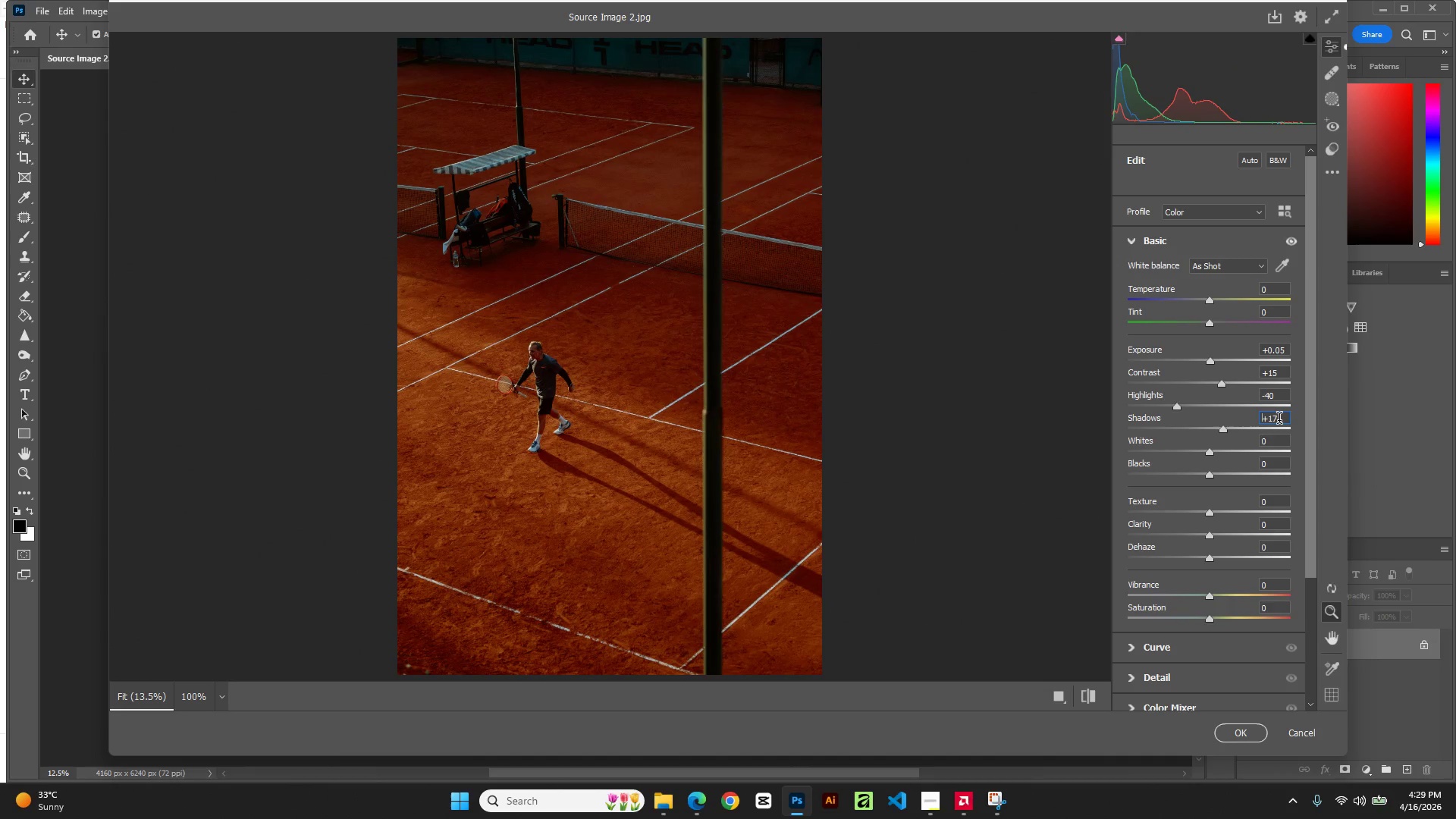 
key(ArrowUp)
 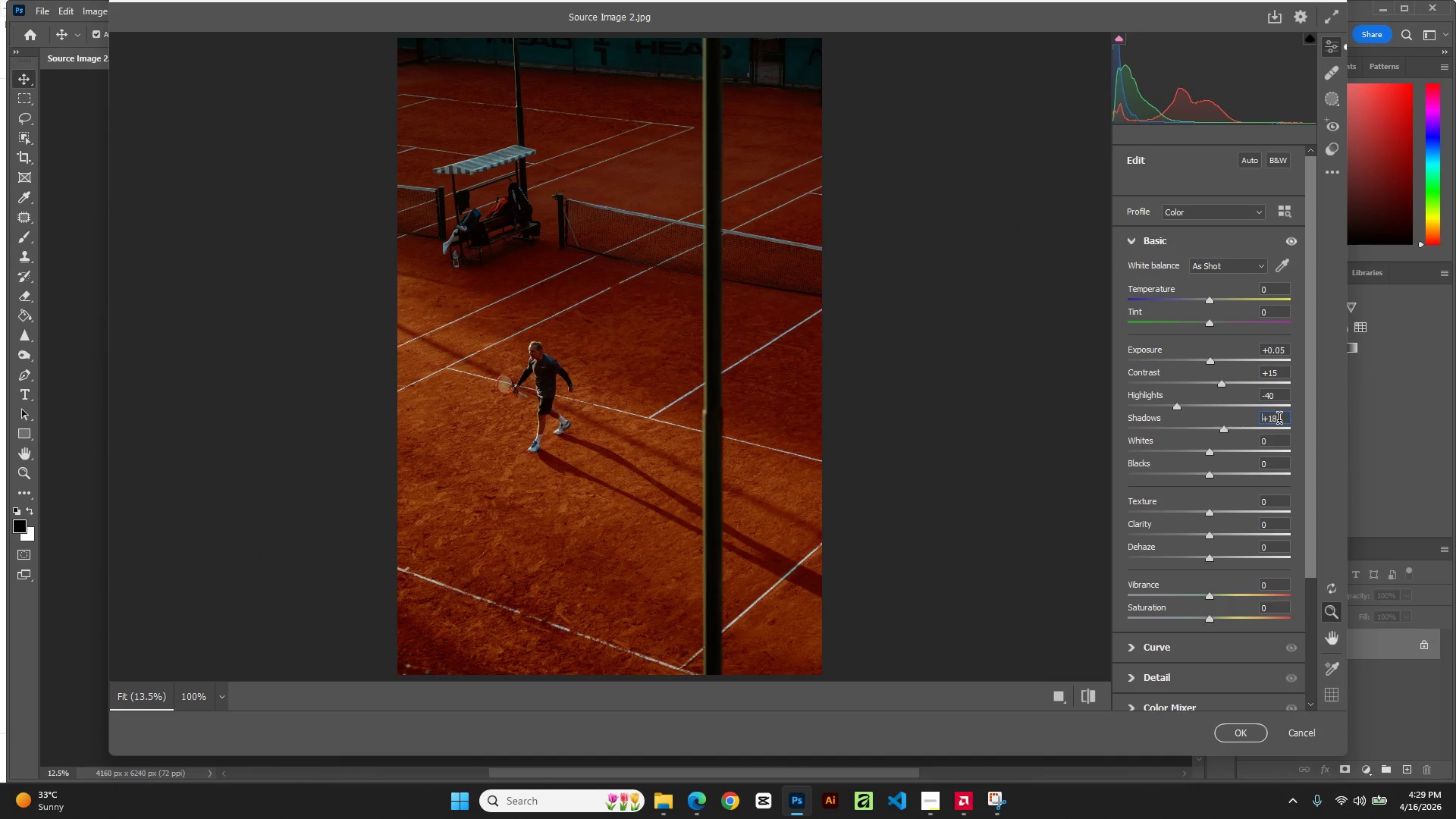 
key(ArrowUp)
 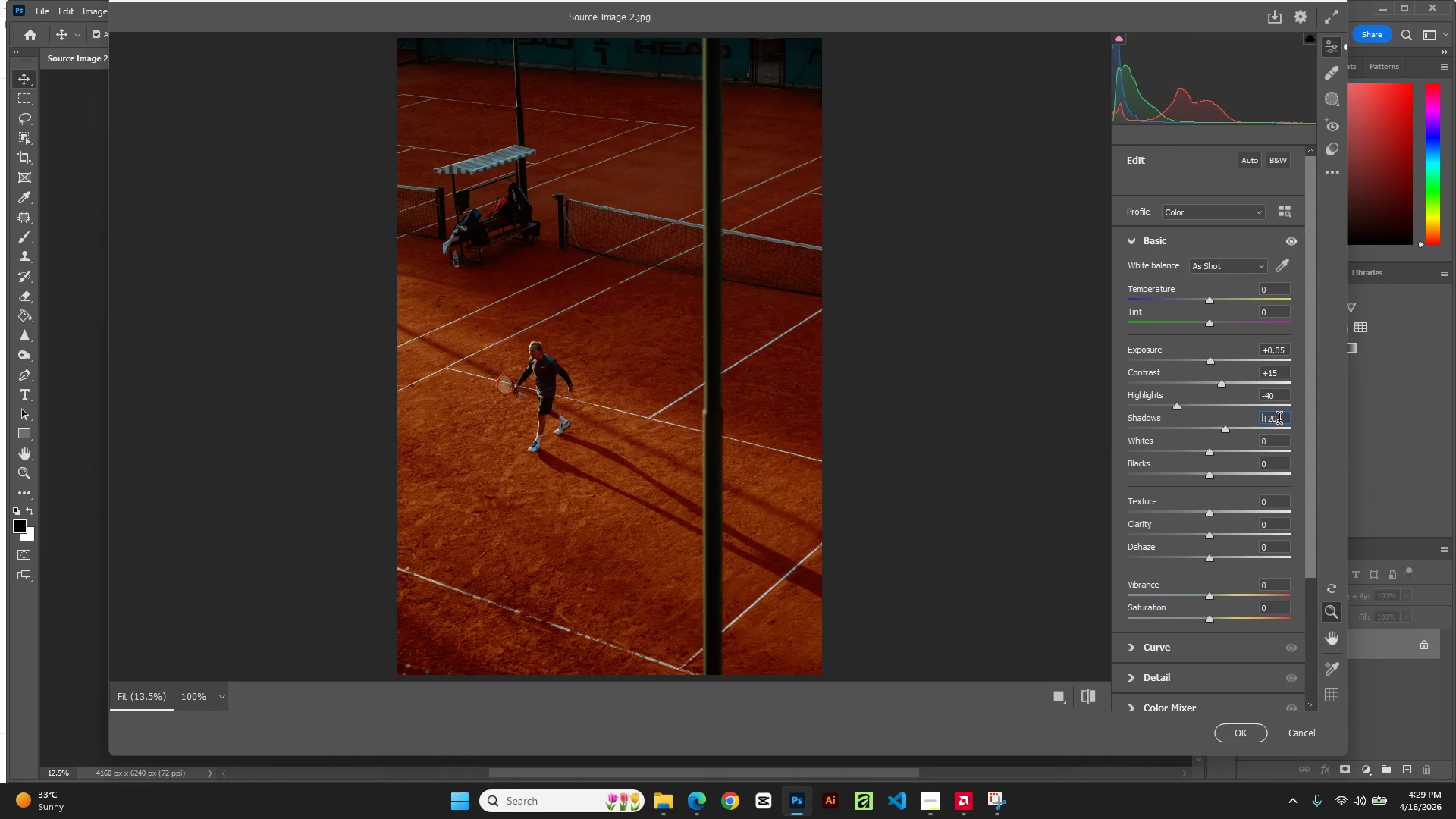 
key(ArrowUp)
 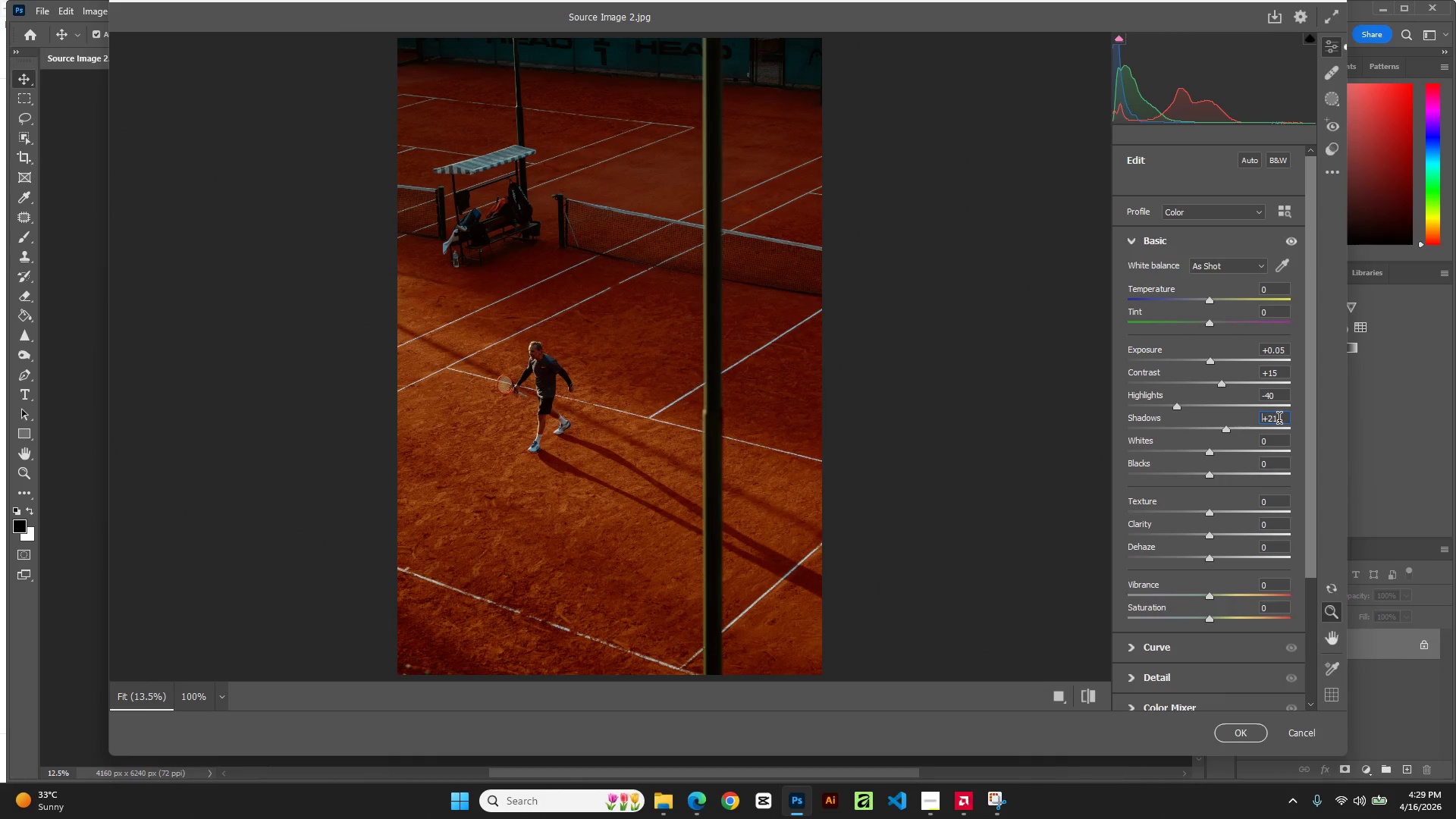 
key(ArrowUp)
 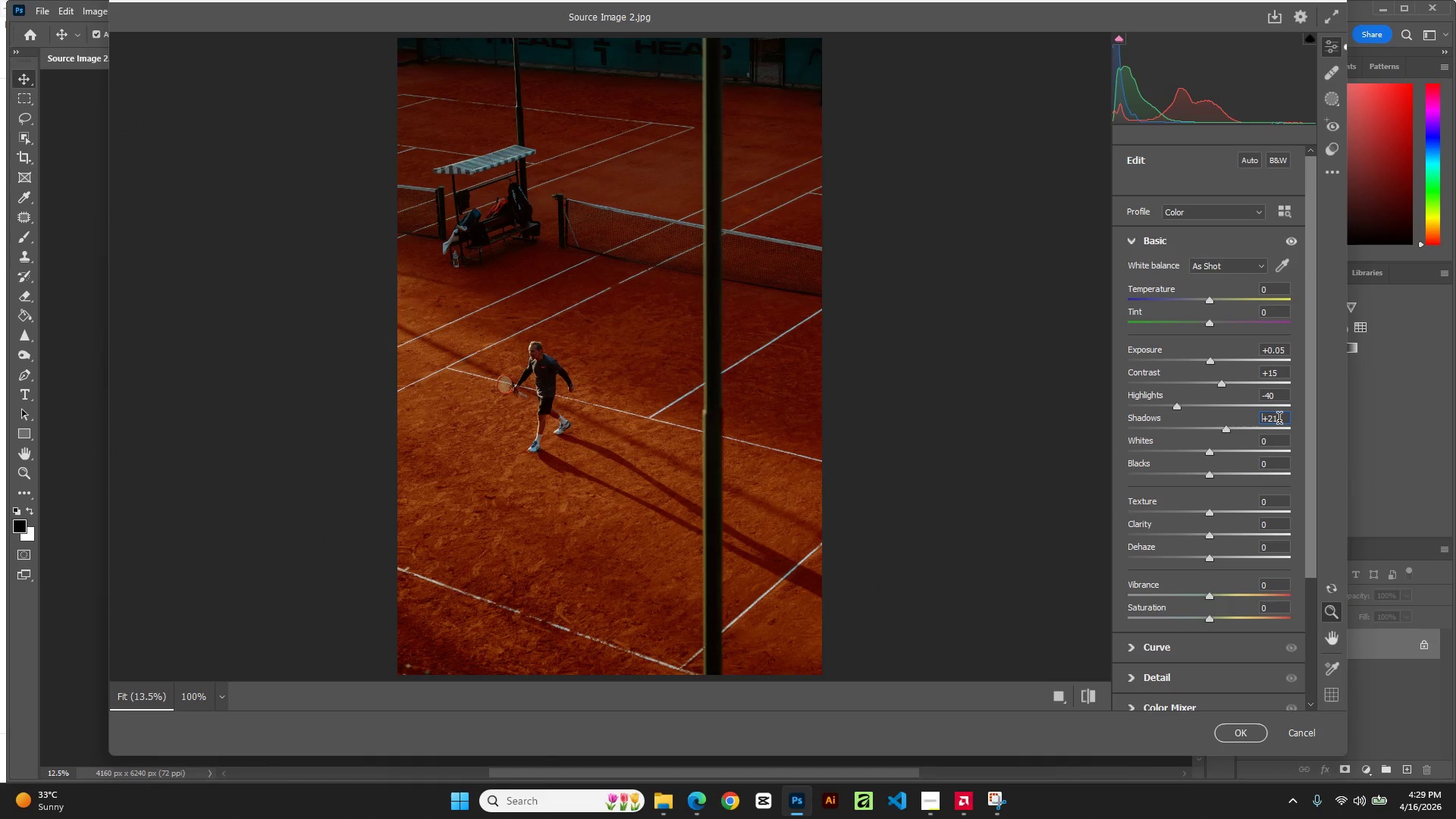 
key(ArrowUp)
 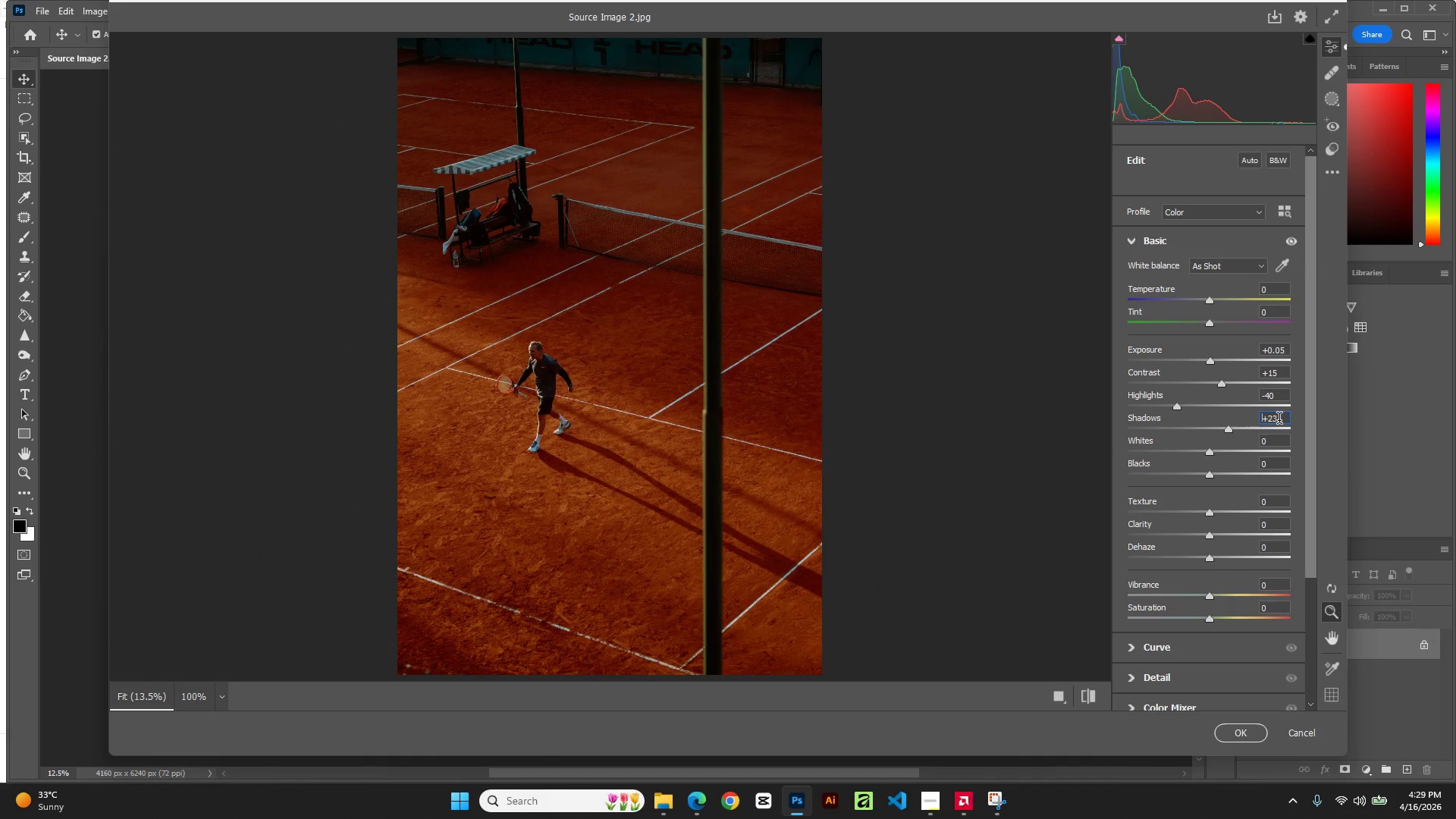 
key(ArrowUp)
 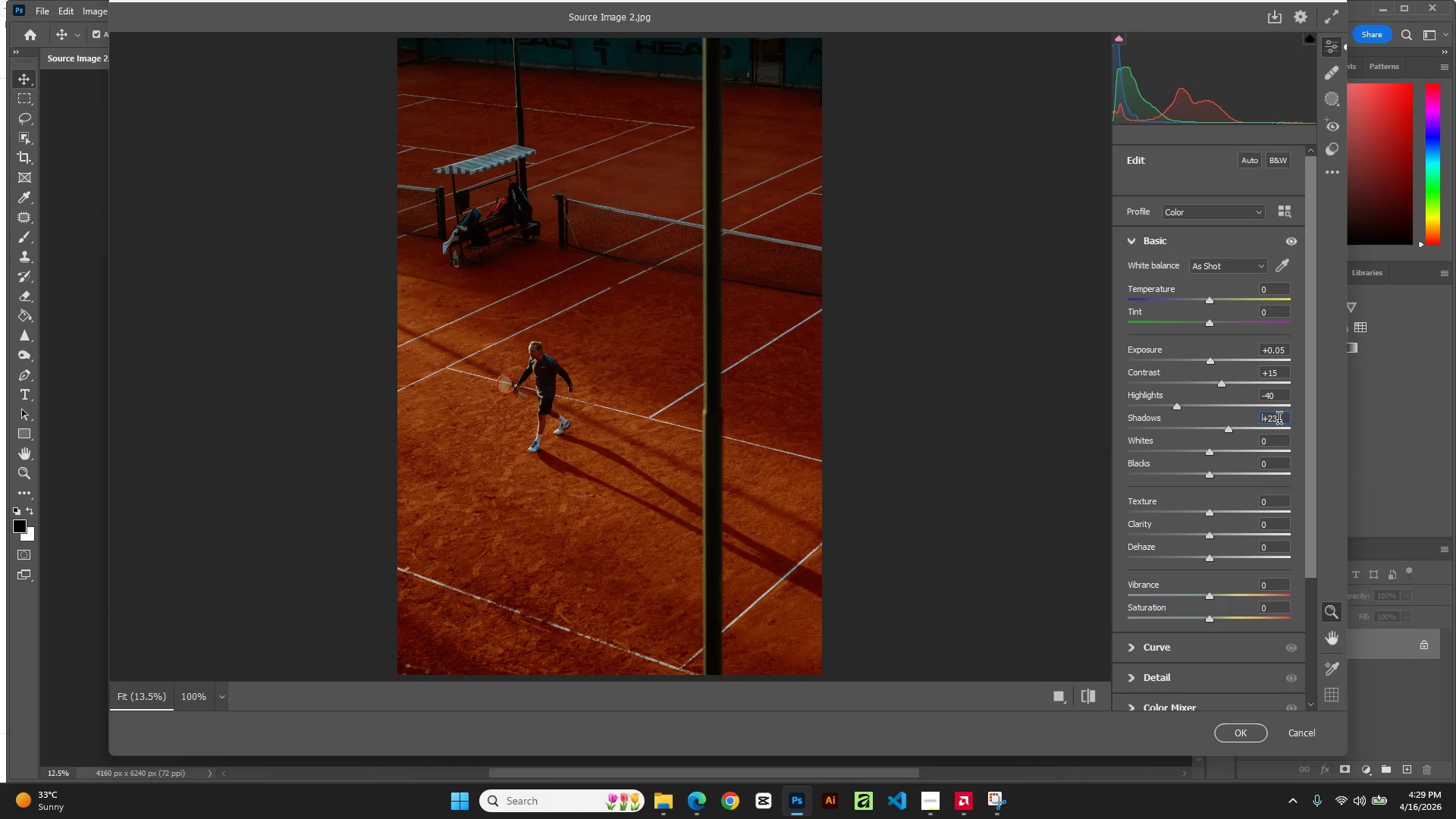 
key(ArrowUp)
 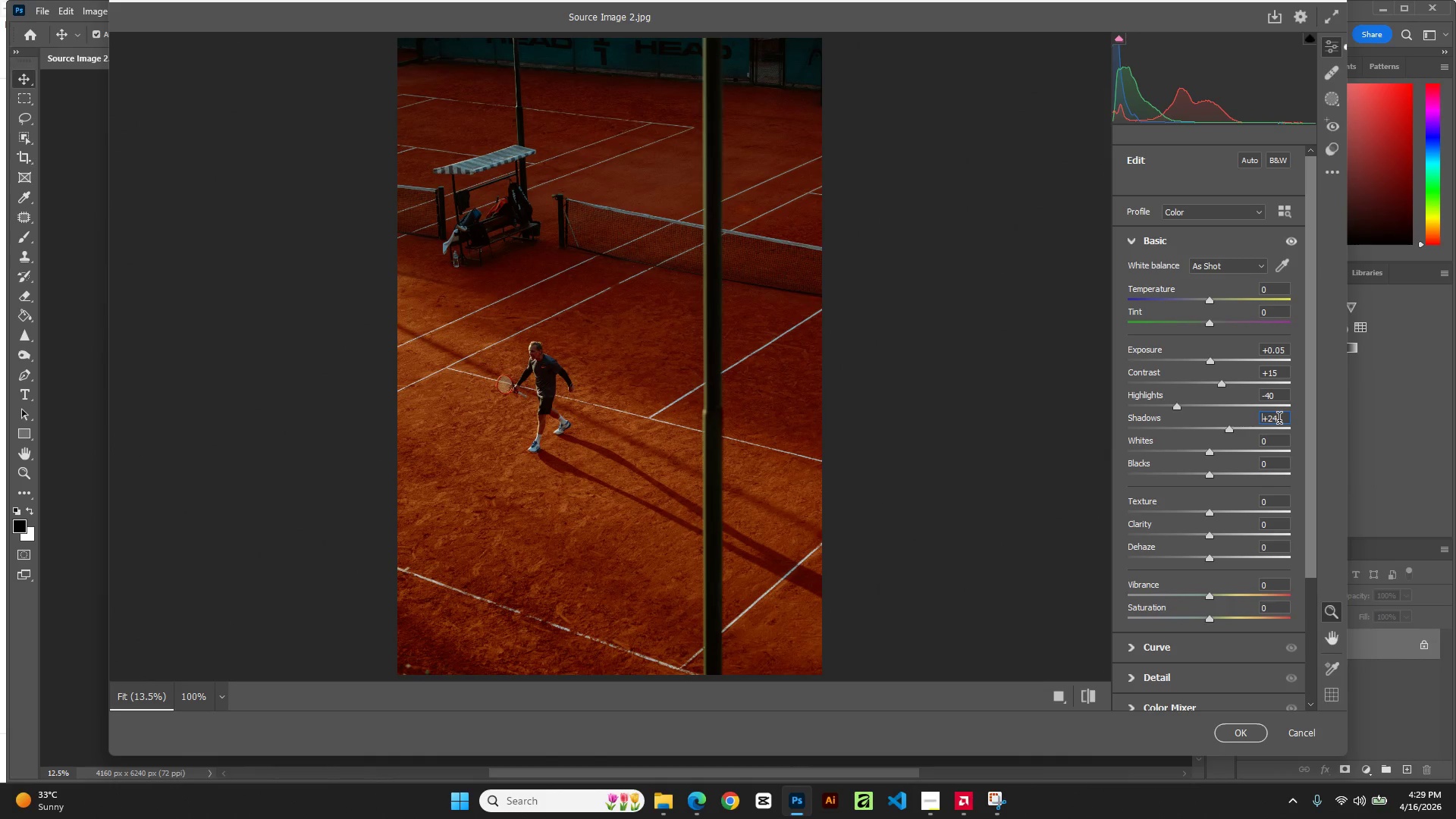 
key(ArrowUp)
 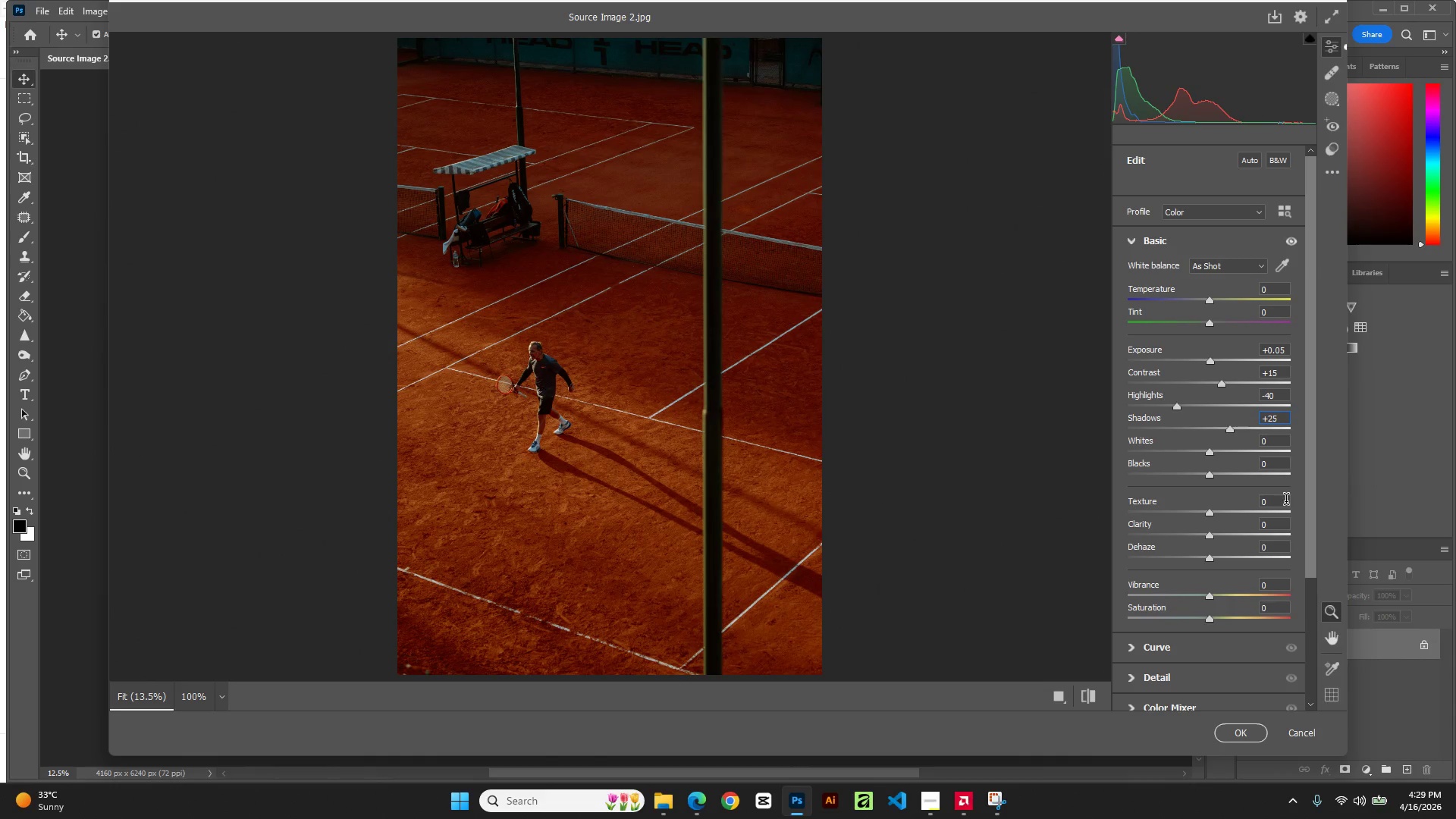 
left_click([1275, 443])
 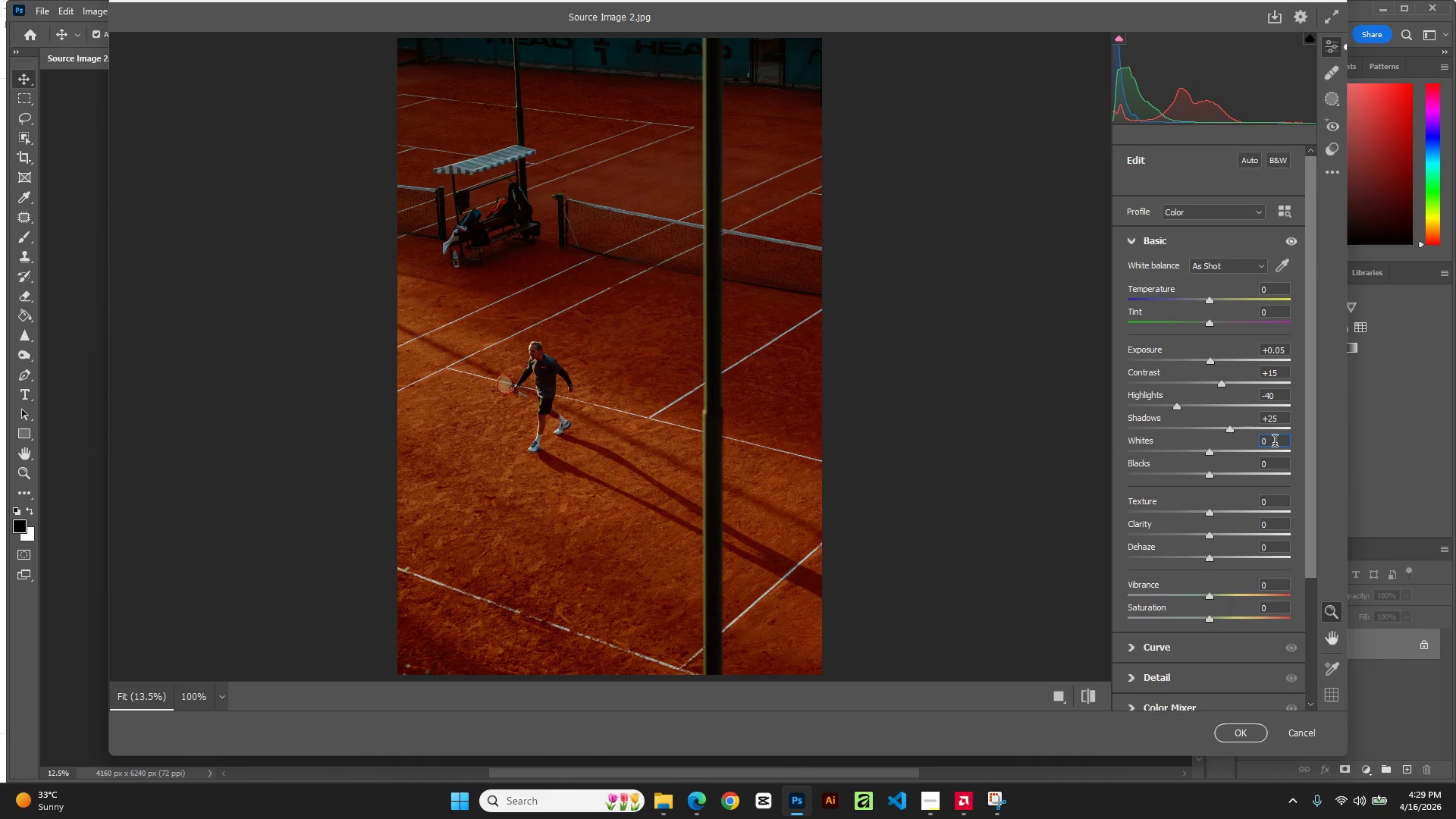 
key(ArrowUp)
 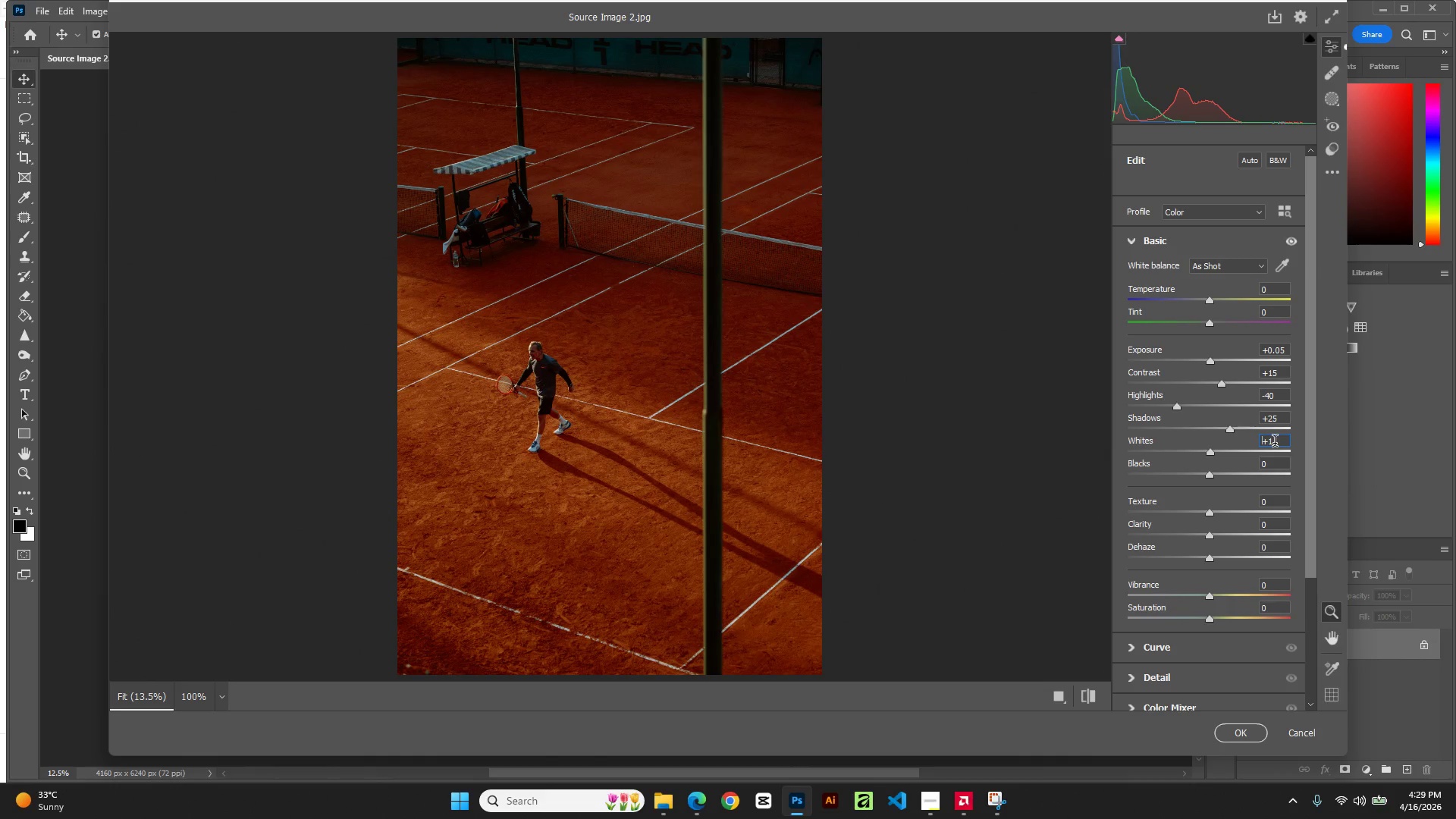 
key(ArrowUp)
 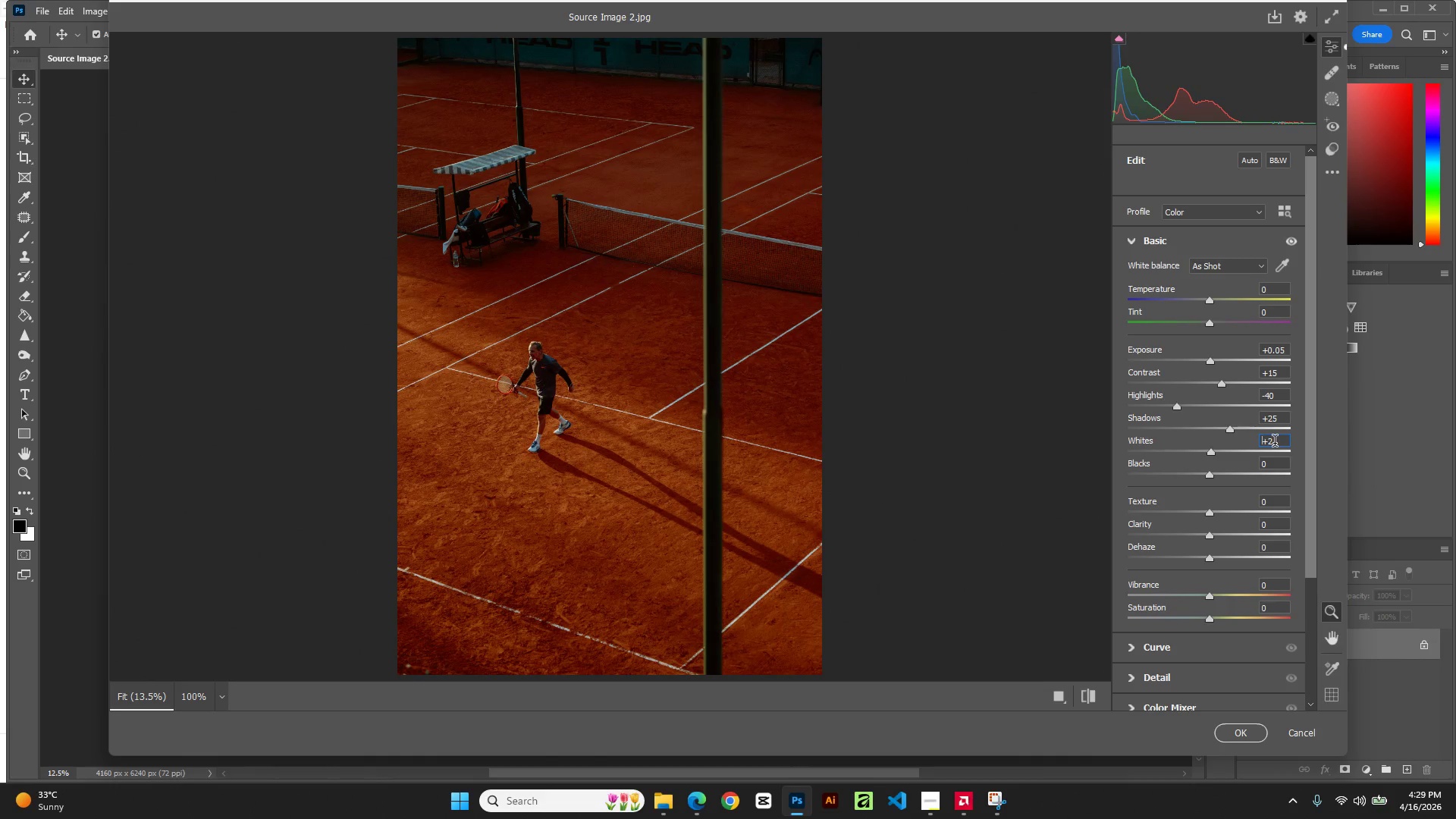 
key(ArrowUp)
 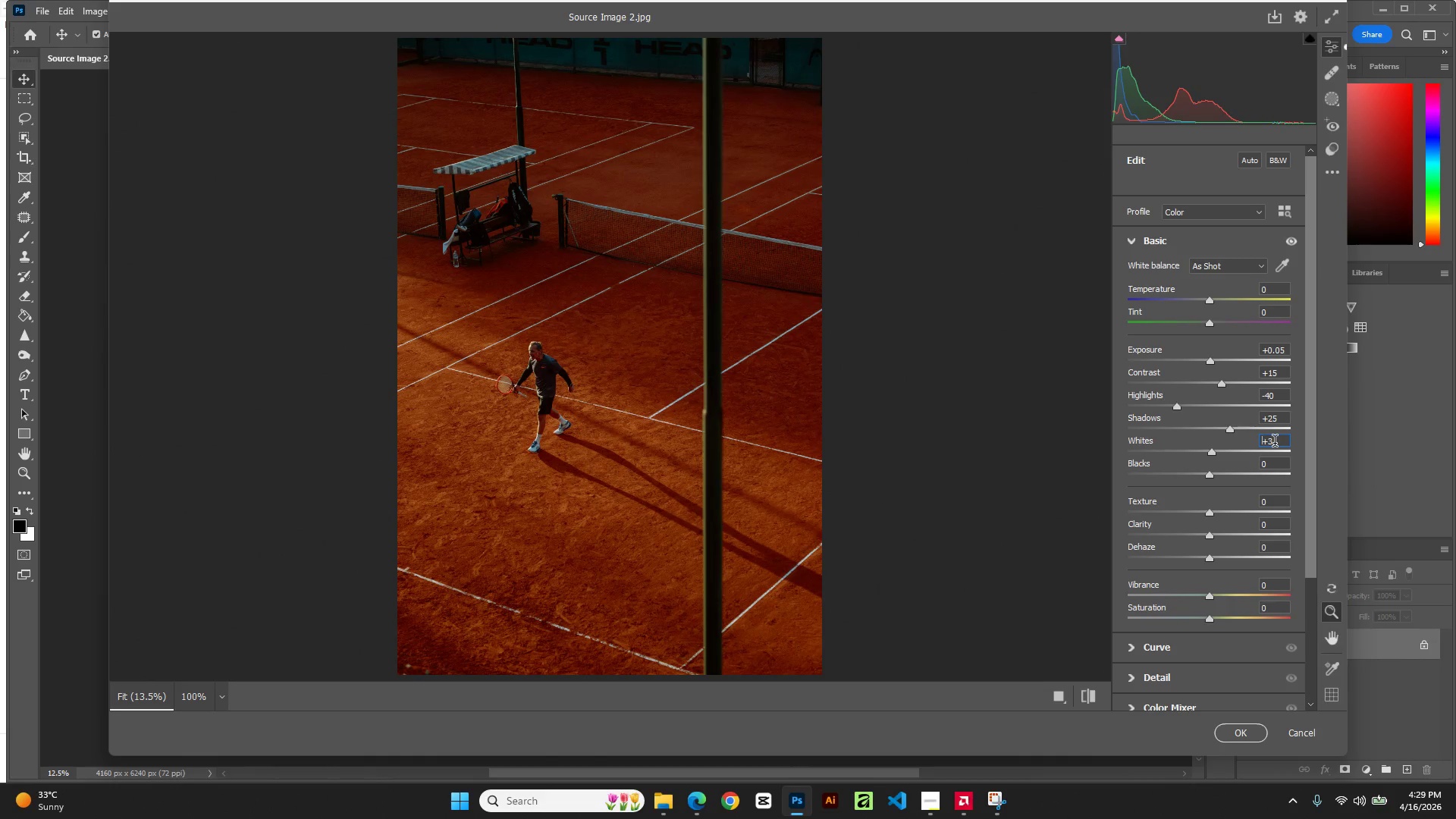 
key(ArrowUp)
 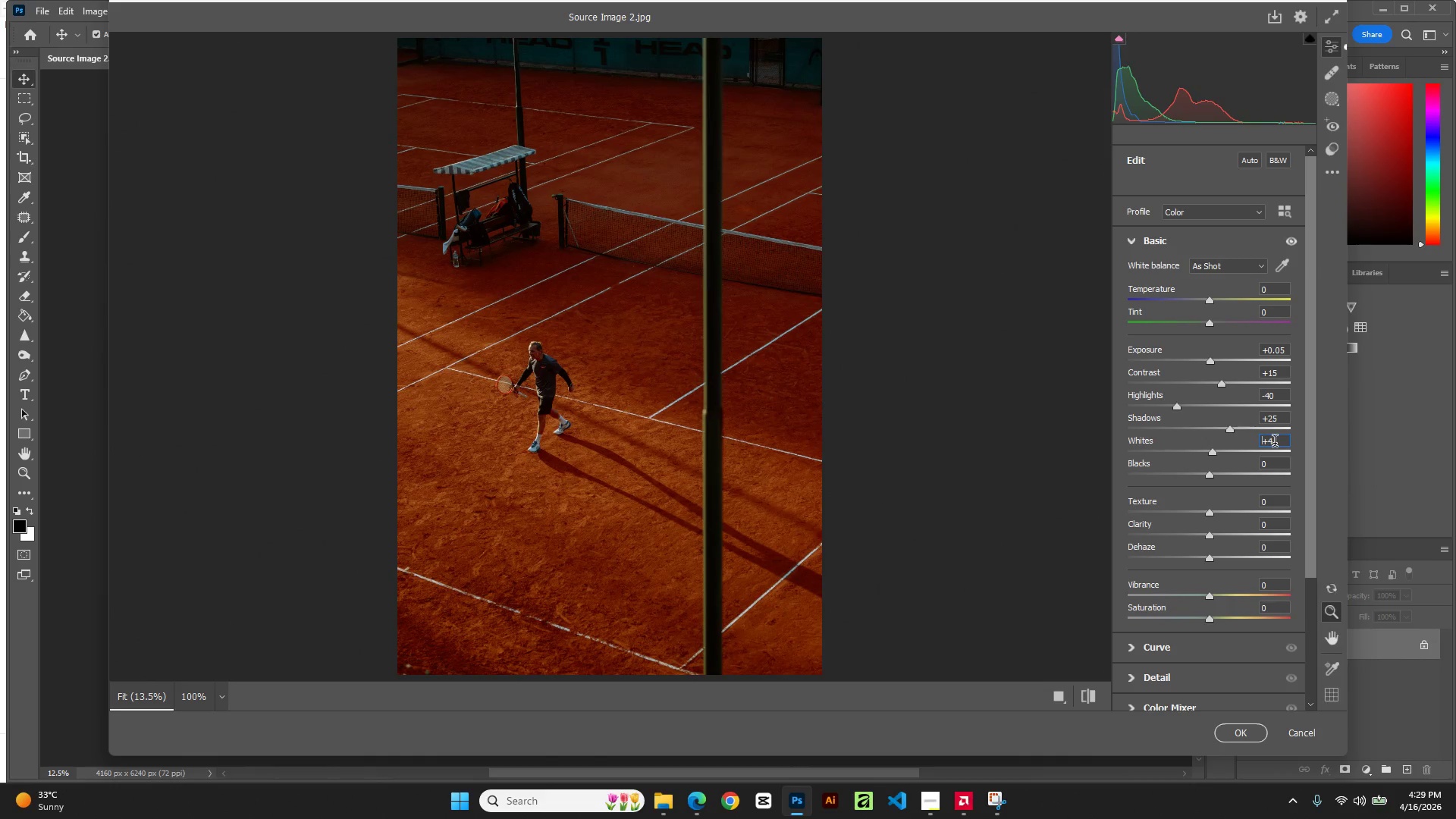 
key(ArrowUp)
 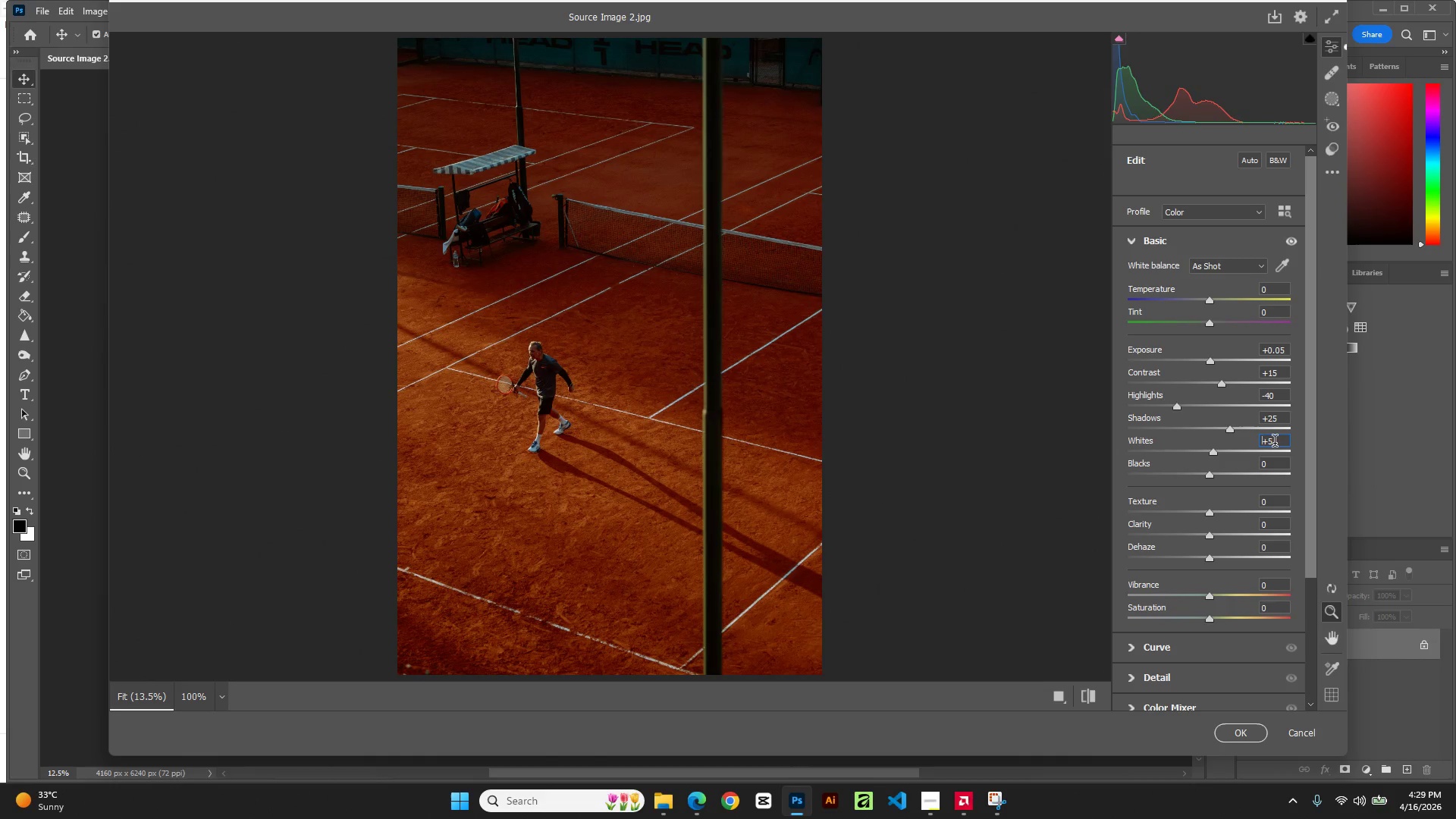 
key(ArrowUp)
 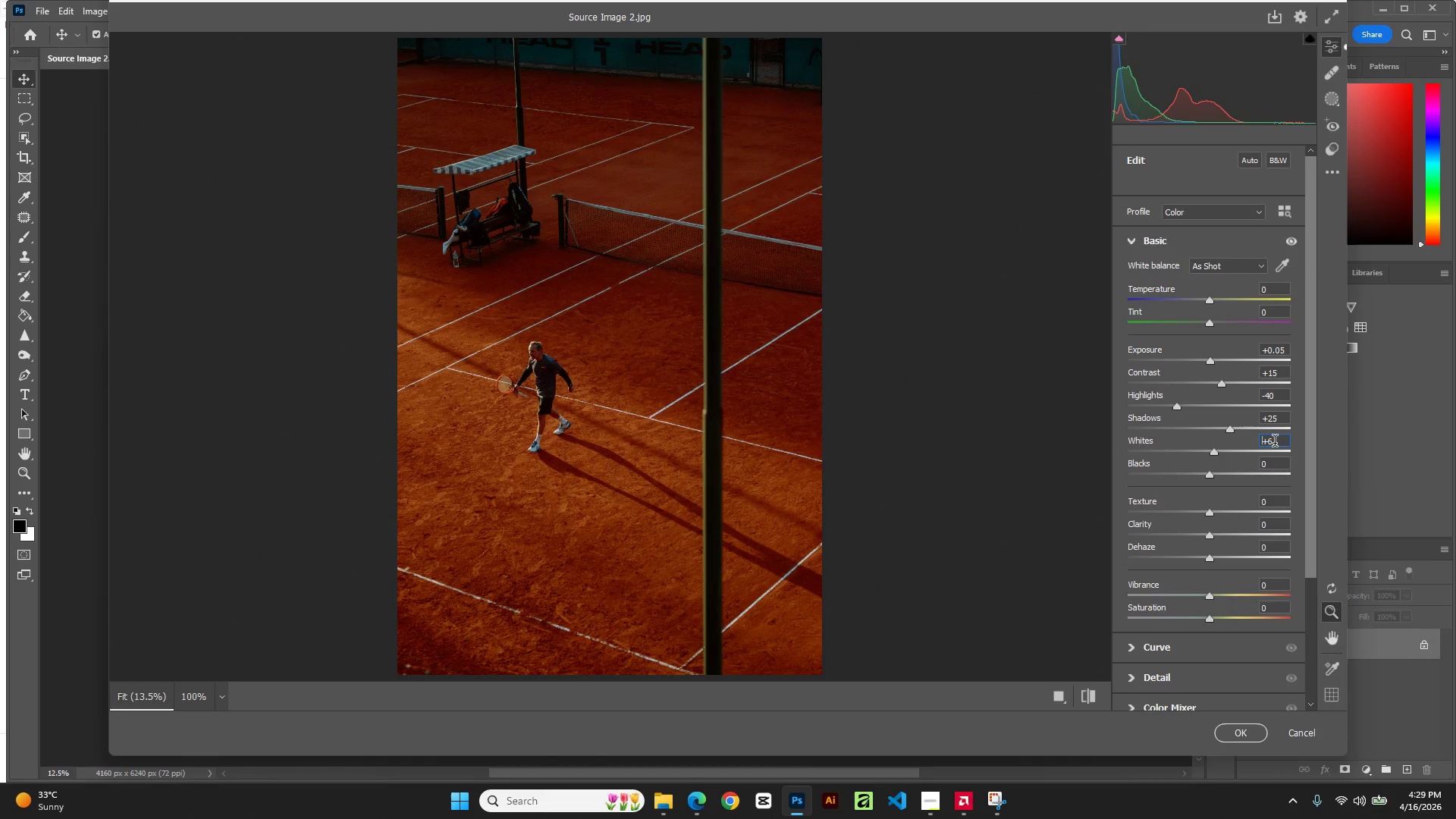 
key(ArrowUp)
 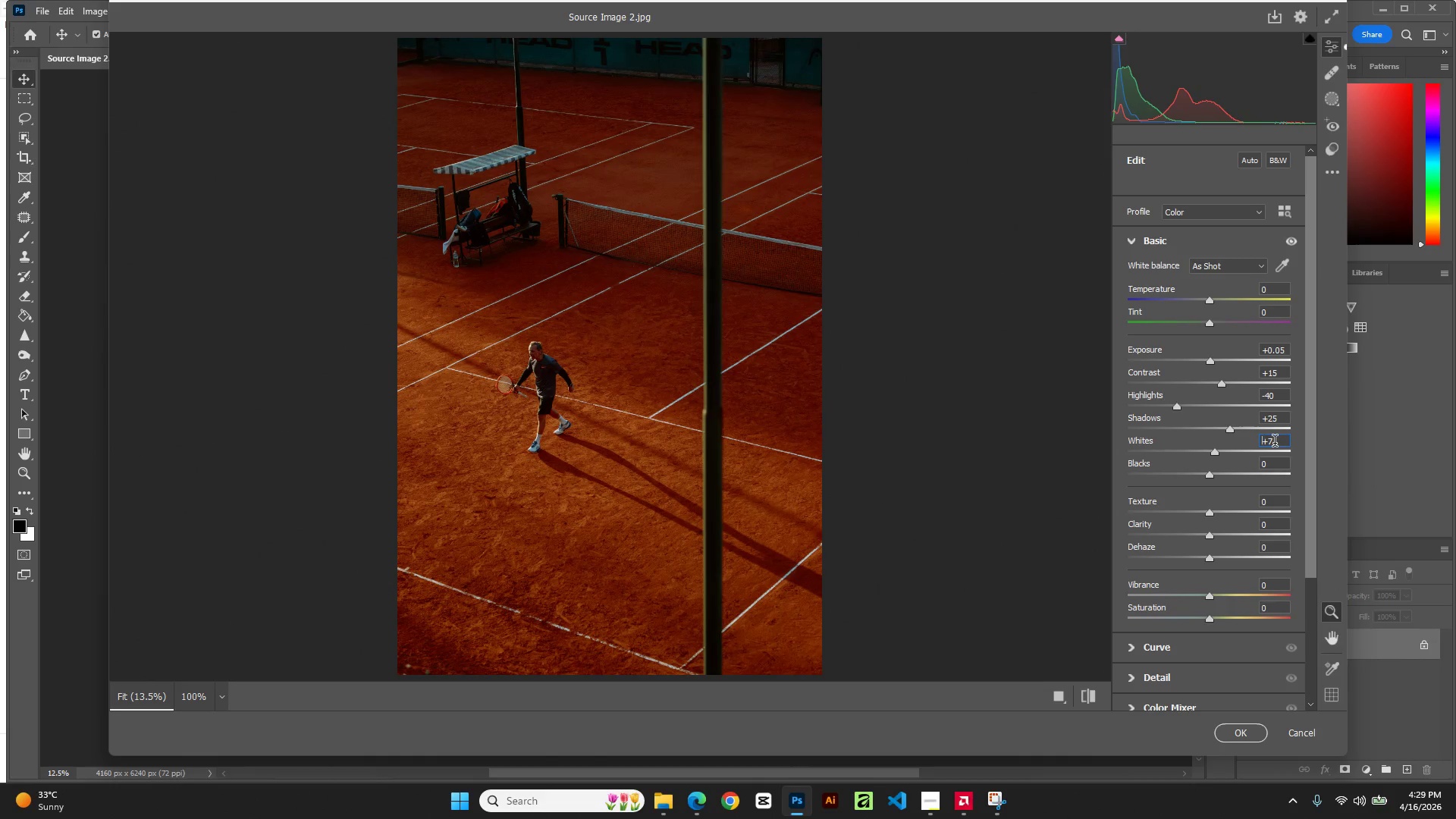 
key(ArrowUp)
 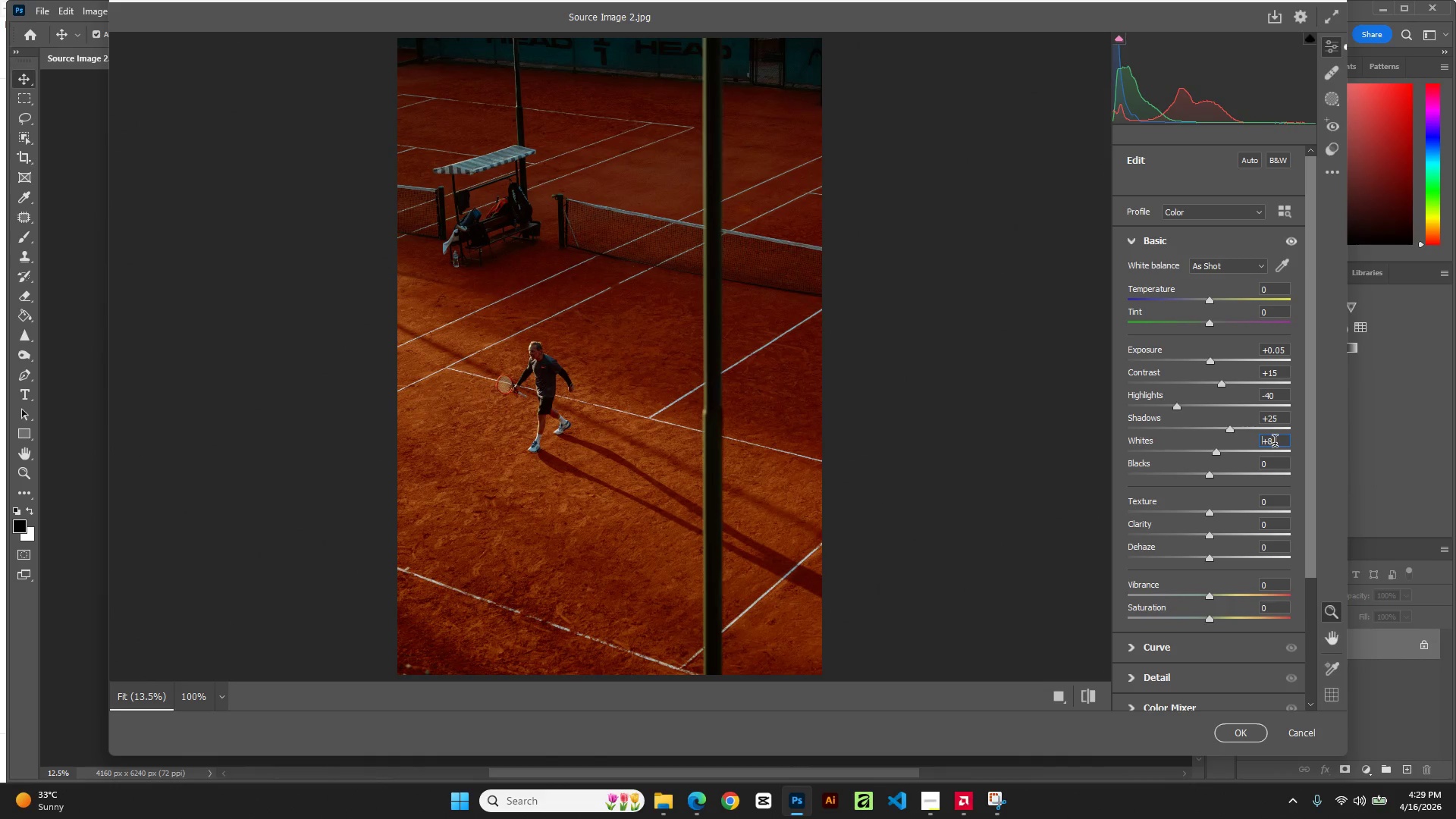 
key(ArrowUp)
 